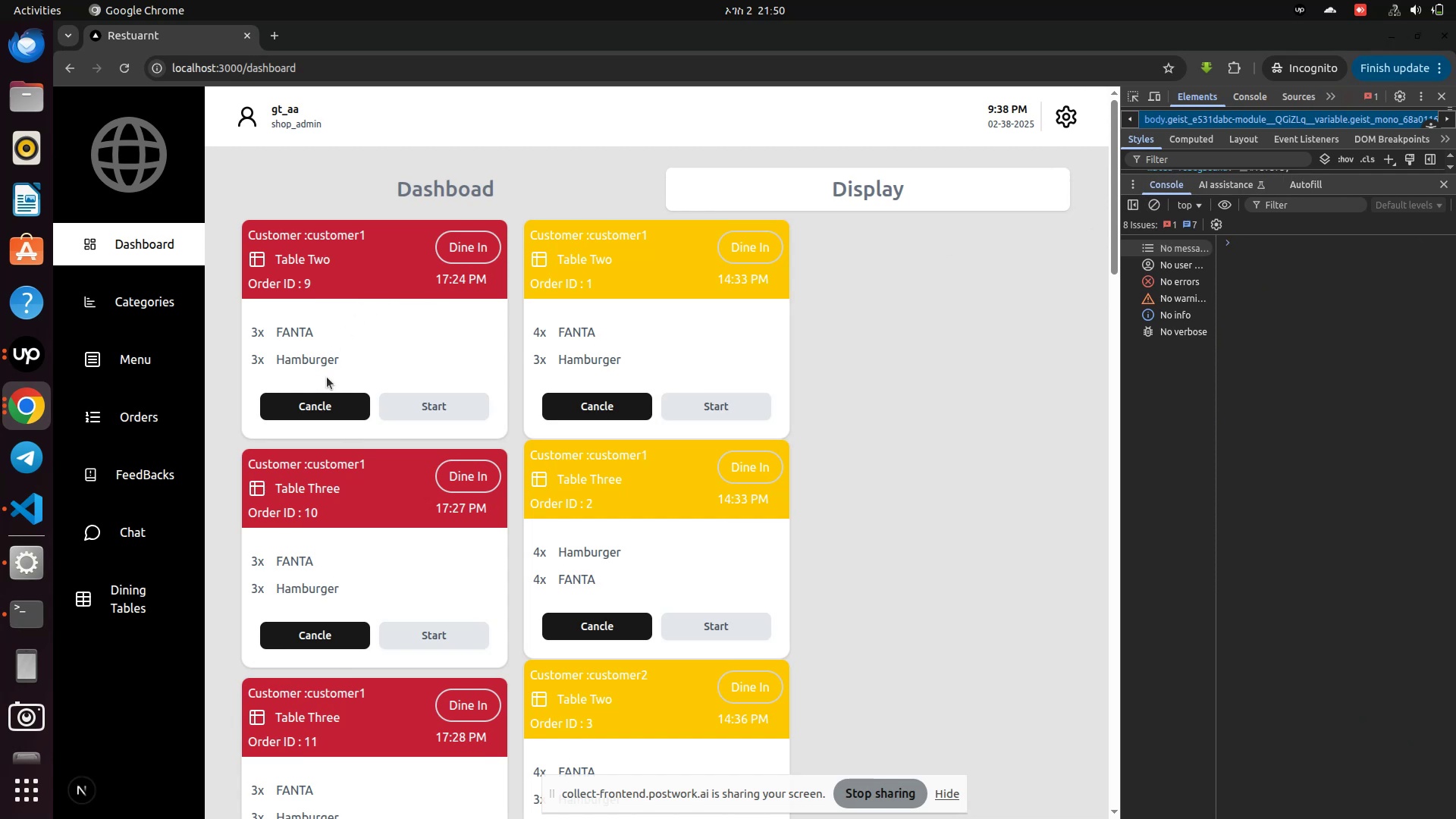 
left_click([10, 500])
 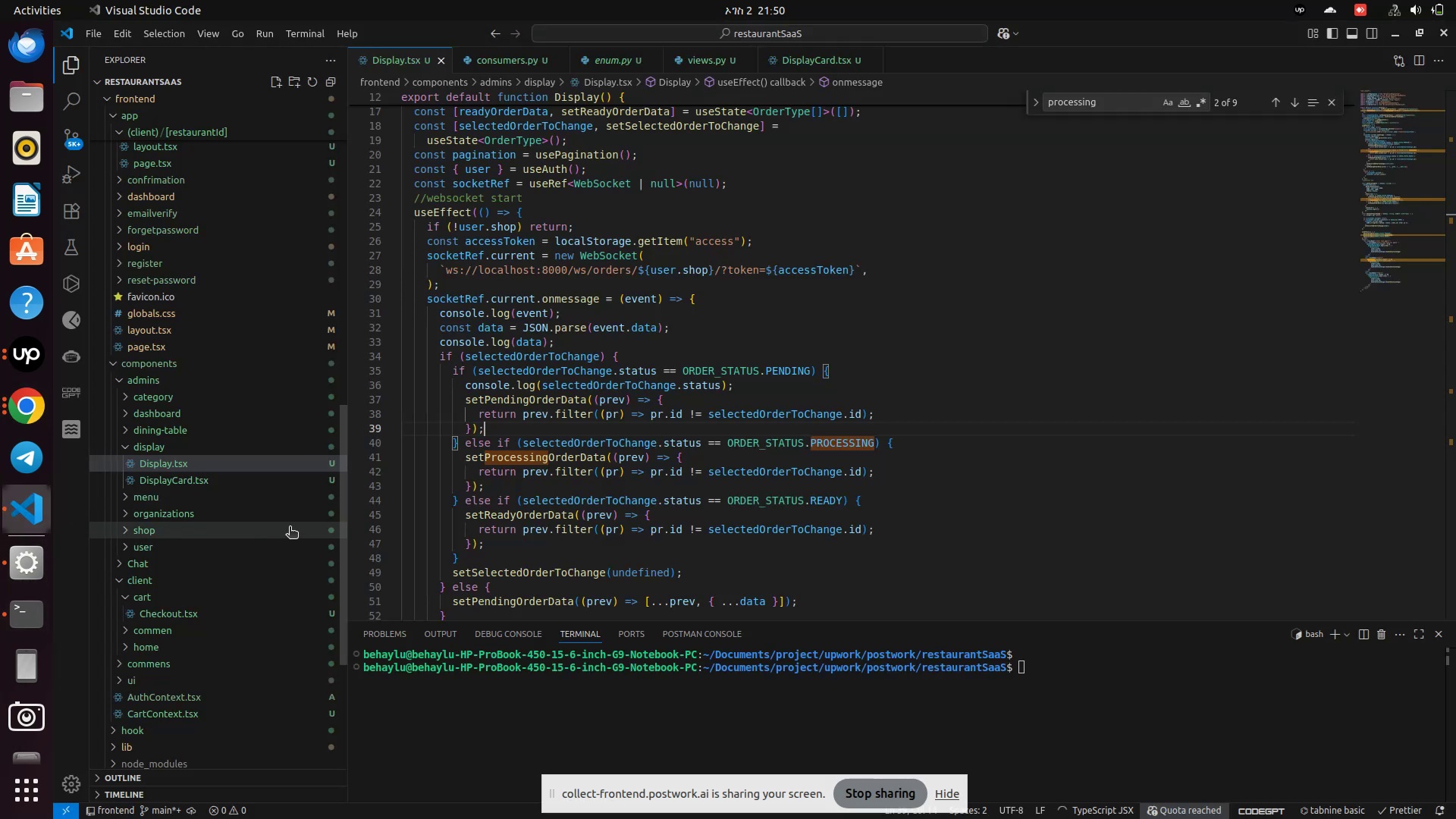 
scroll: coordinate [377, 524], scroll_direction: down, amount: 4.0
 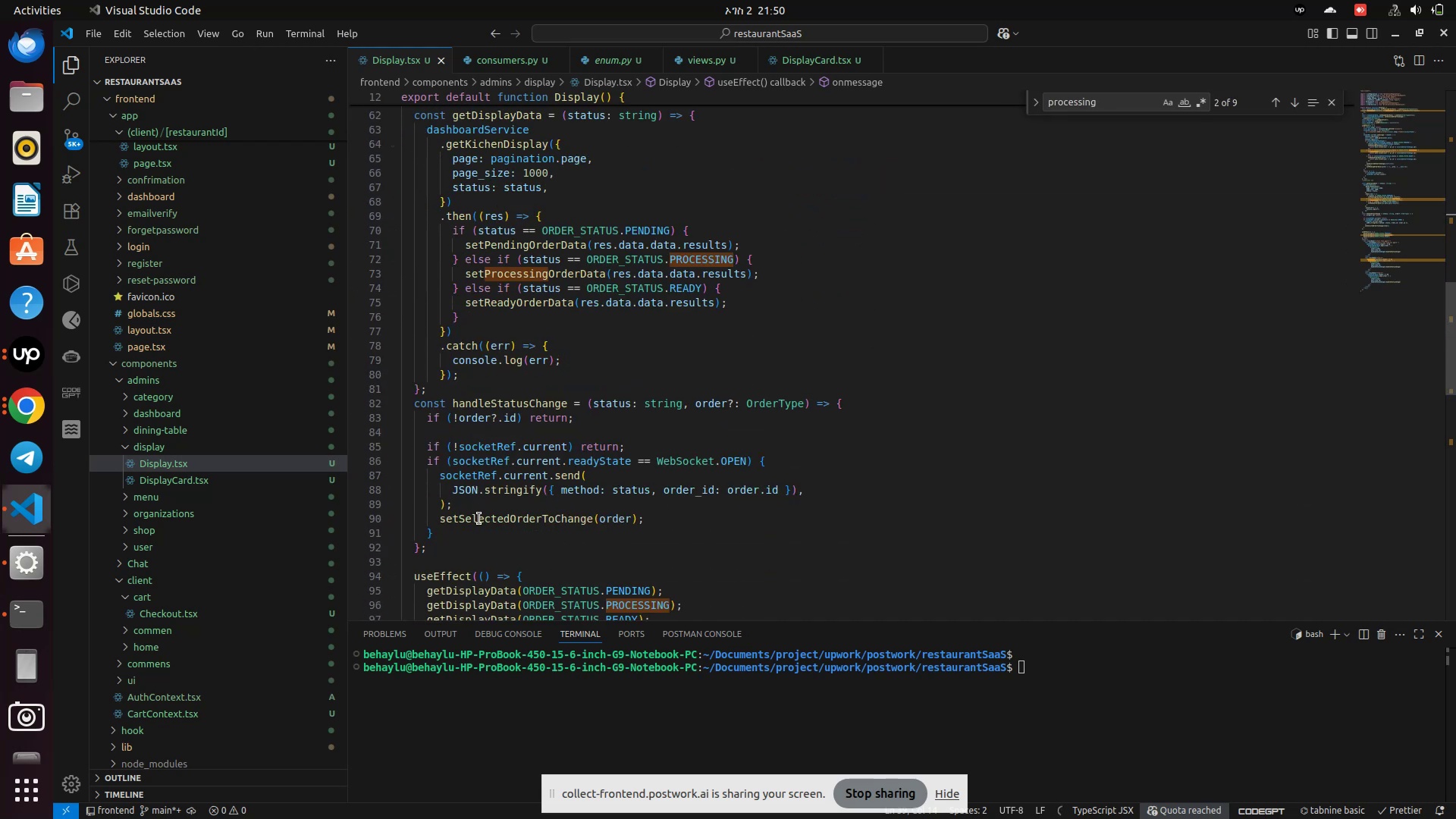 
left_click([481, 522])
 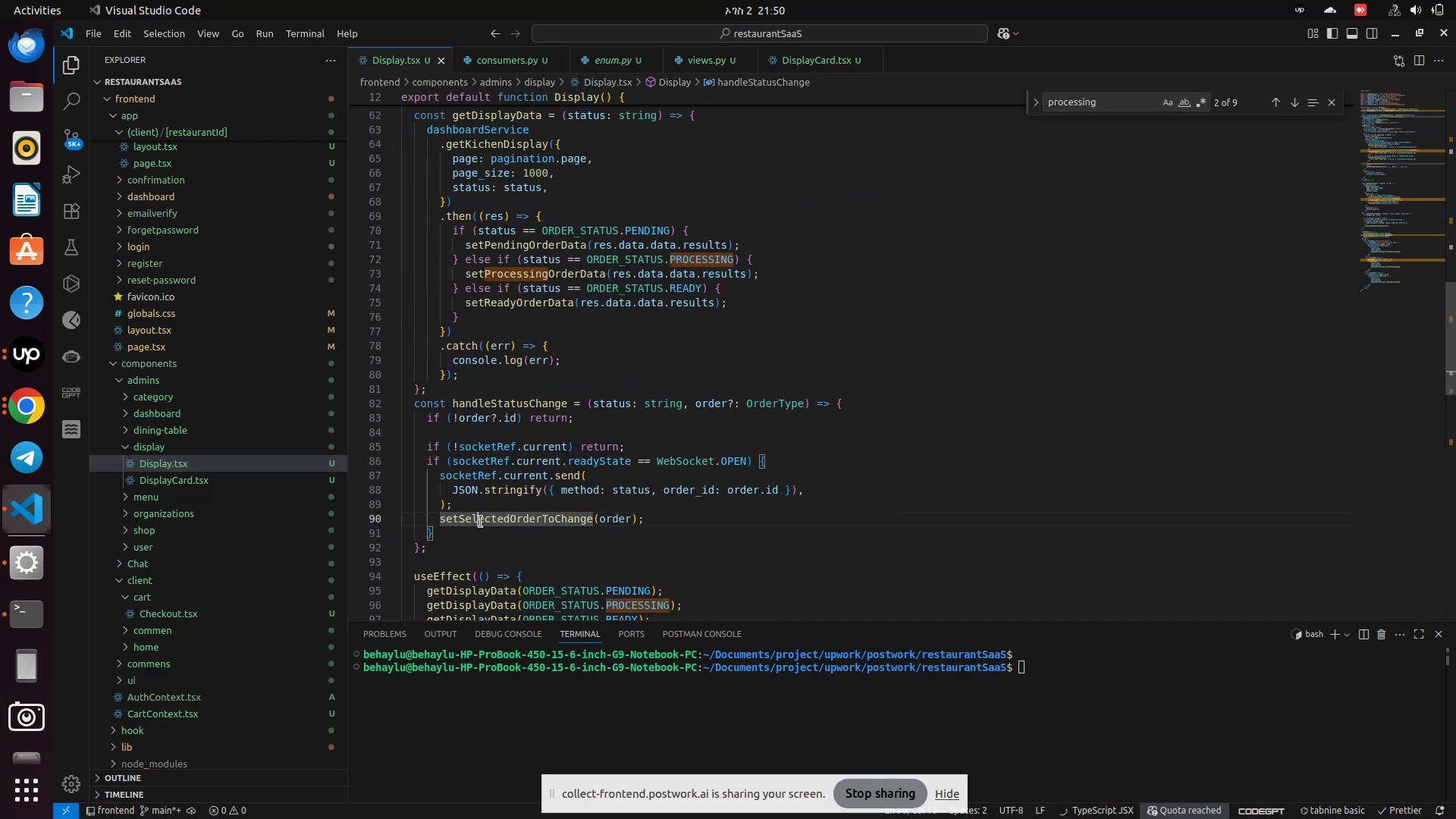 
left_click([481, 522])
 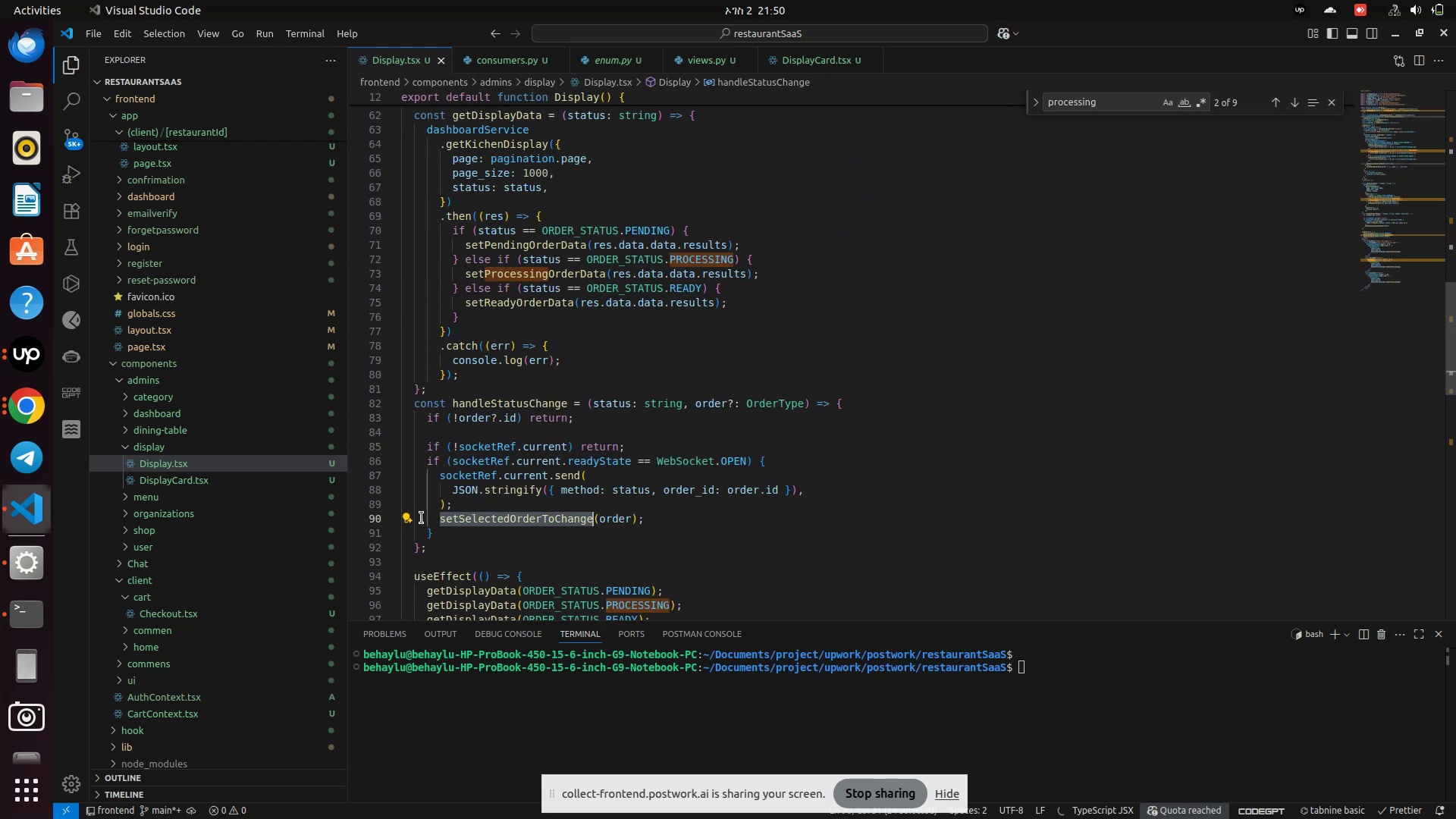 
left_click_drag(start_coordinate=[422, 518], to_coordinate=[645, 516])
 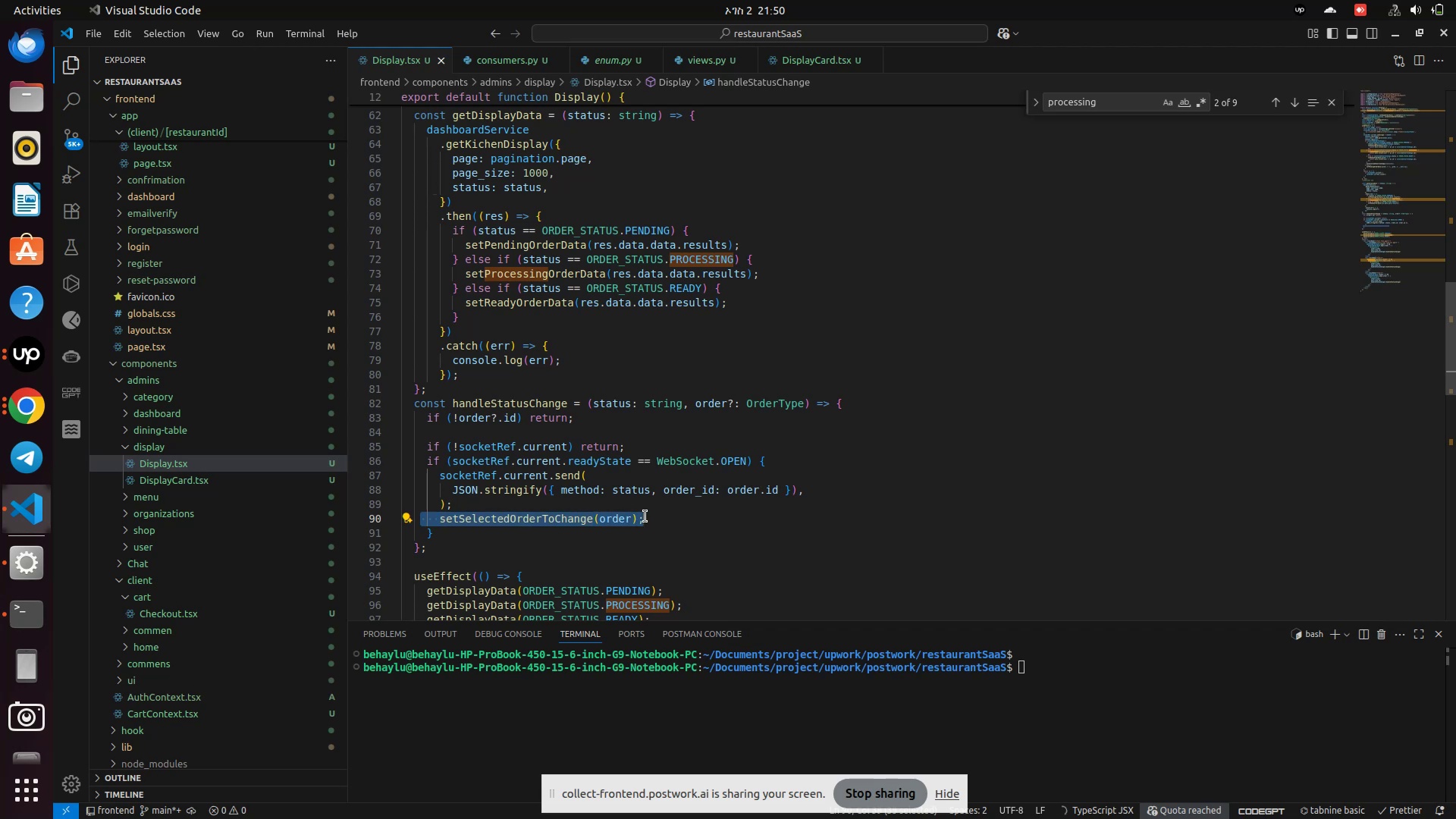 
key(Control+X)
 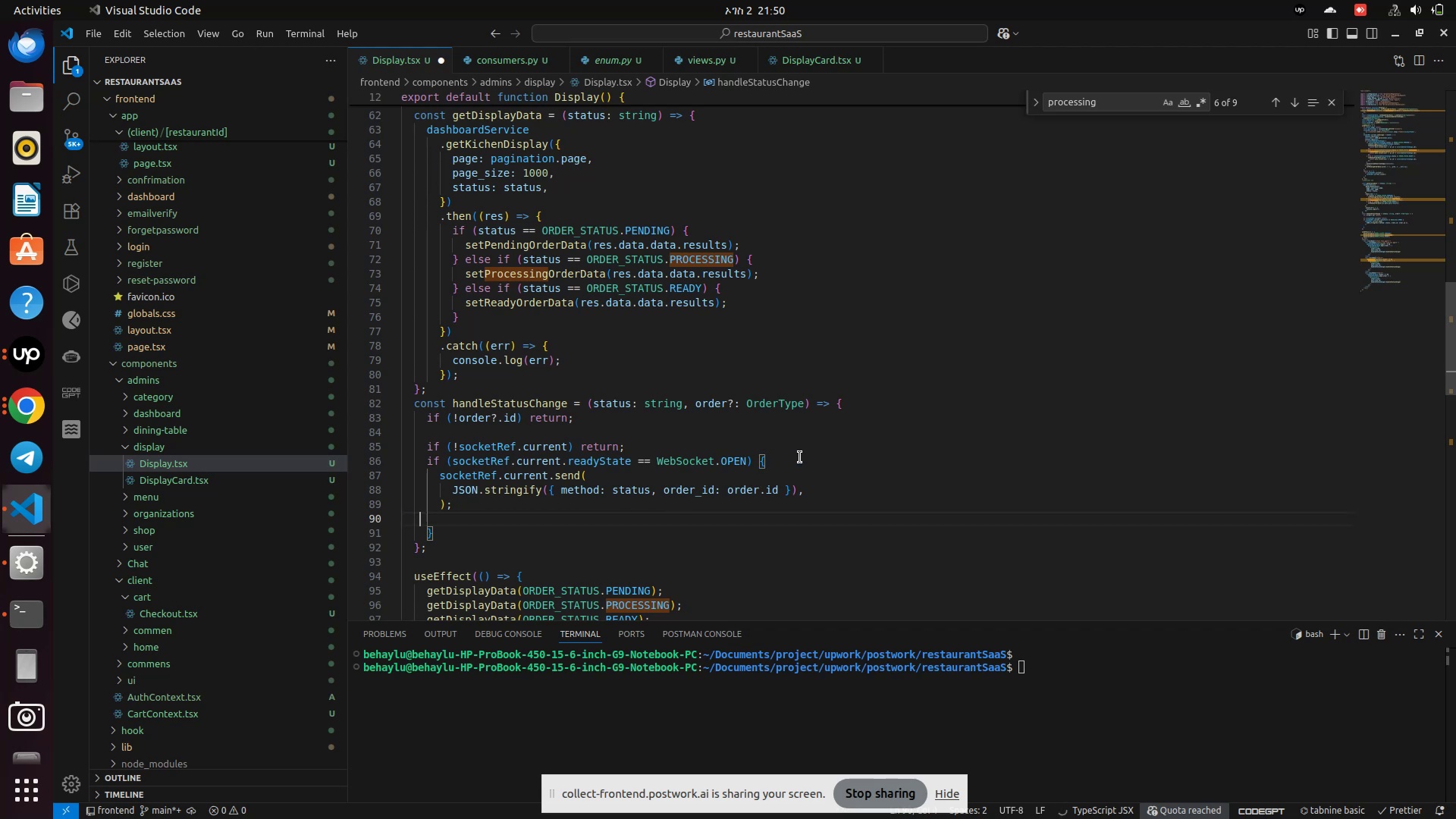 
left_click([800, 457])
 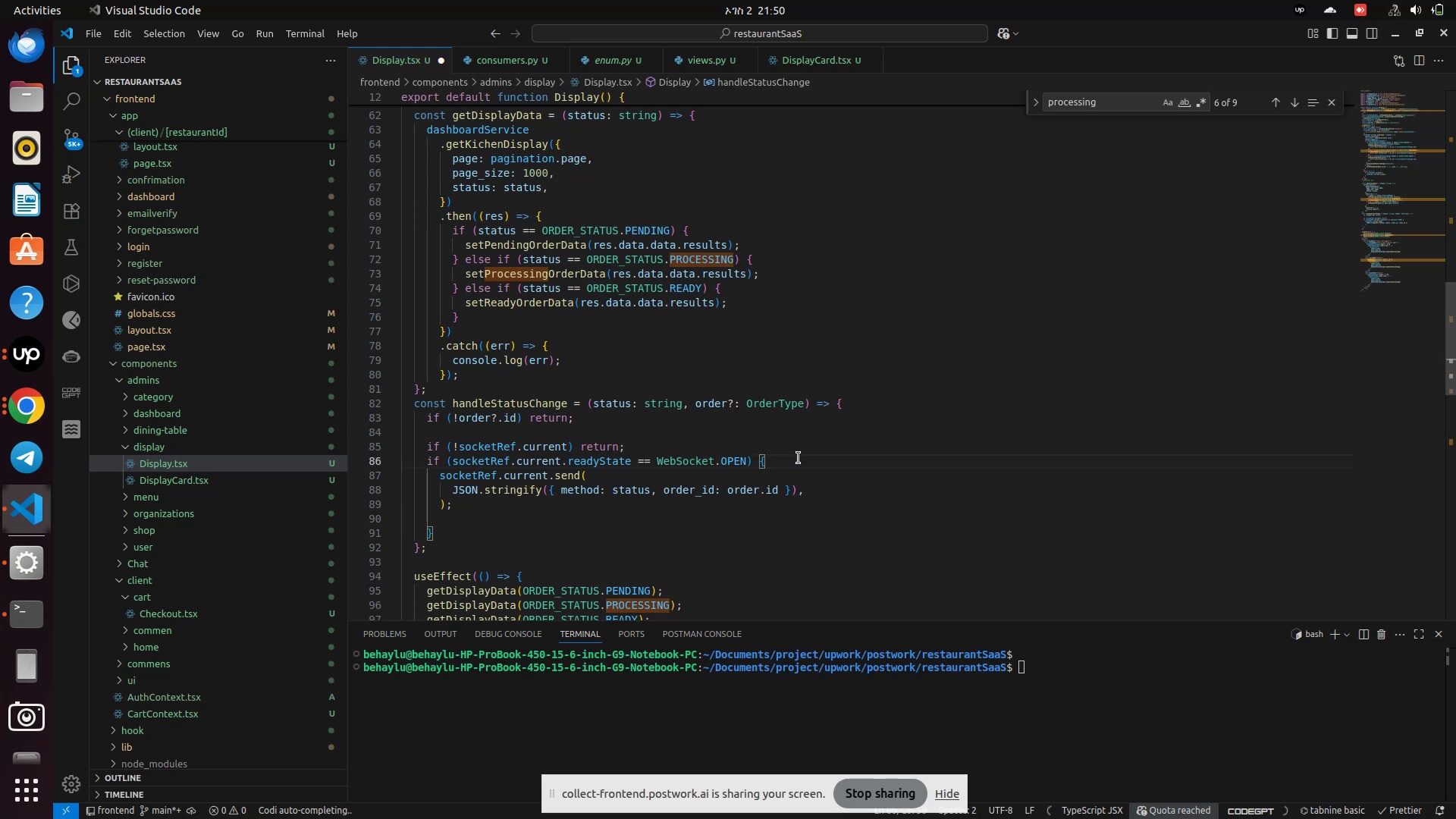 
key(Enter)
 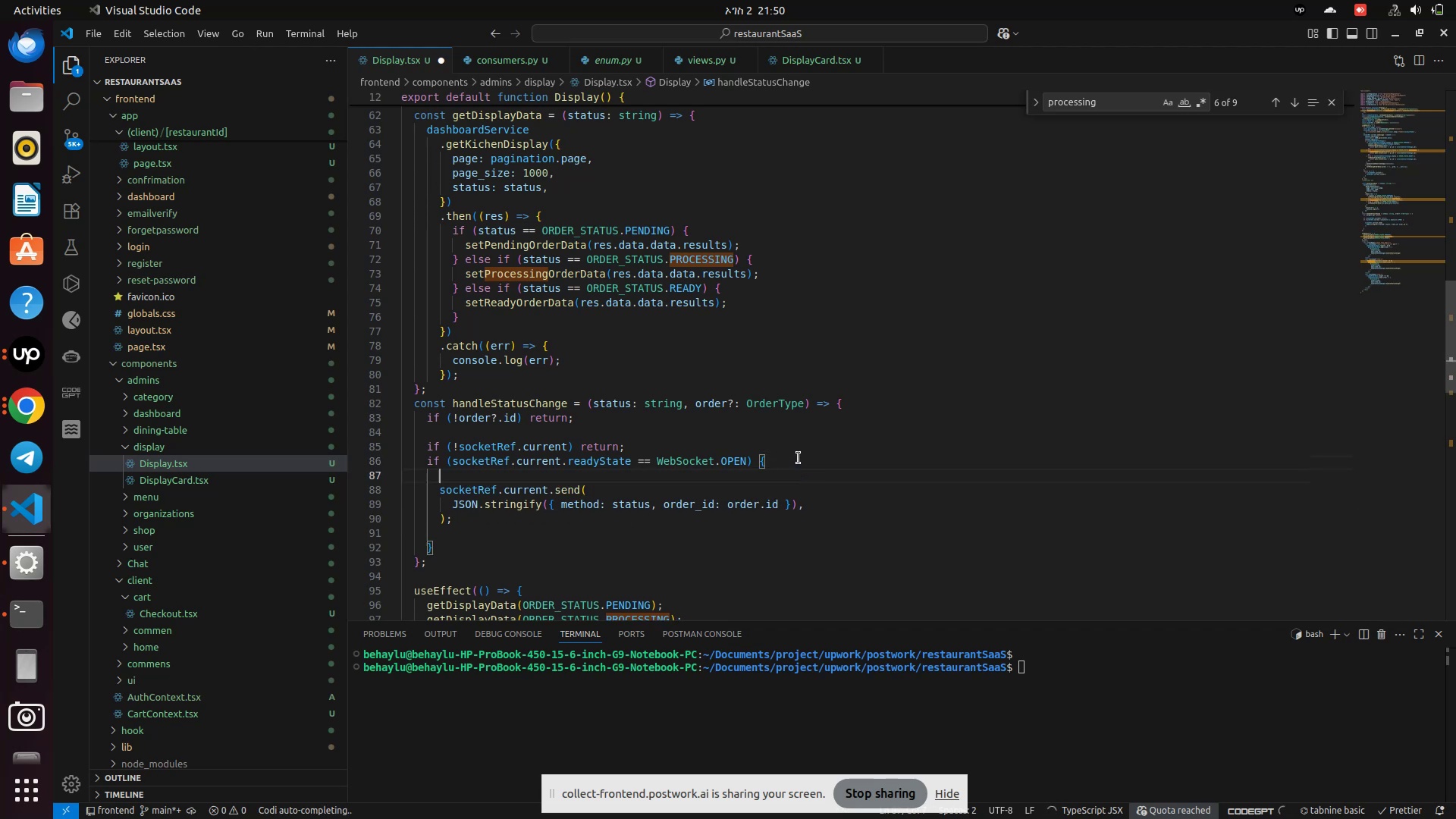 
key(Control+V)
 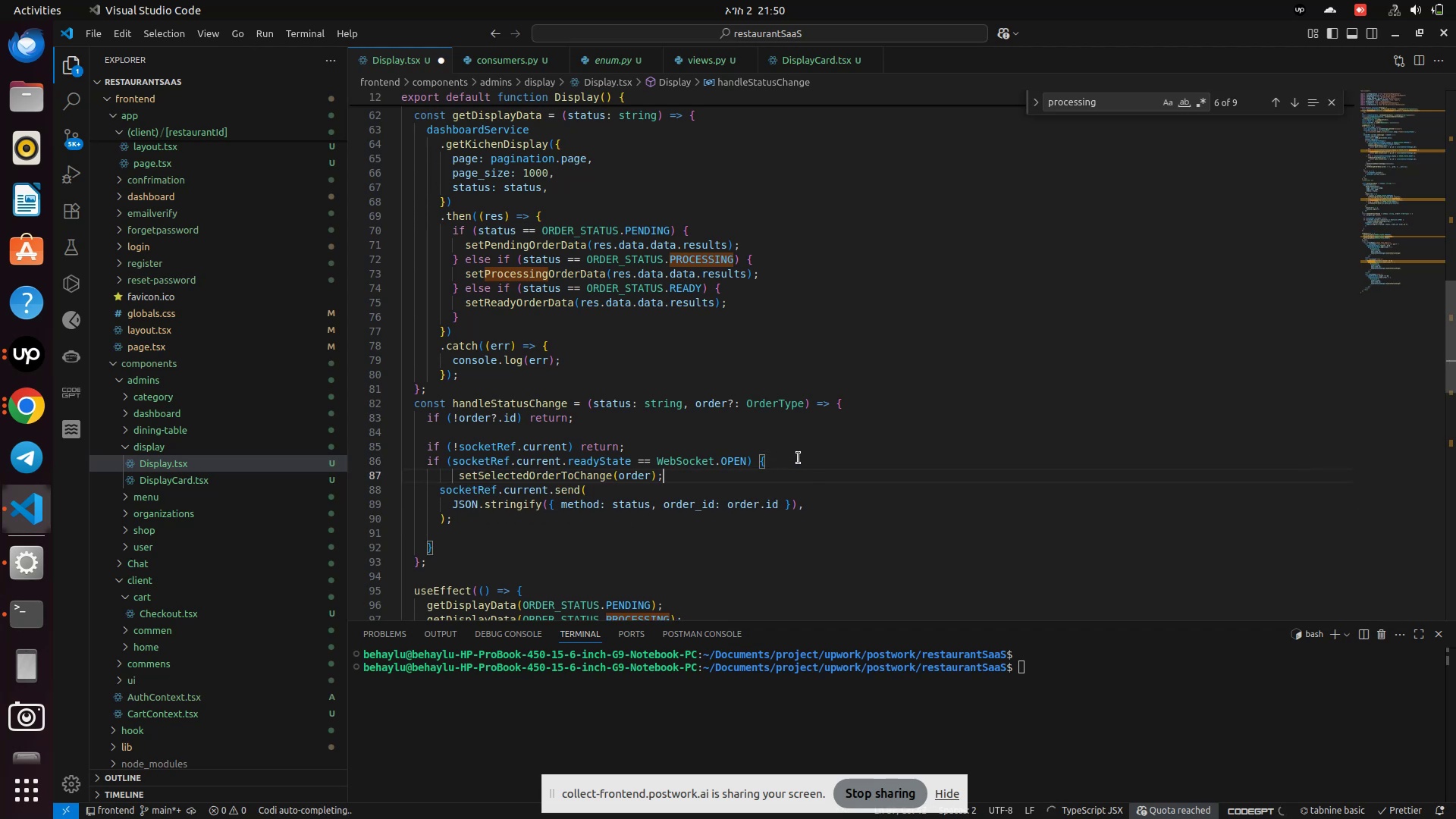 
key(Control+S)
 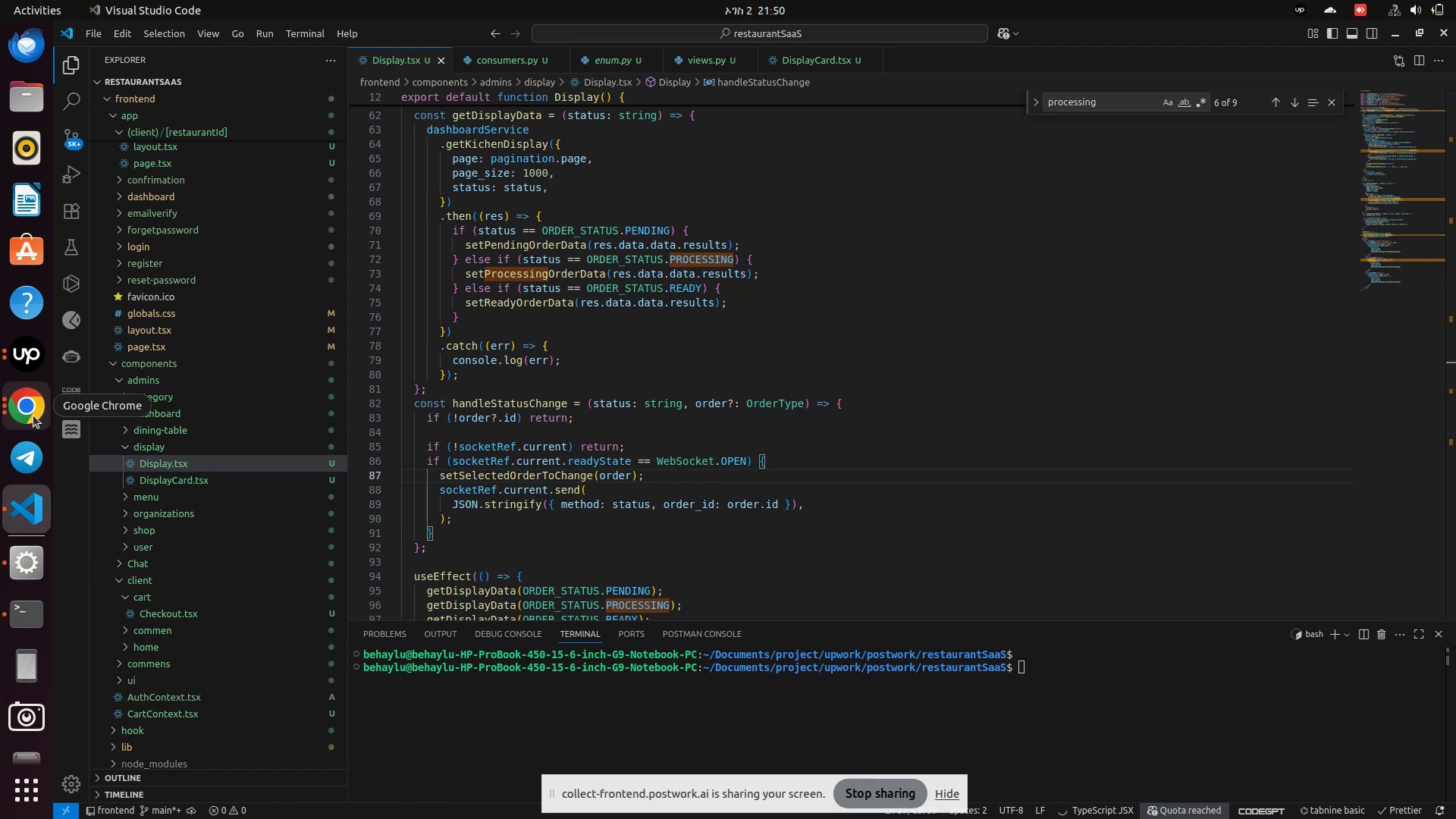 
wait(6.44)
 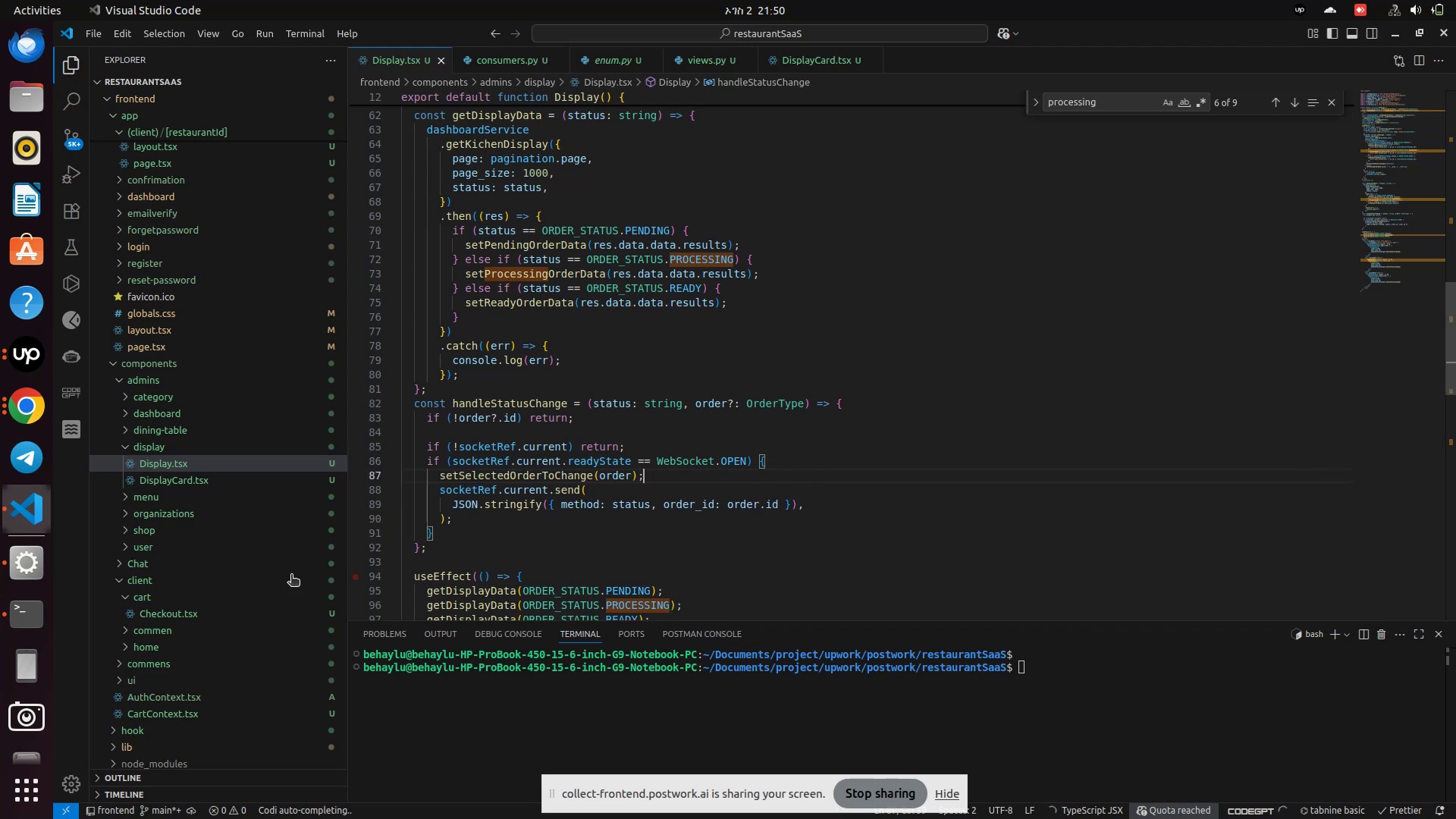 
left_click([33, 416])
 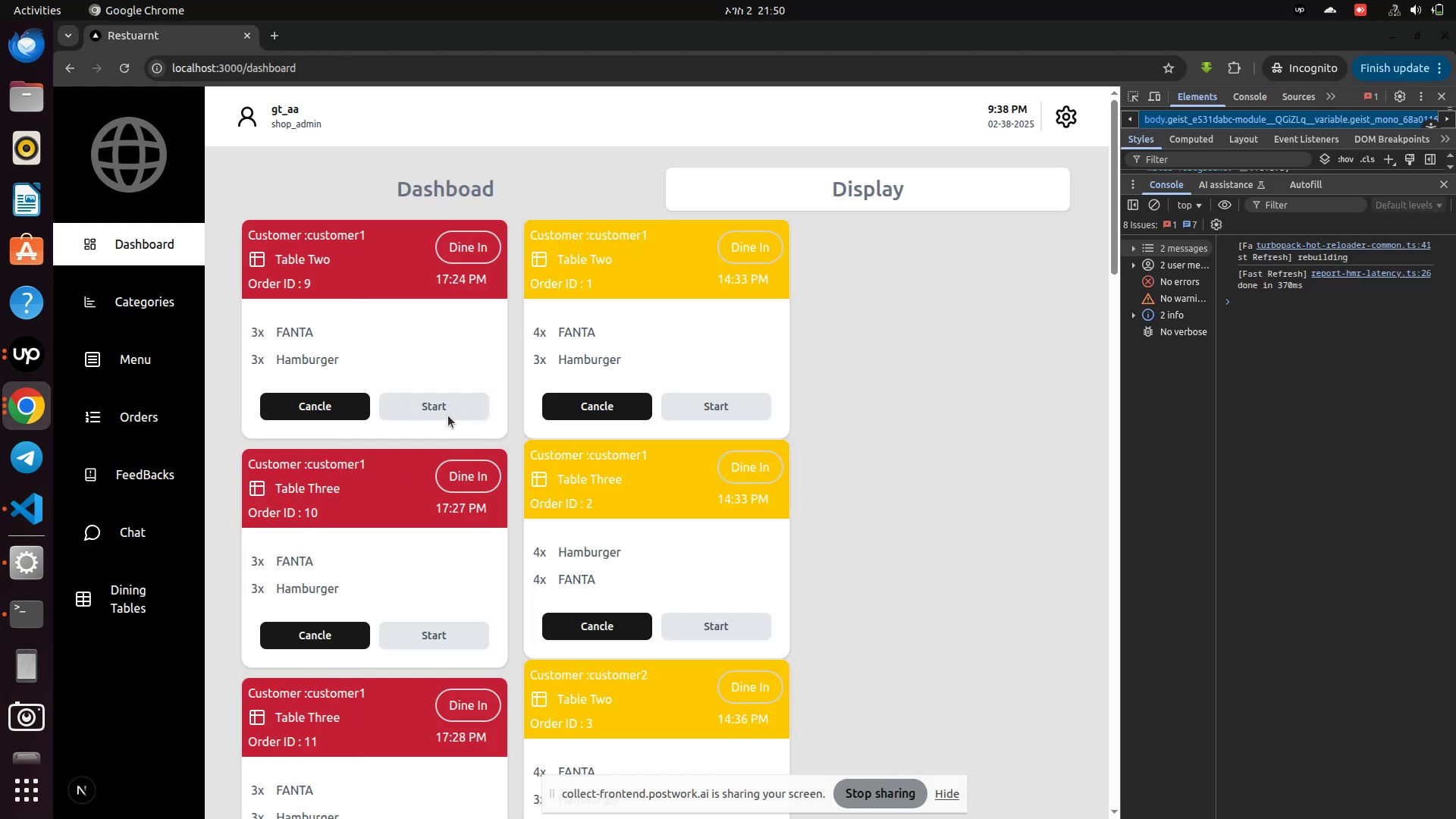 
left_click([447, 413])
 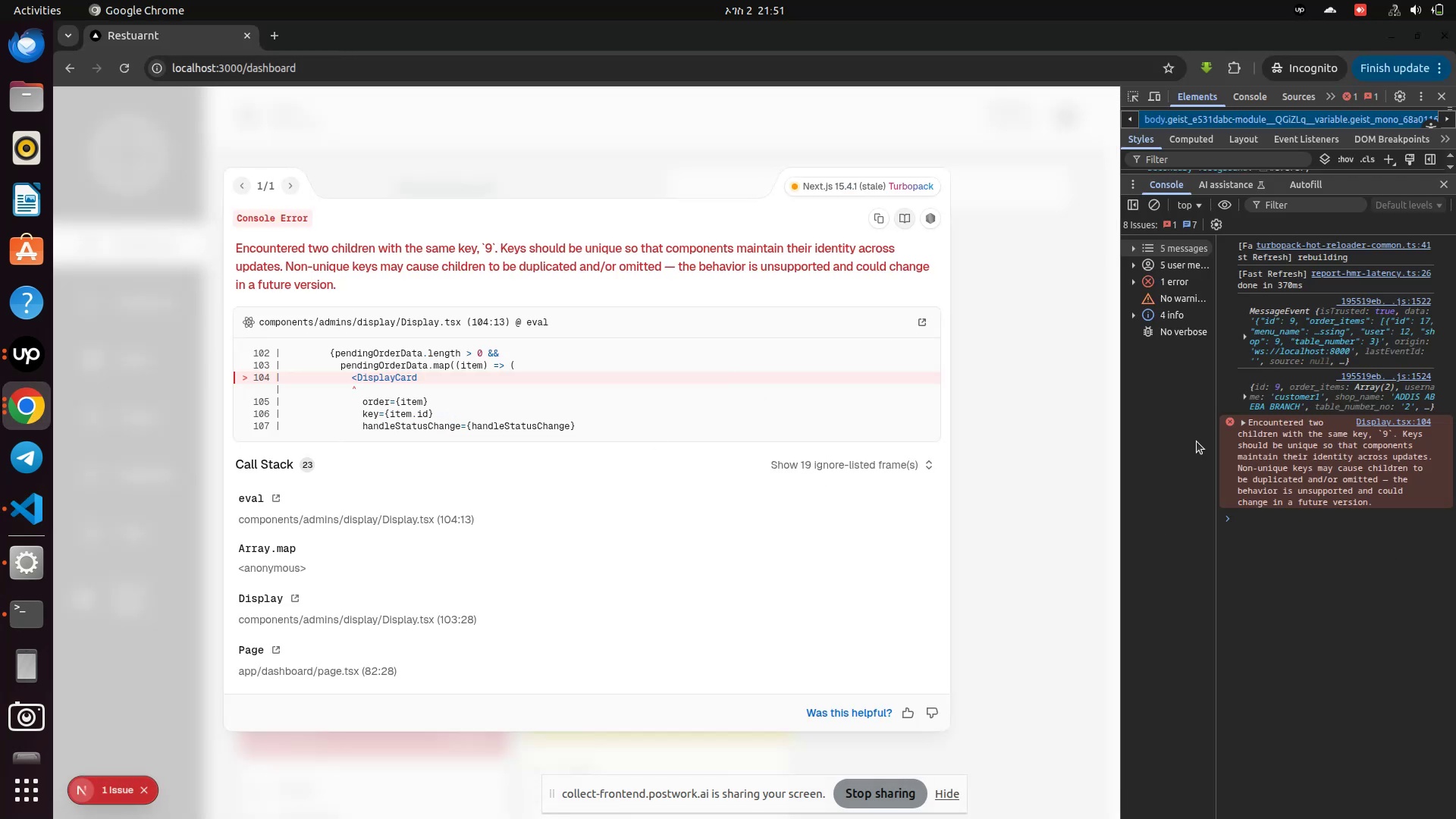 
wait(9.08)
 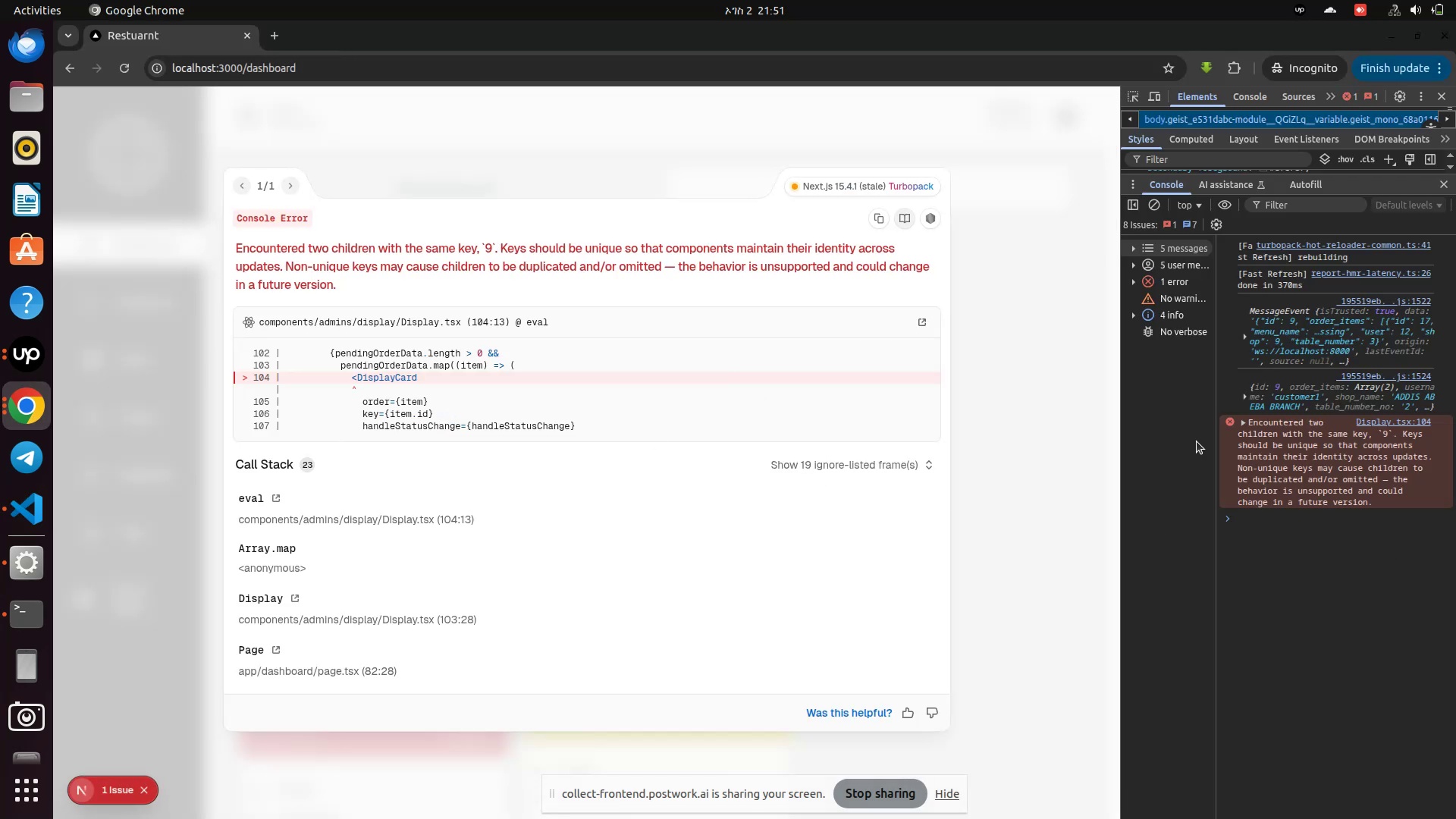 
left_click([23, 511])
 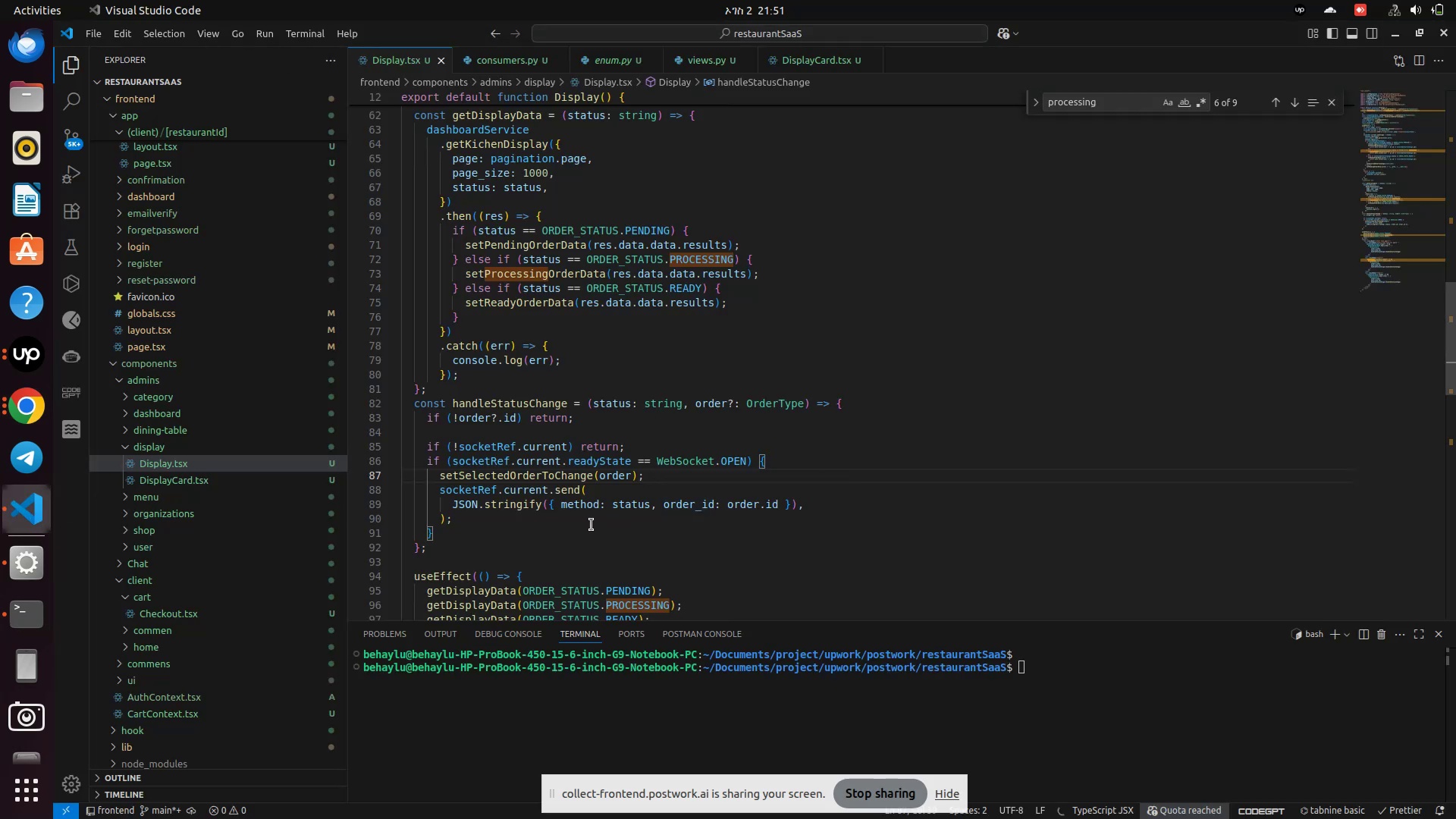 
key(Control+Z)
 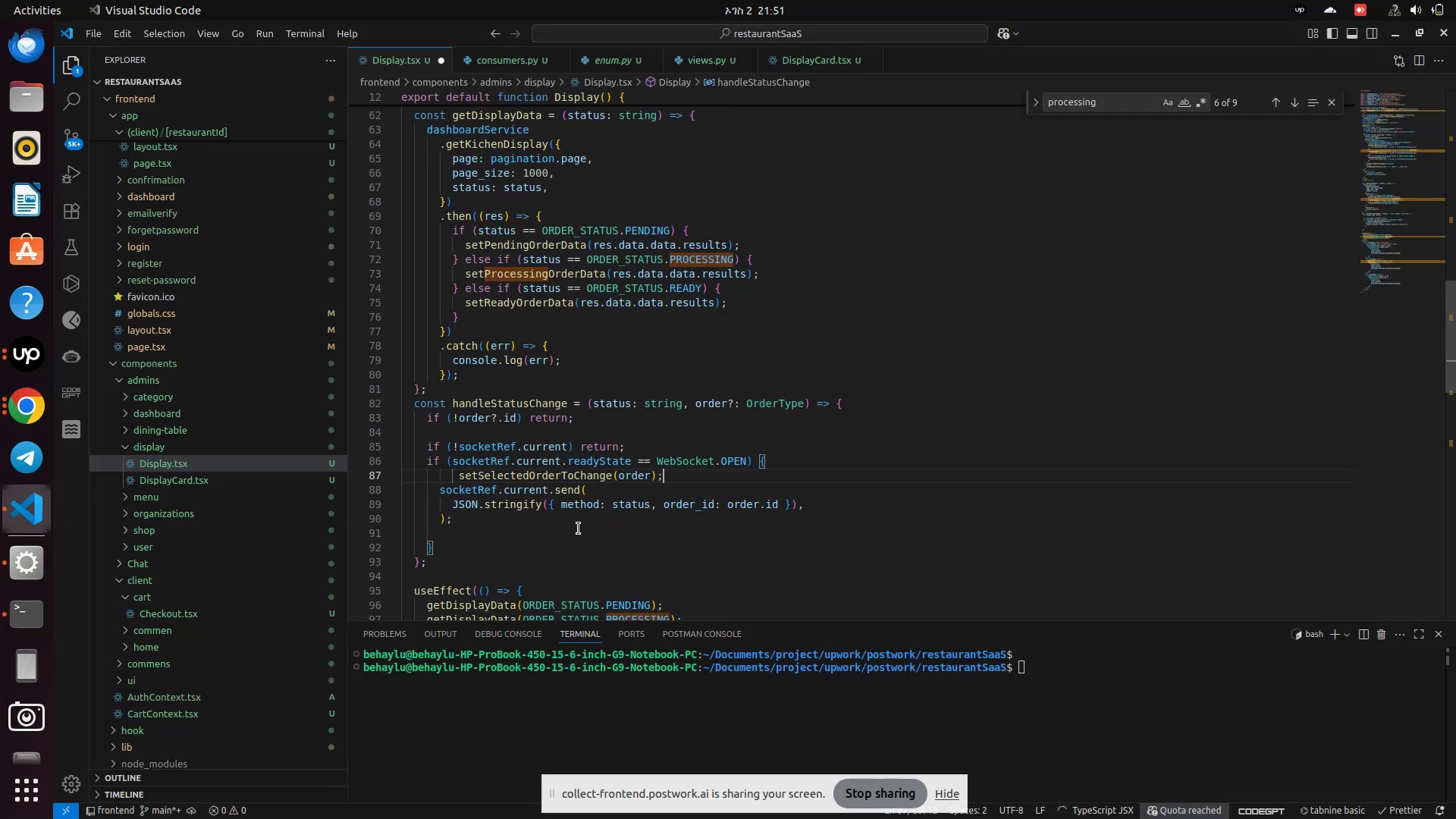 
key(Control+Z)
 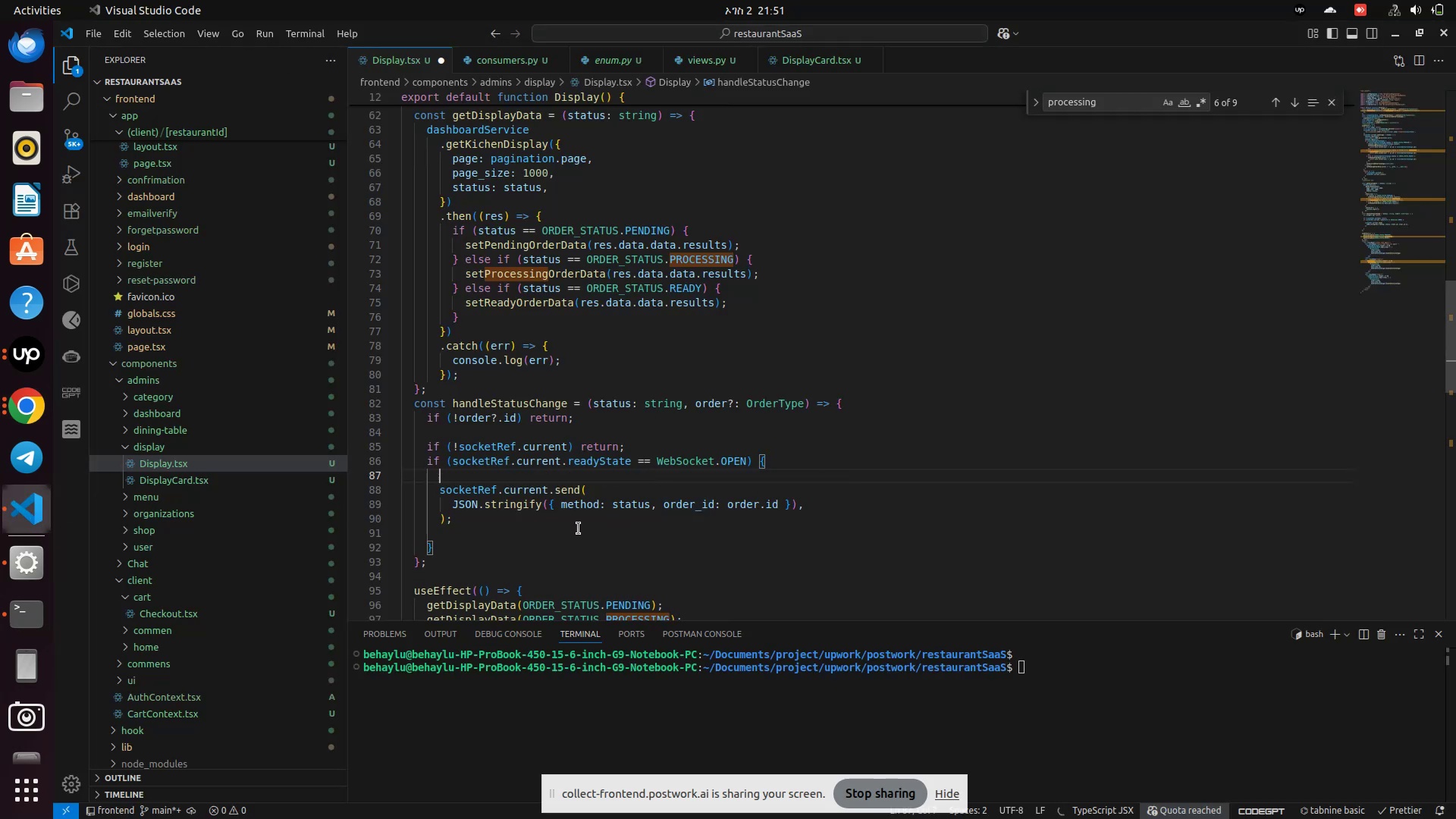 
key(Control+Z)
 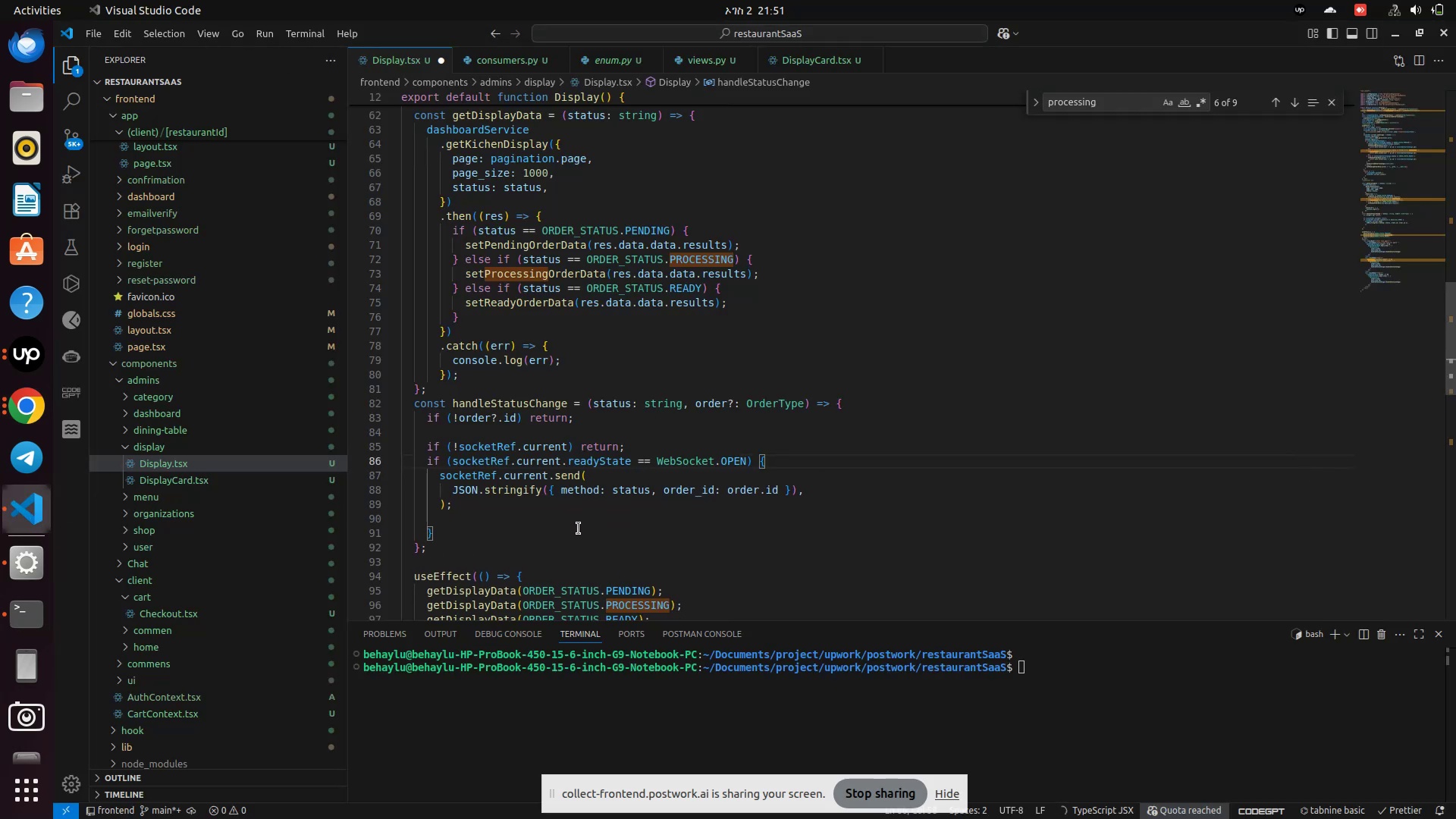 
key(Control+Z)
 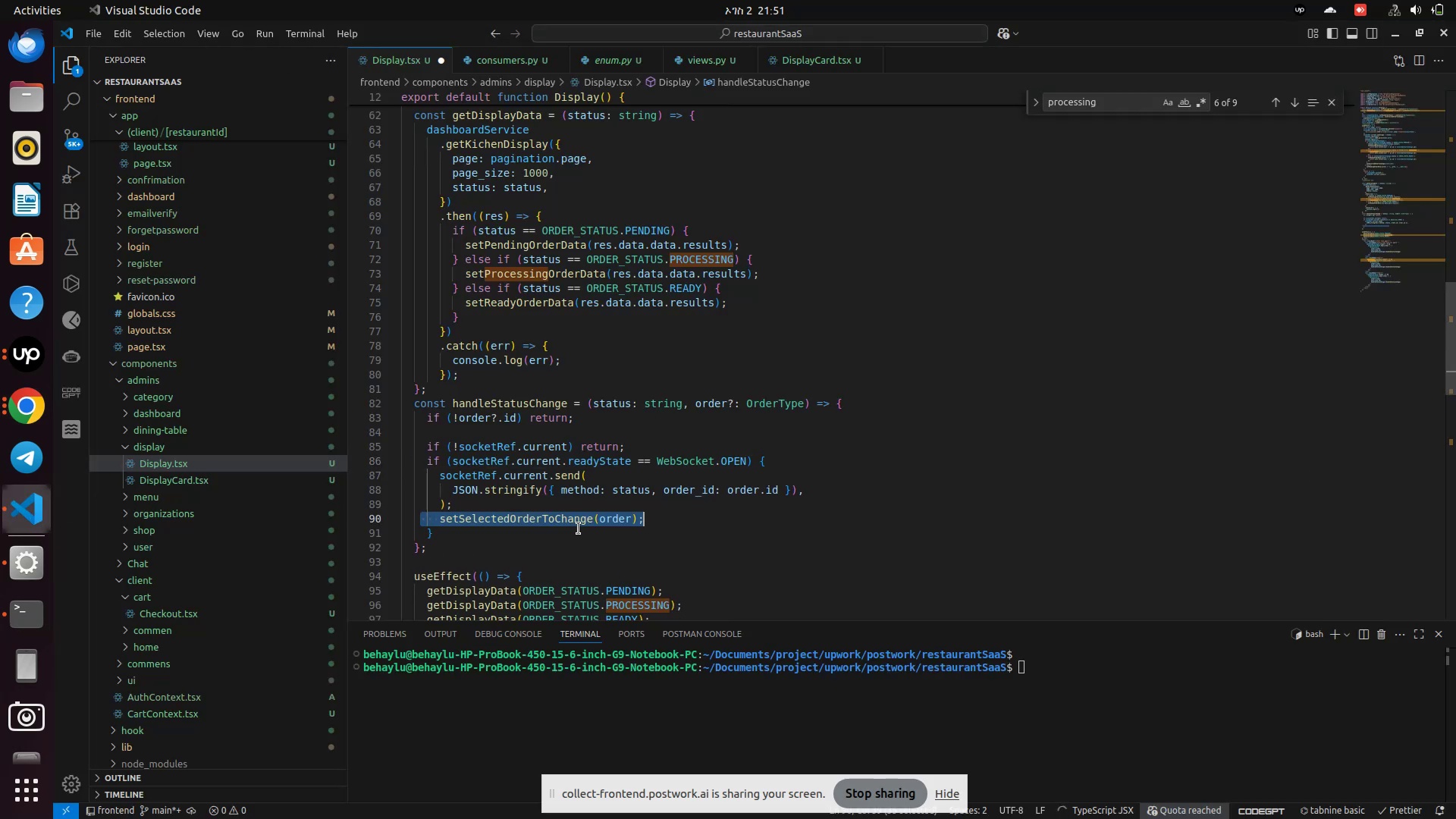 
key(Control+S)
 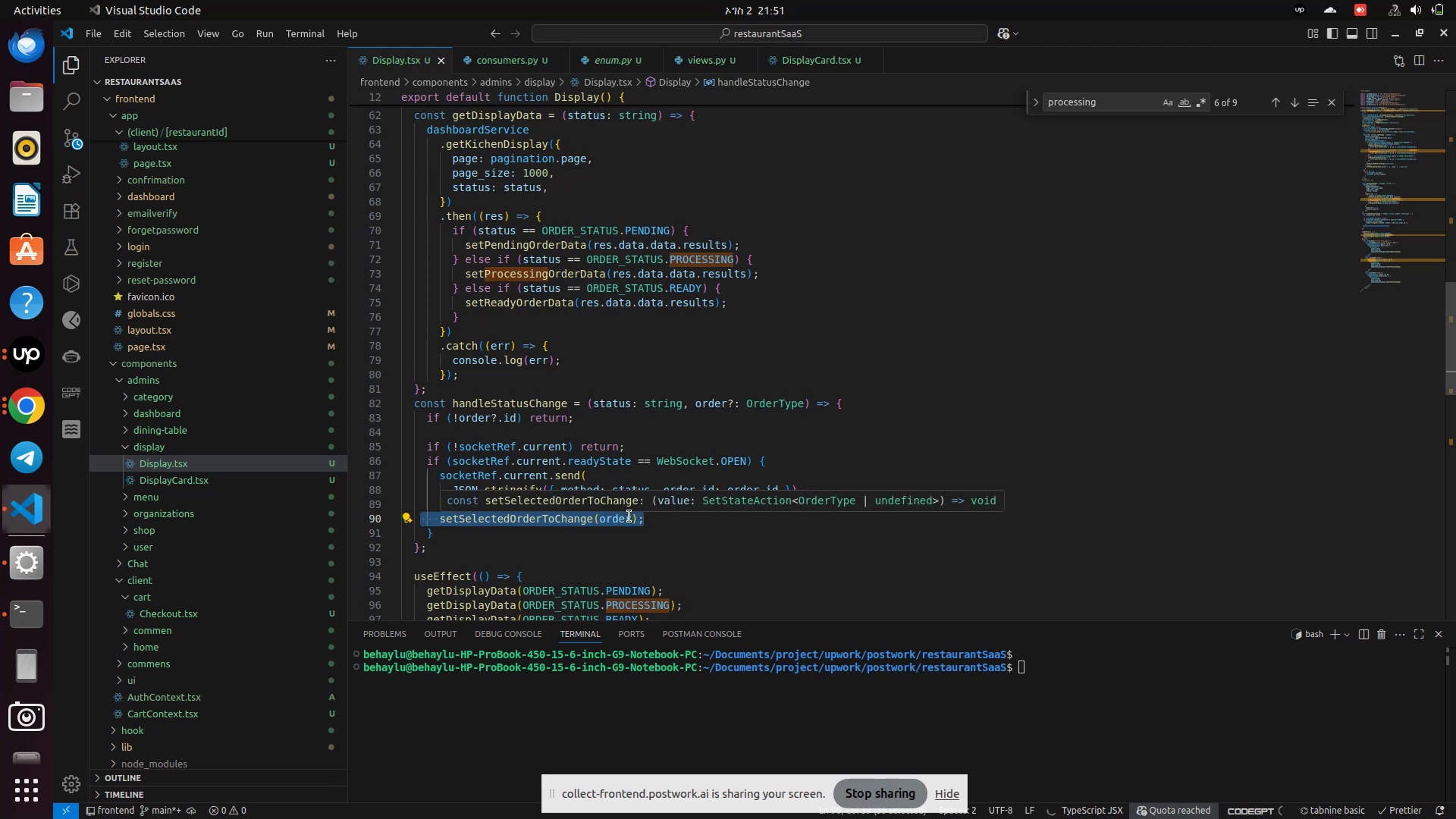 
left_click([630, 516])
 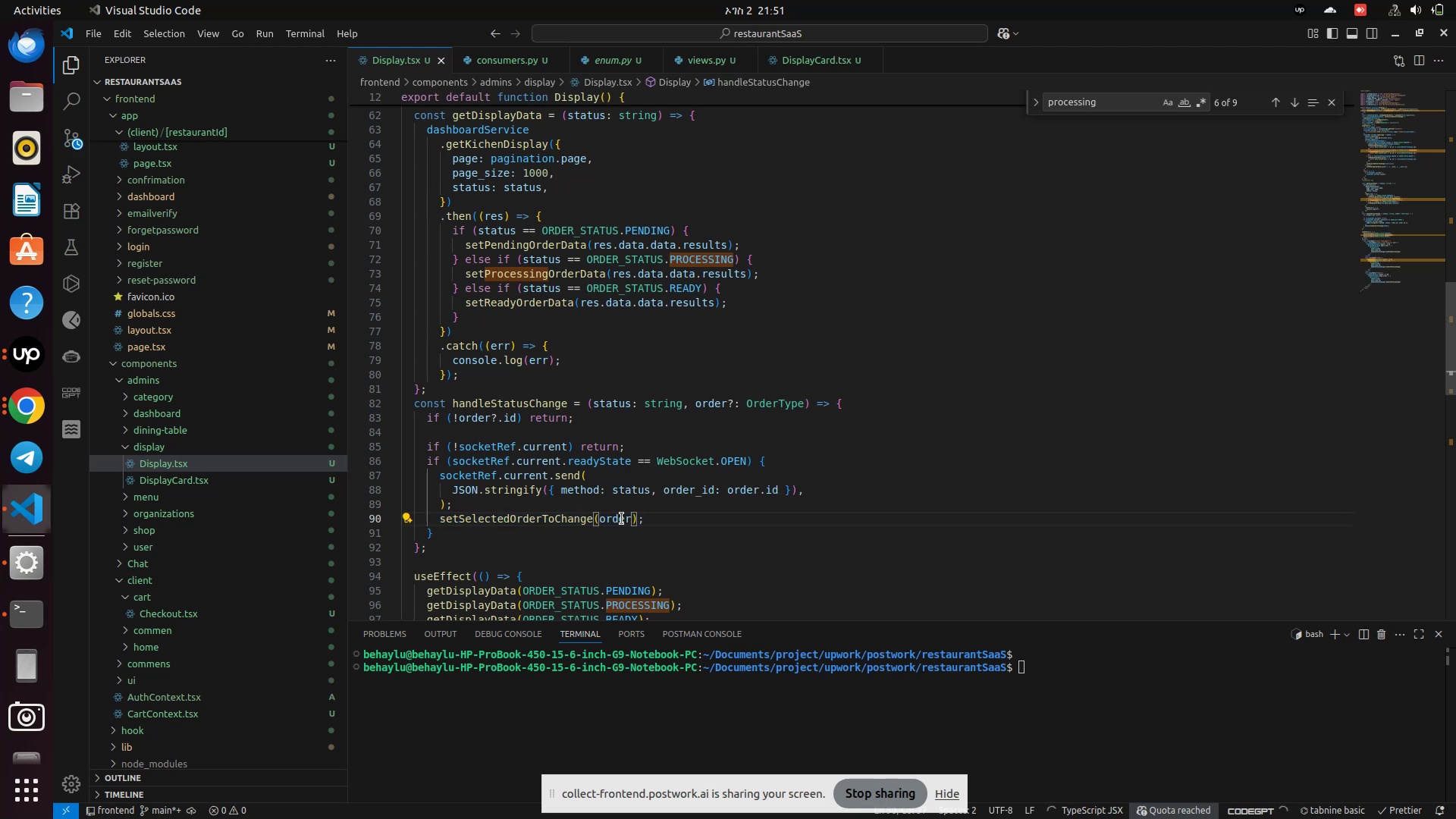 
double_click([622, 519])
 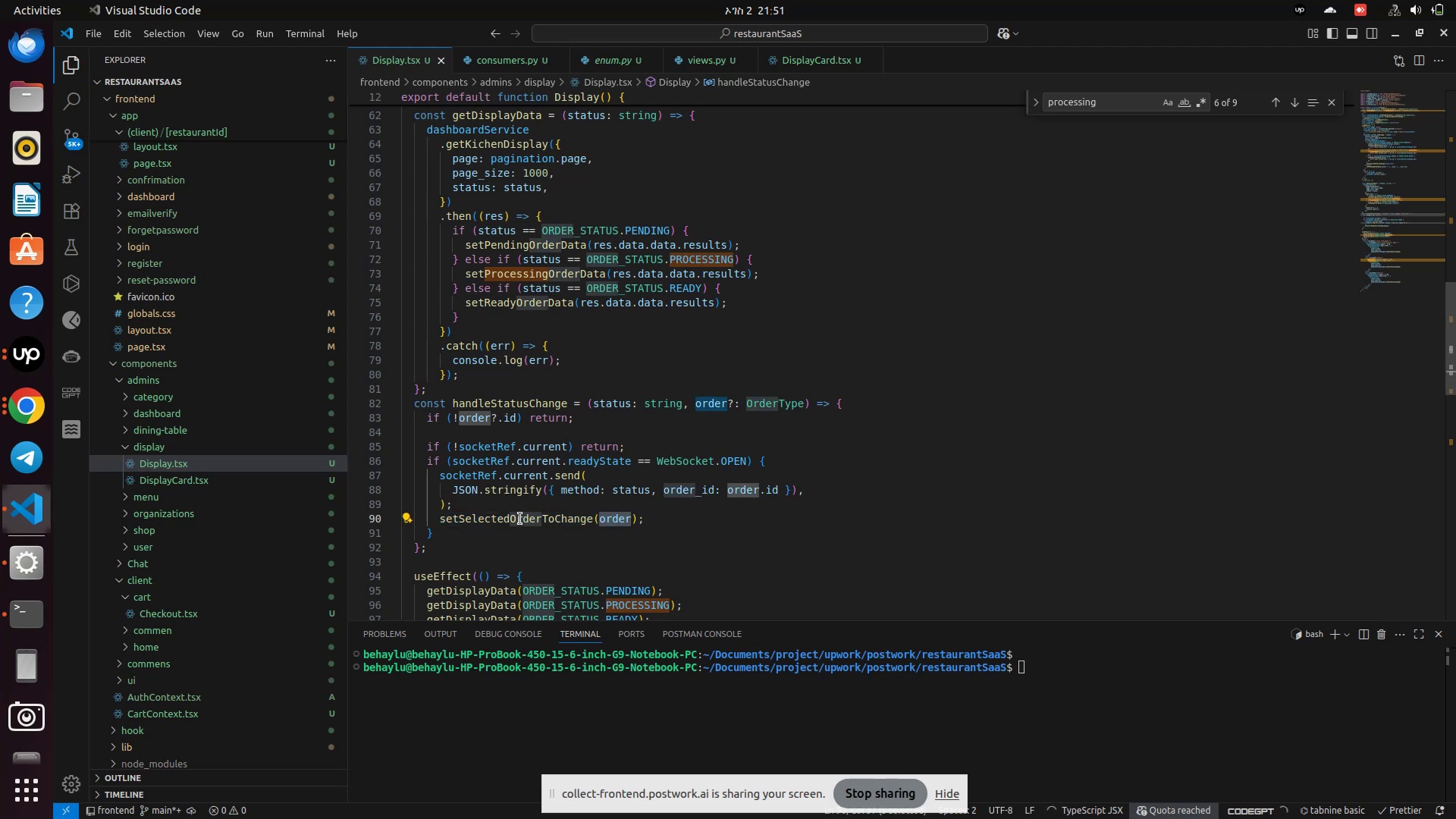 
left_click([520, 519])
 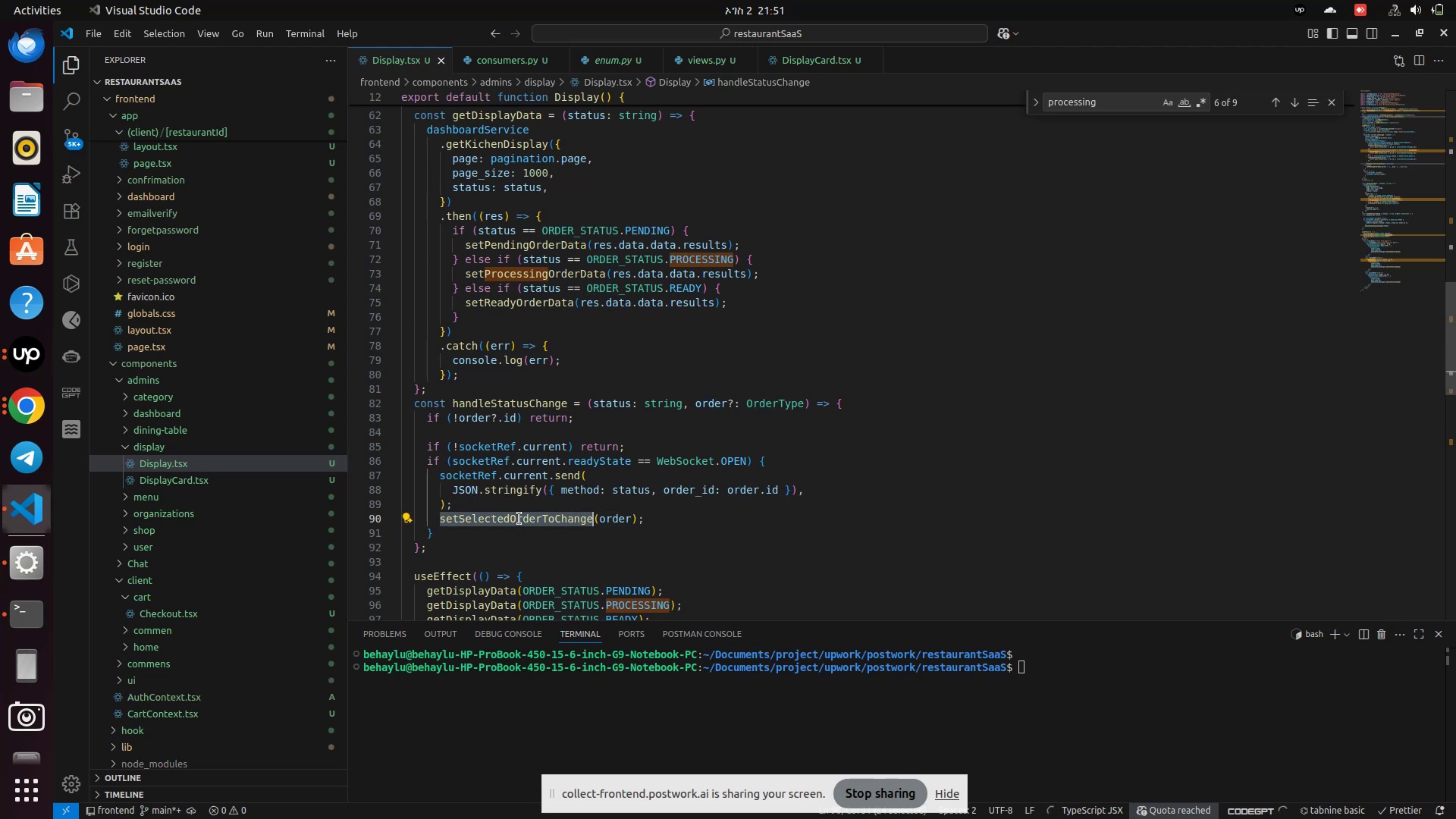 
key(Control+F)
 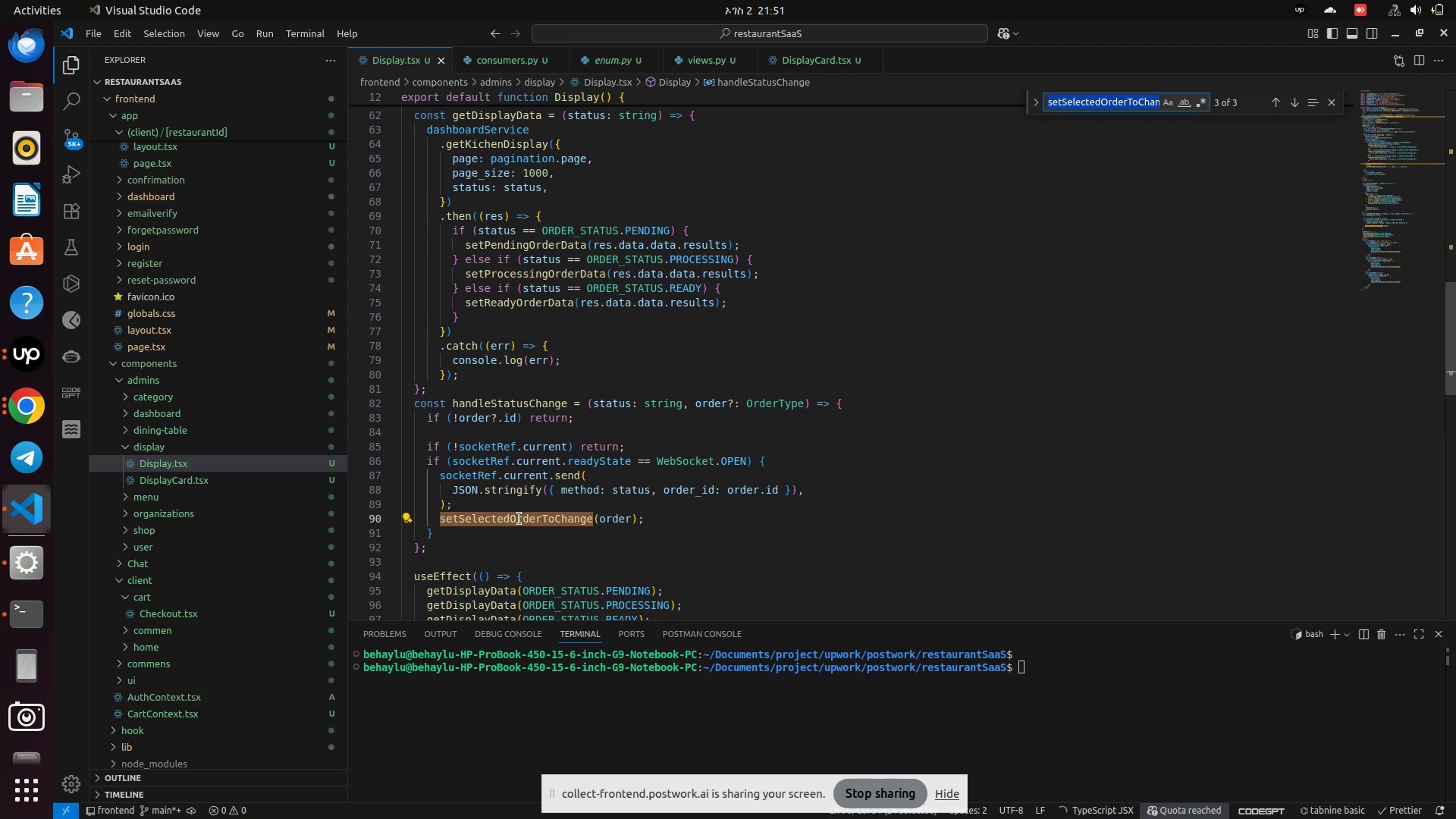 
key(Enter)
 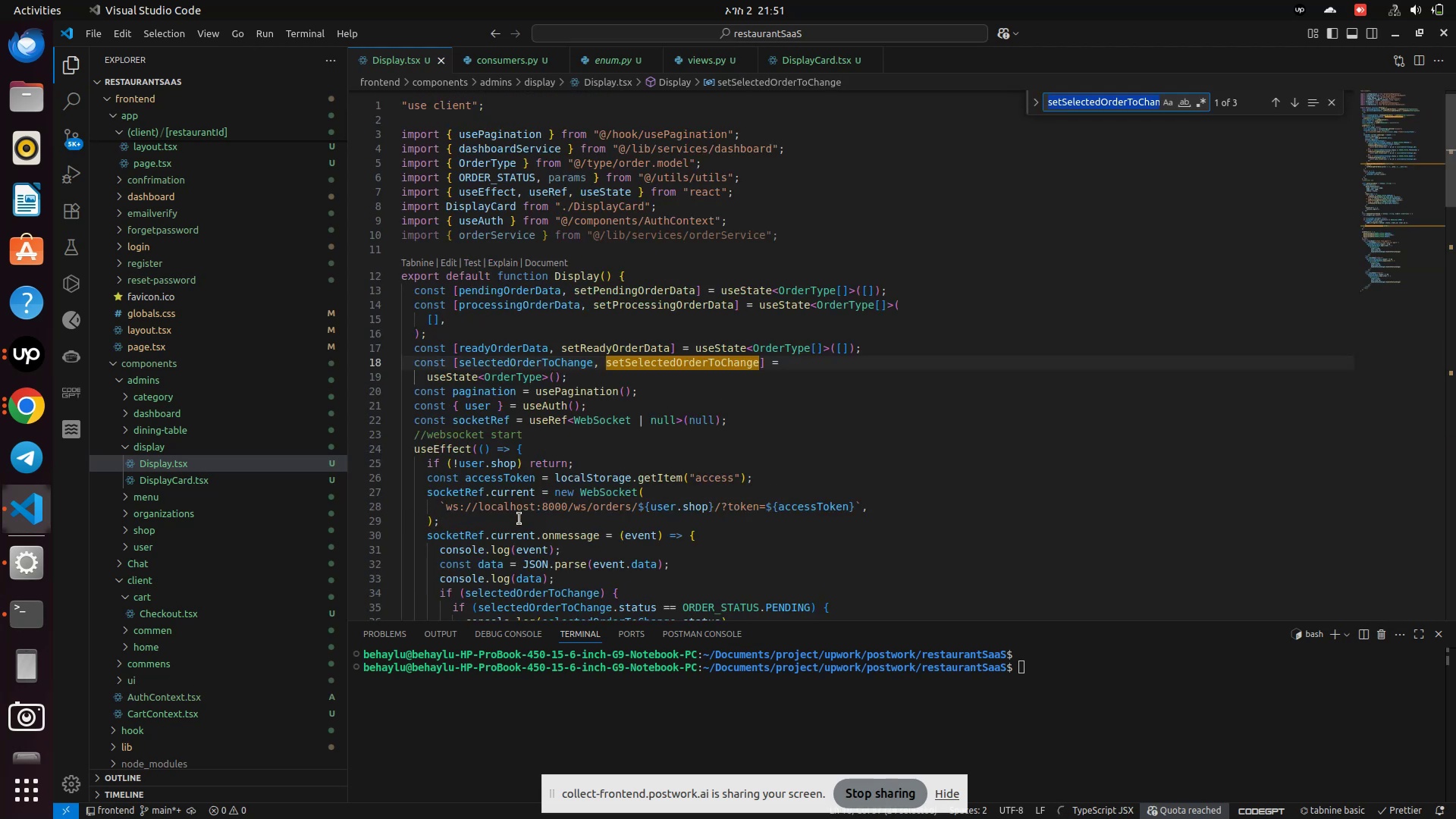 
key(Enter)
 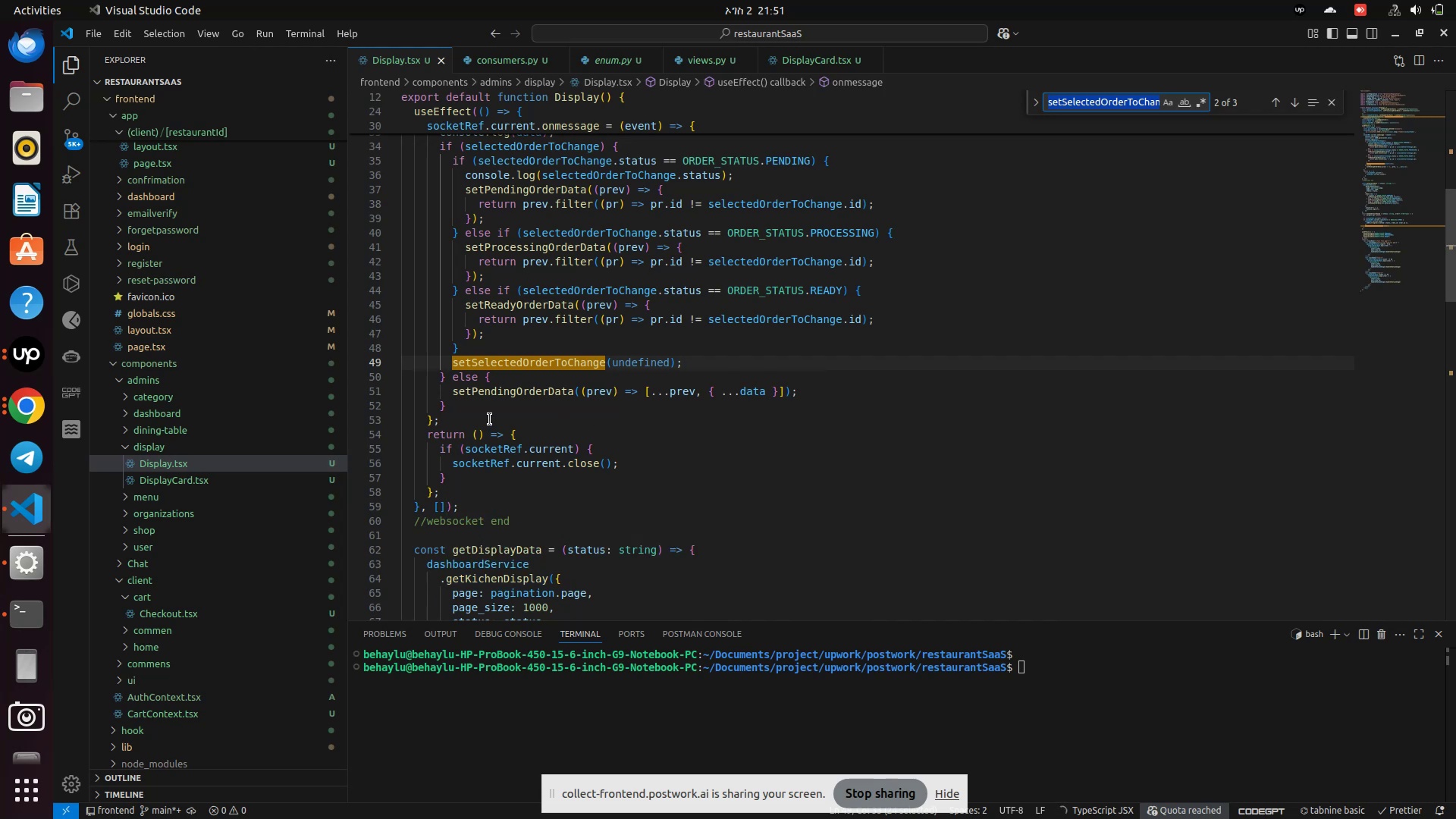 
left_click([444, 394])
 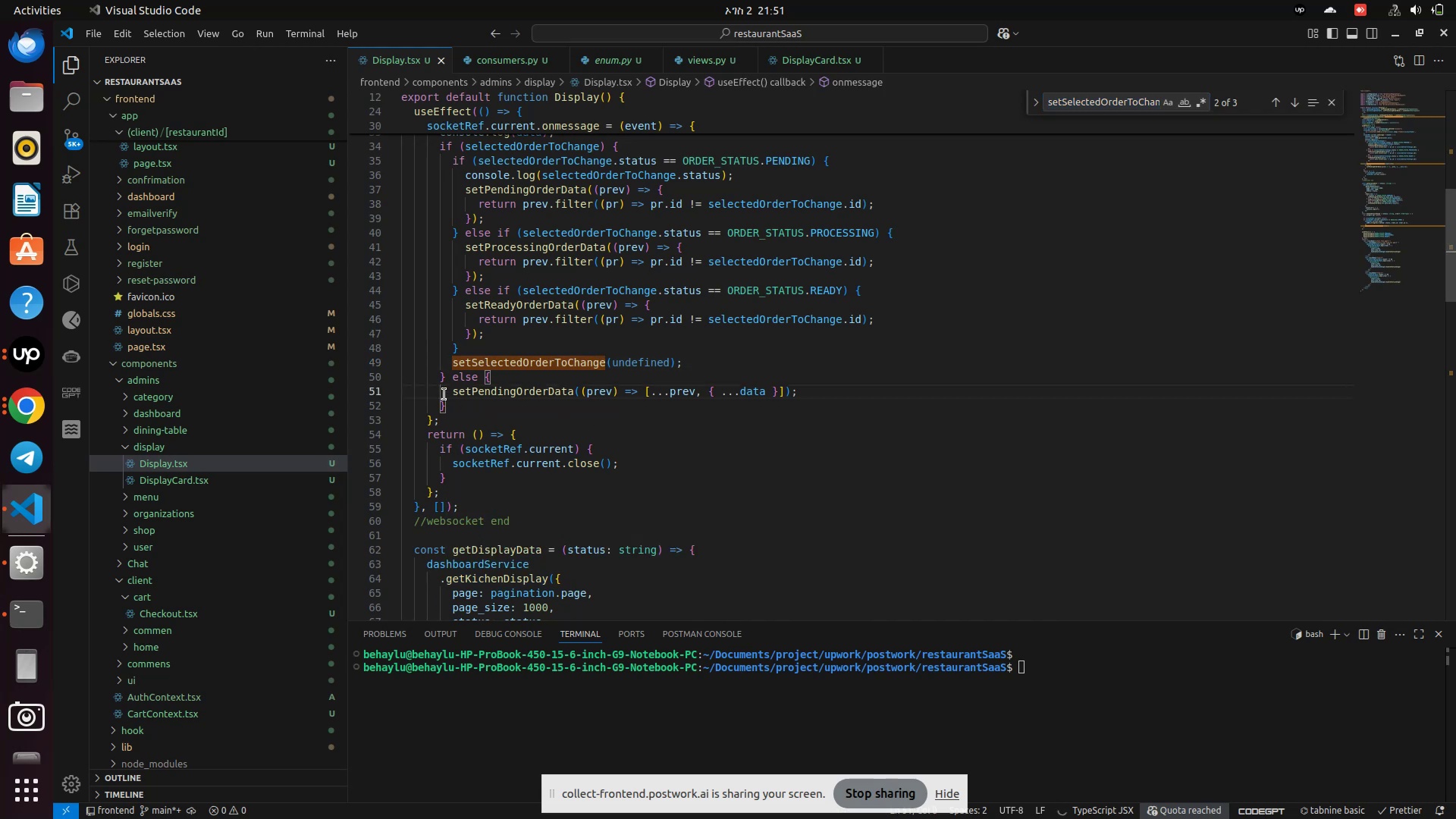 
key(Control+Slash)
 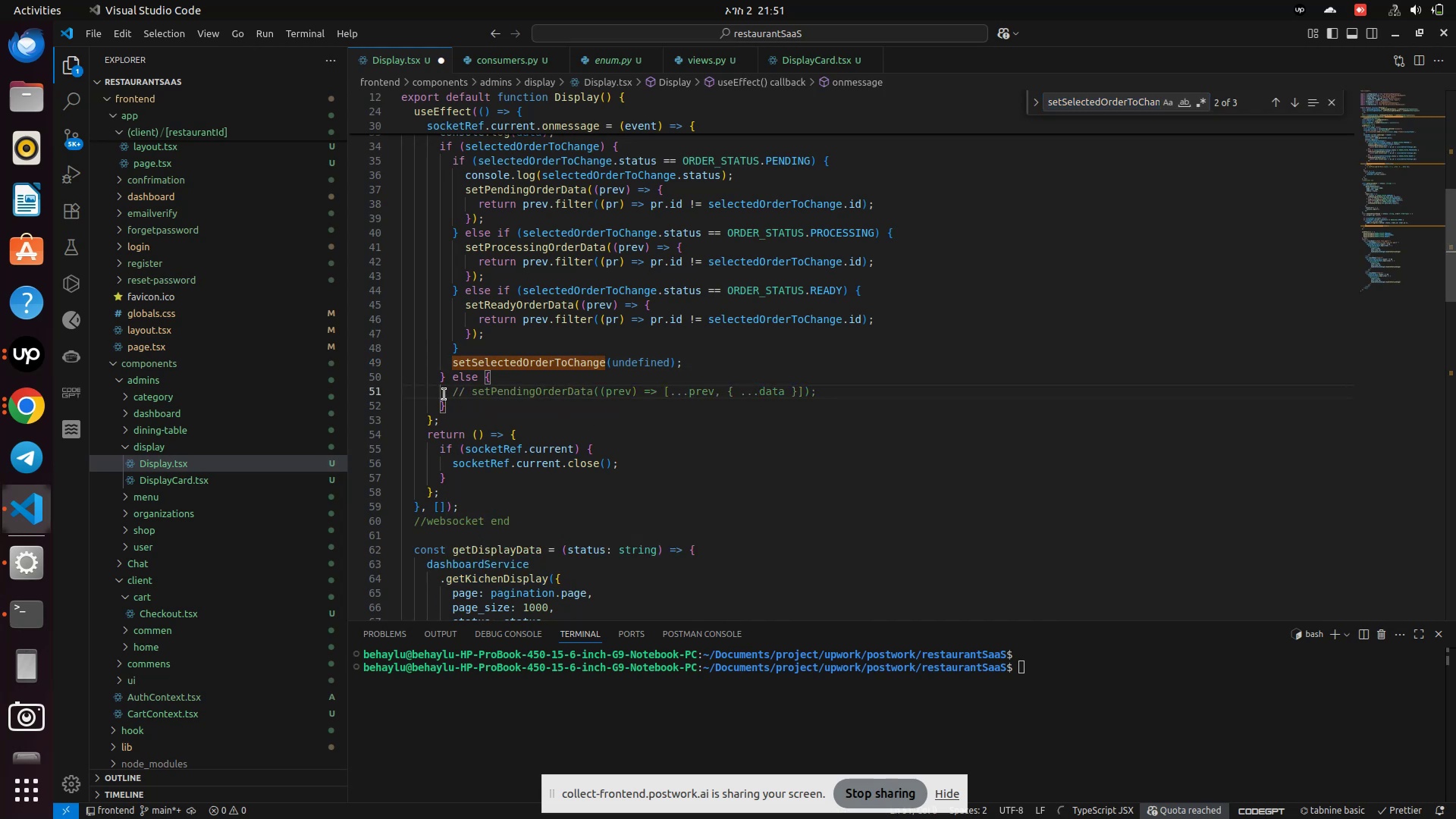 
key(Control+S)
 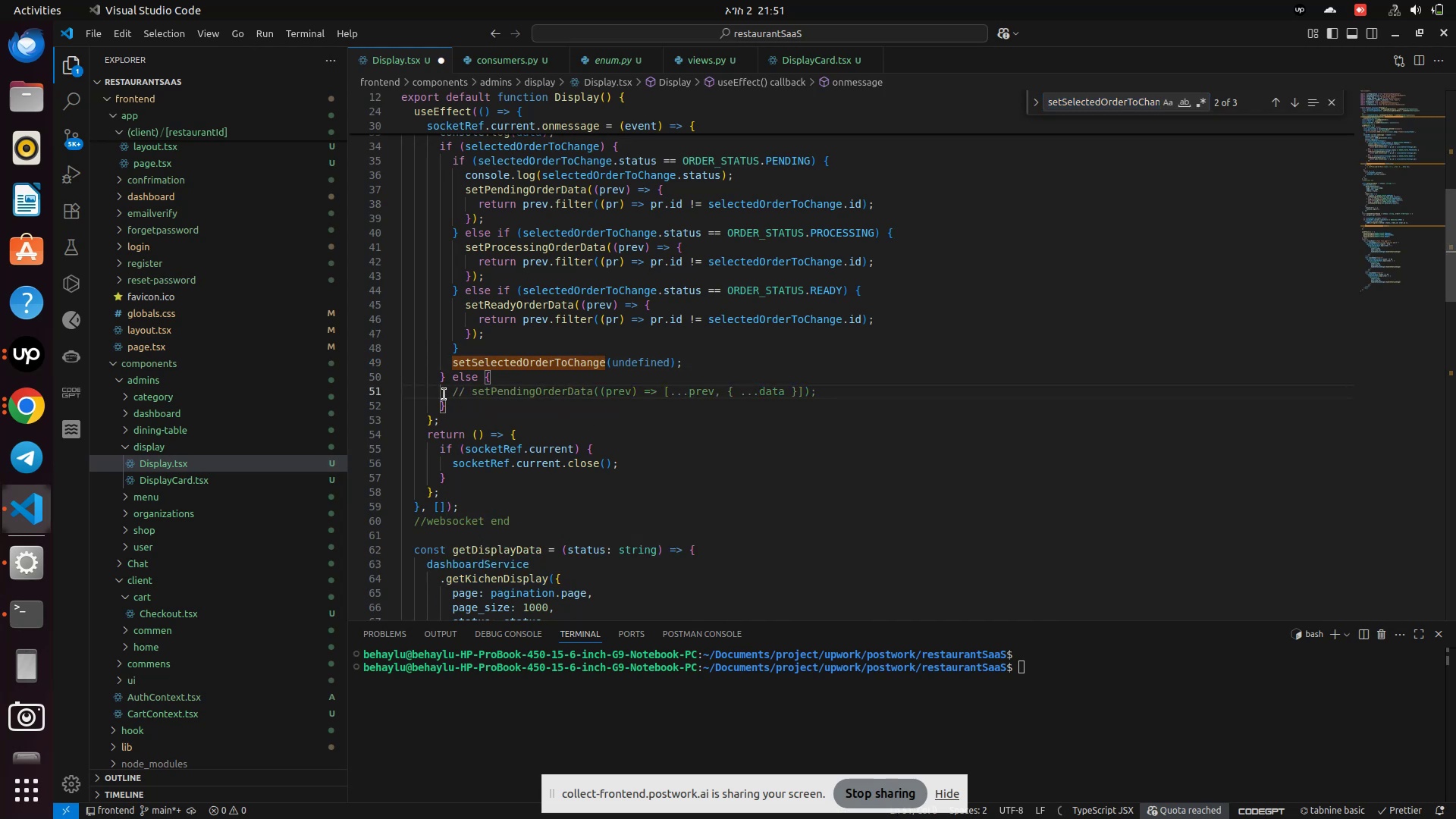 
key(Control+S)
 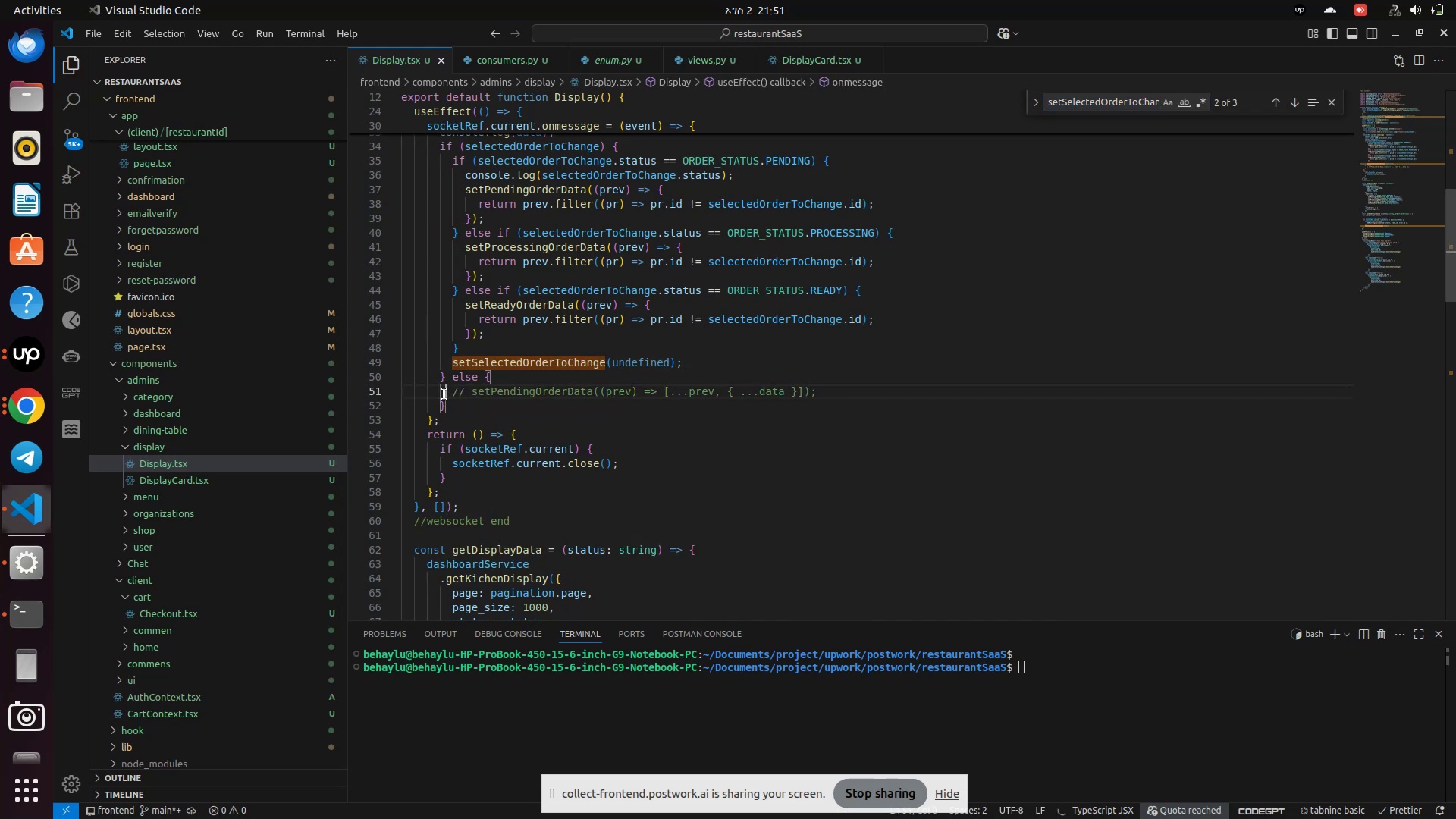 
scroll: coordinate [444, 394], scroll_direction: up, amount: 7.0
 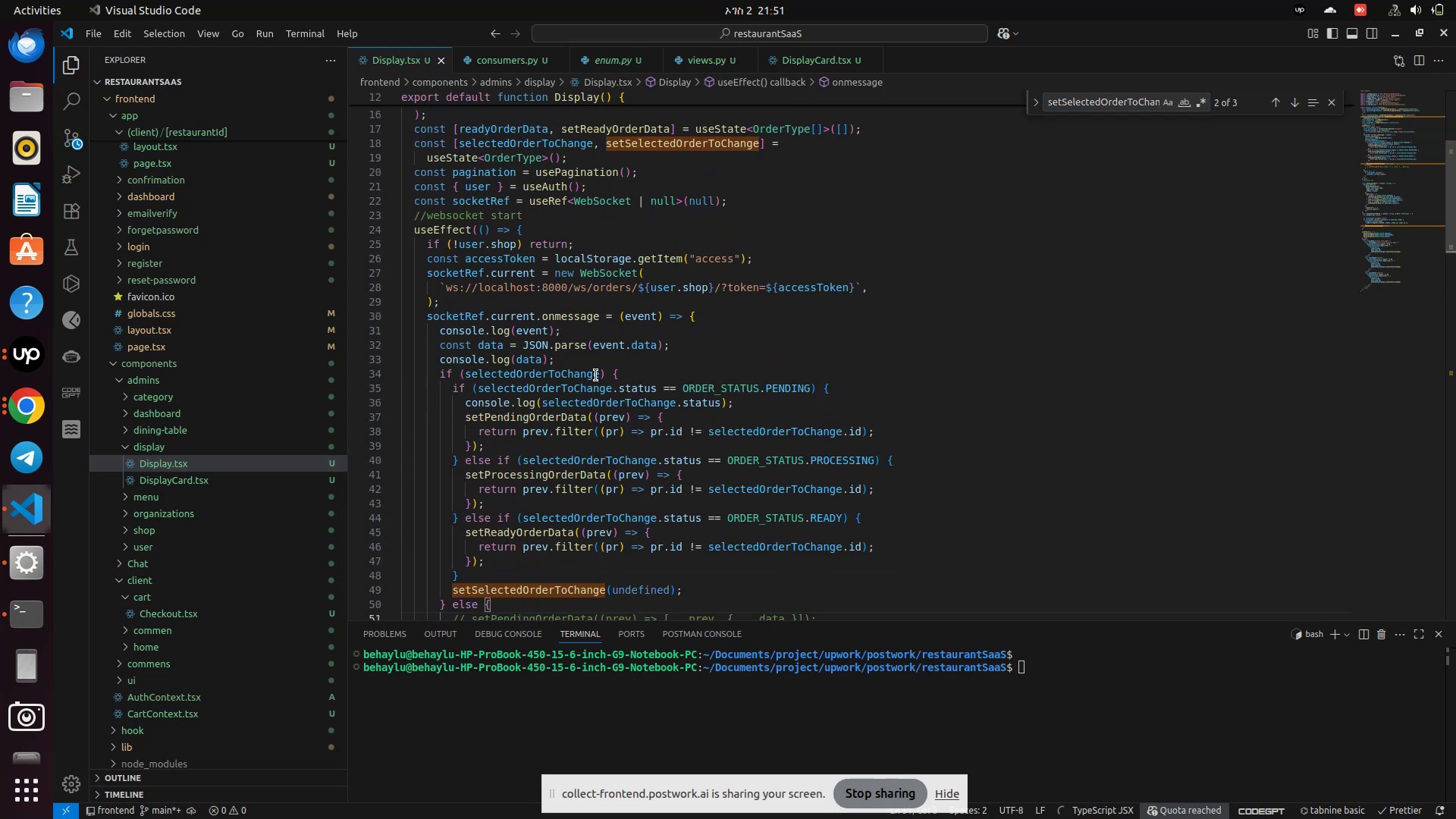 
left_click([596, 376])
 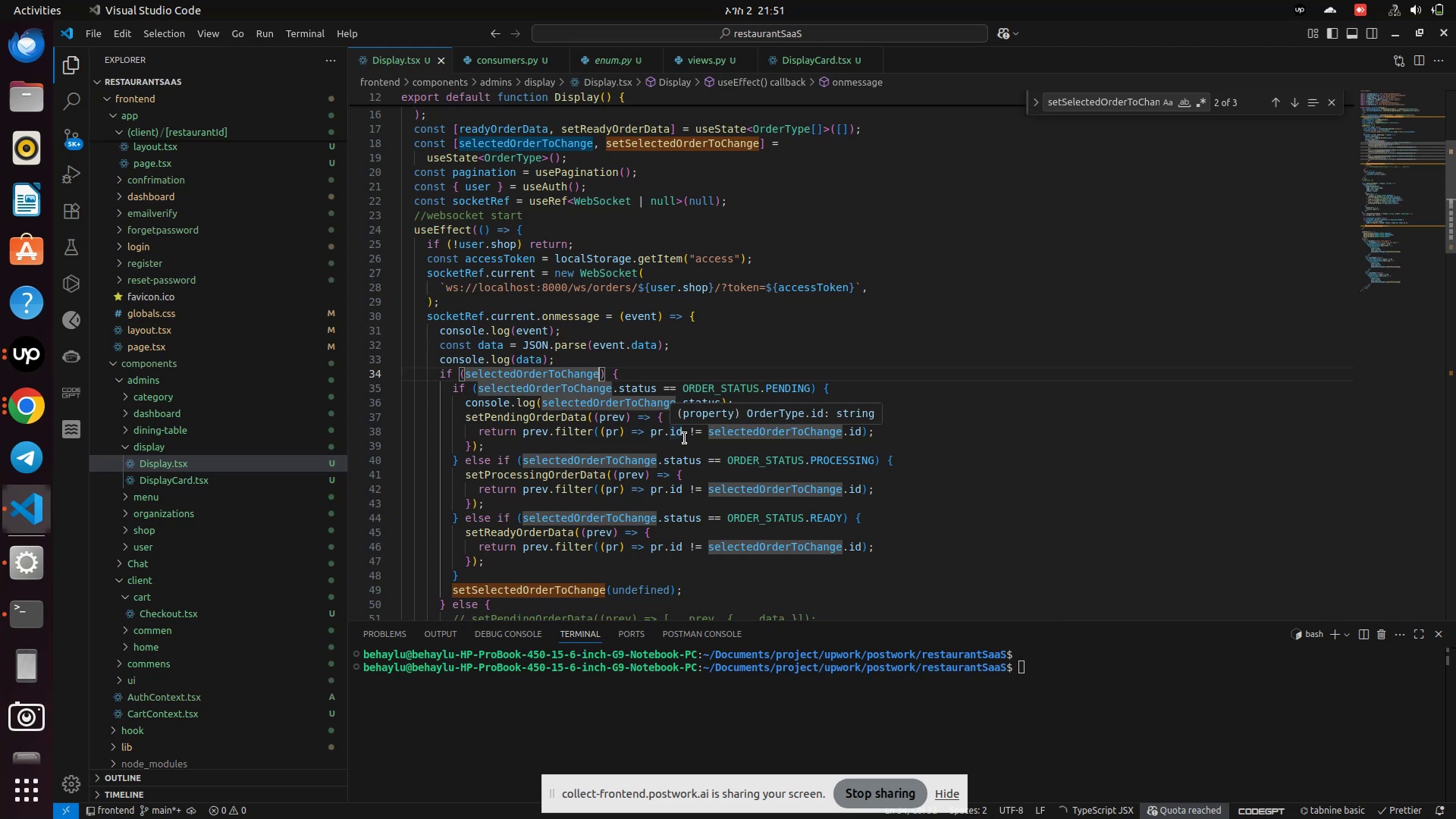 
key(Period)
 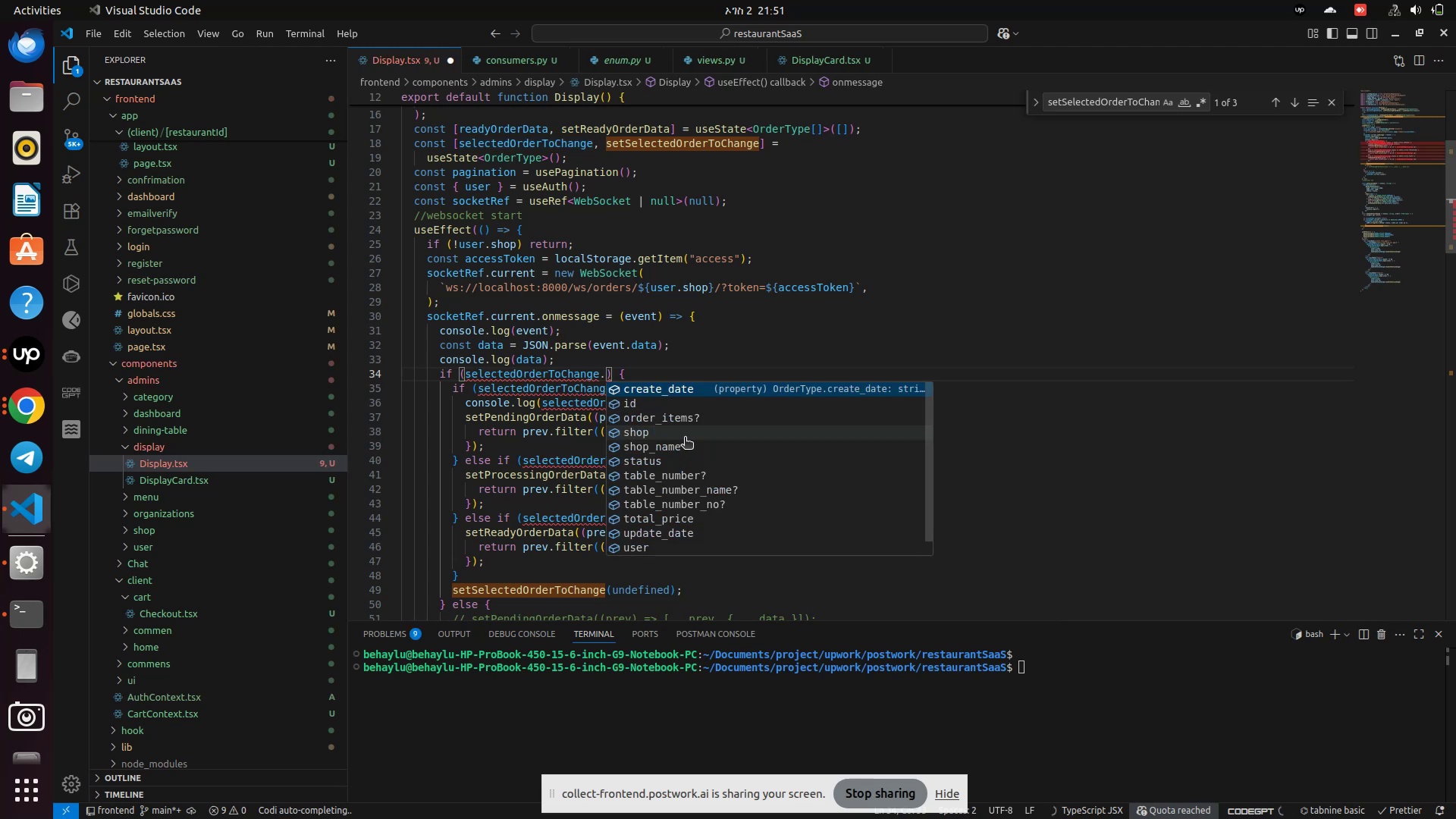 
key(I)
 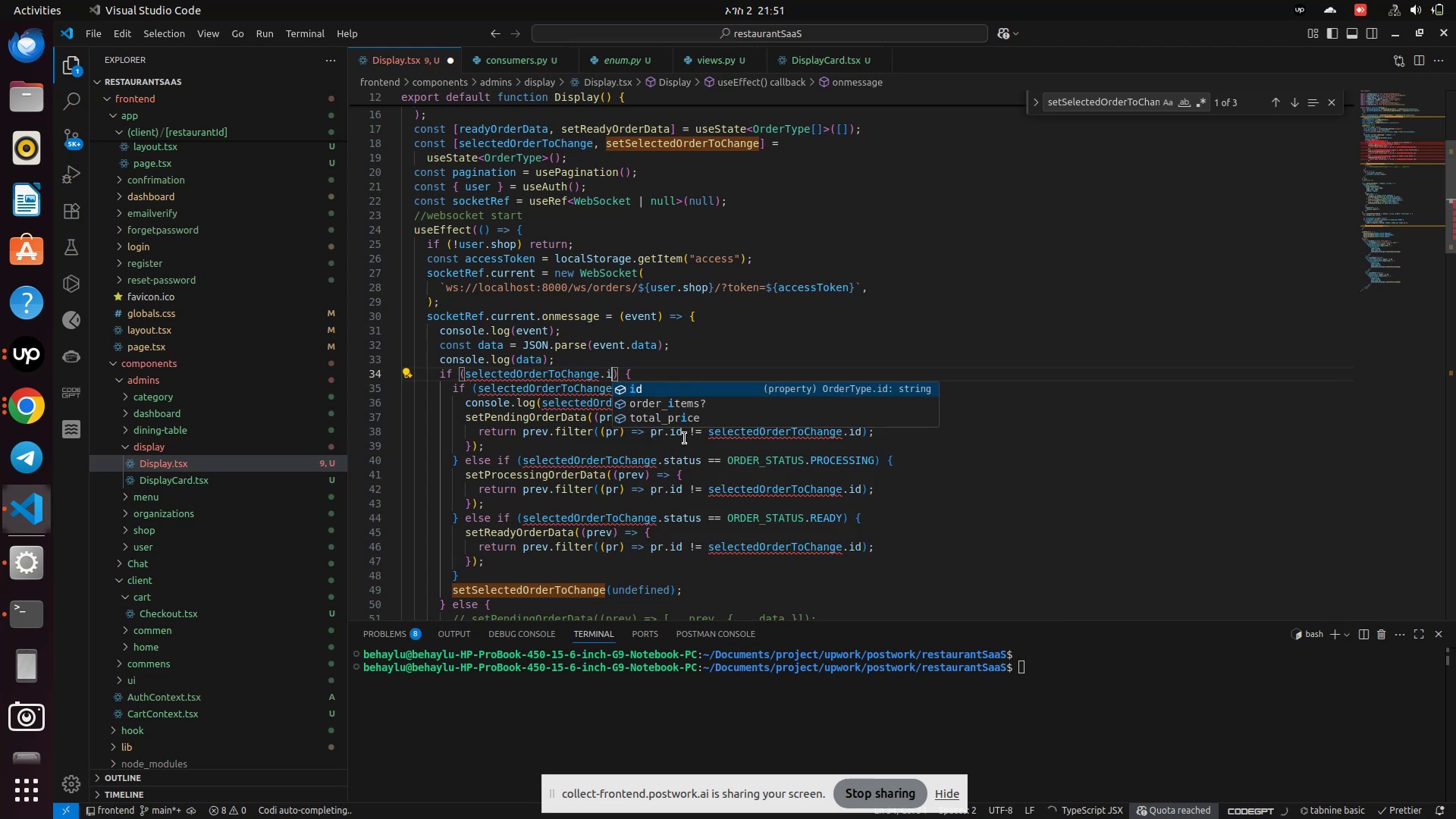 
key(Enter)
 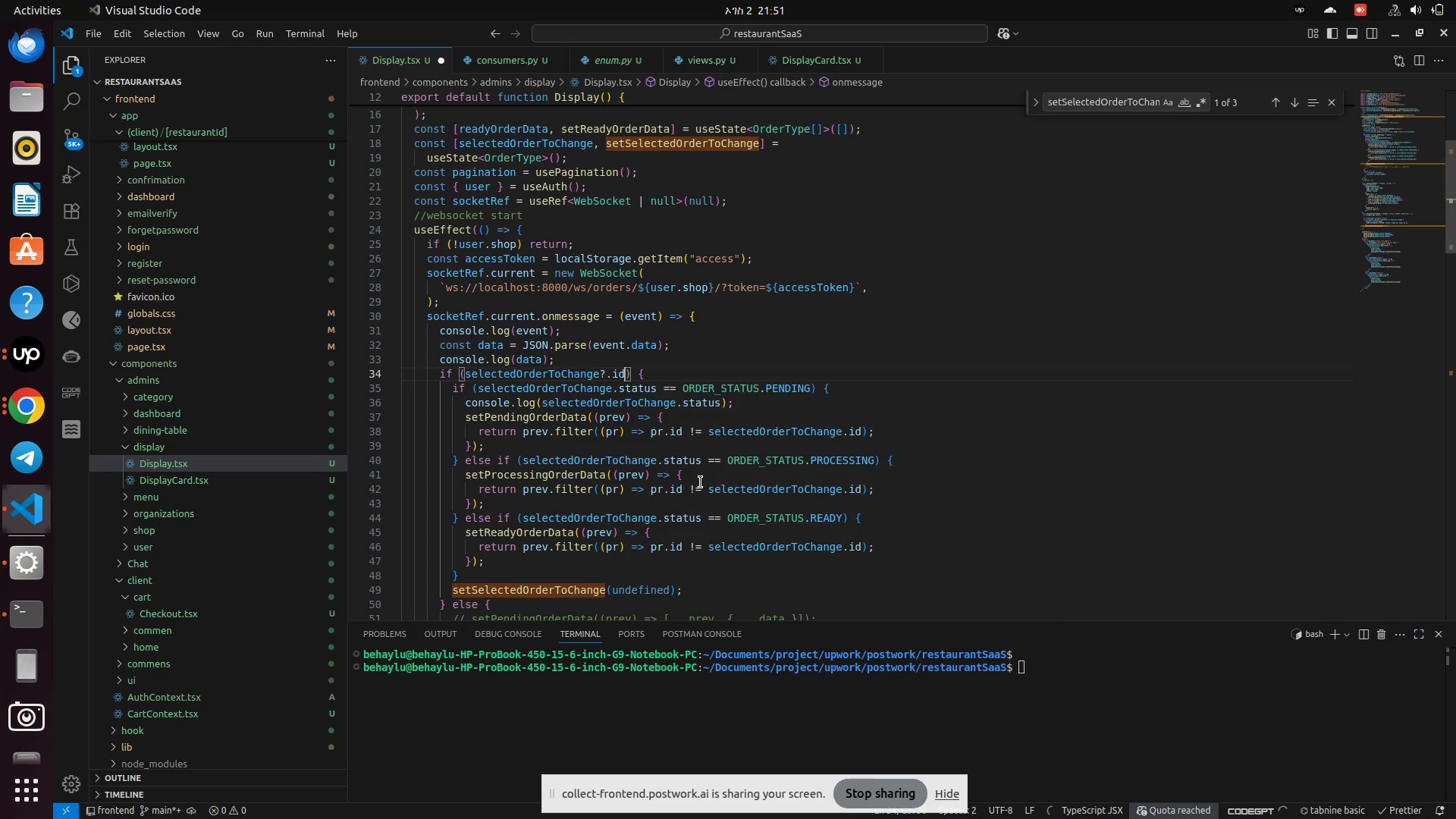 
hold_key(key=S, duration=0.44)
 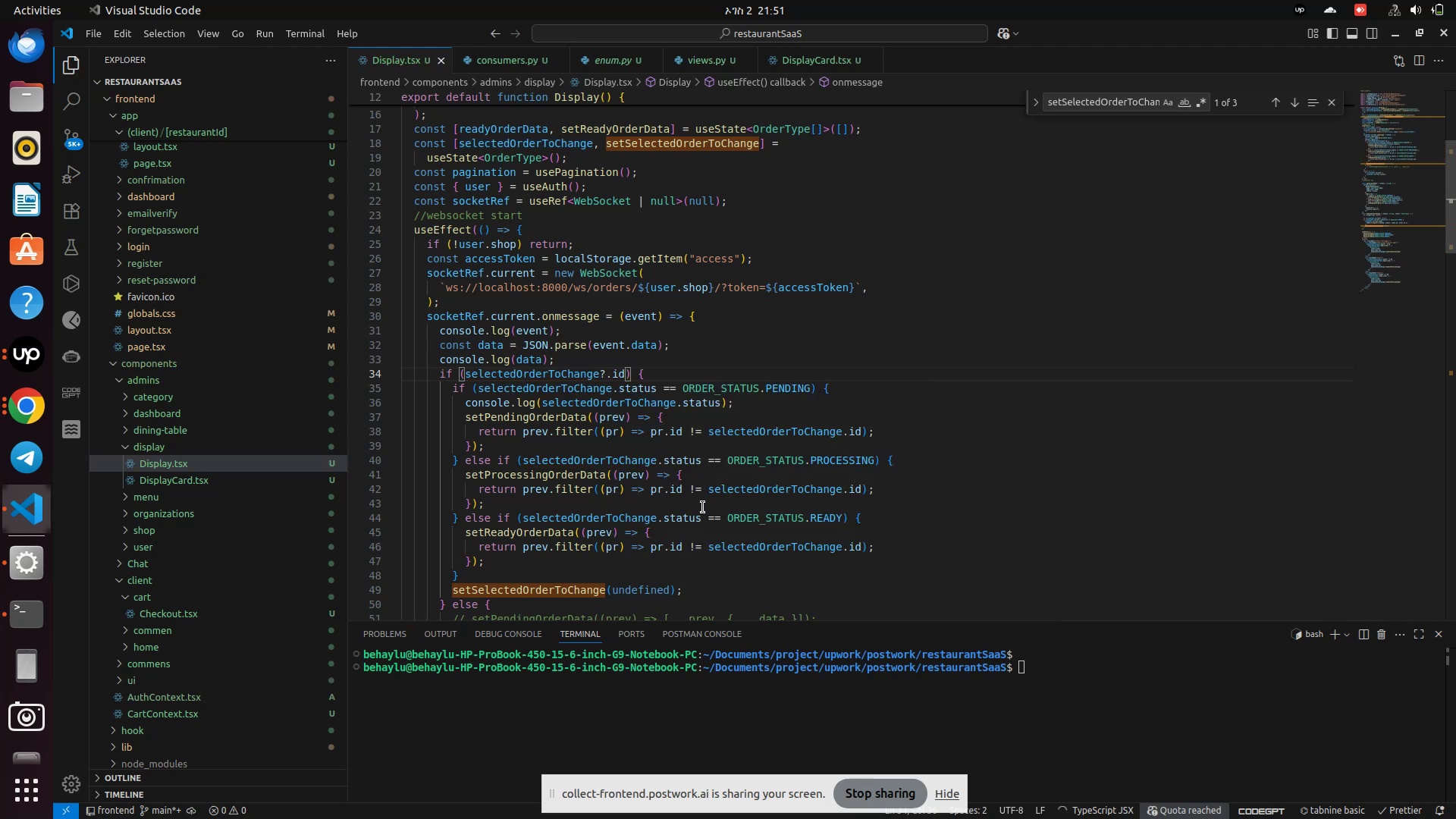 
key(Control+S)
 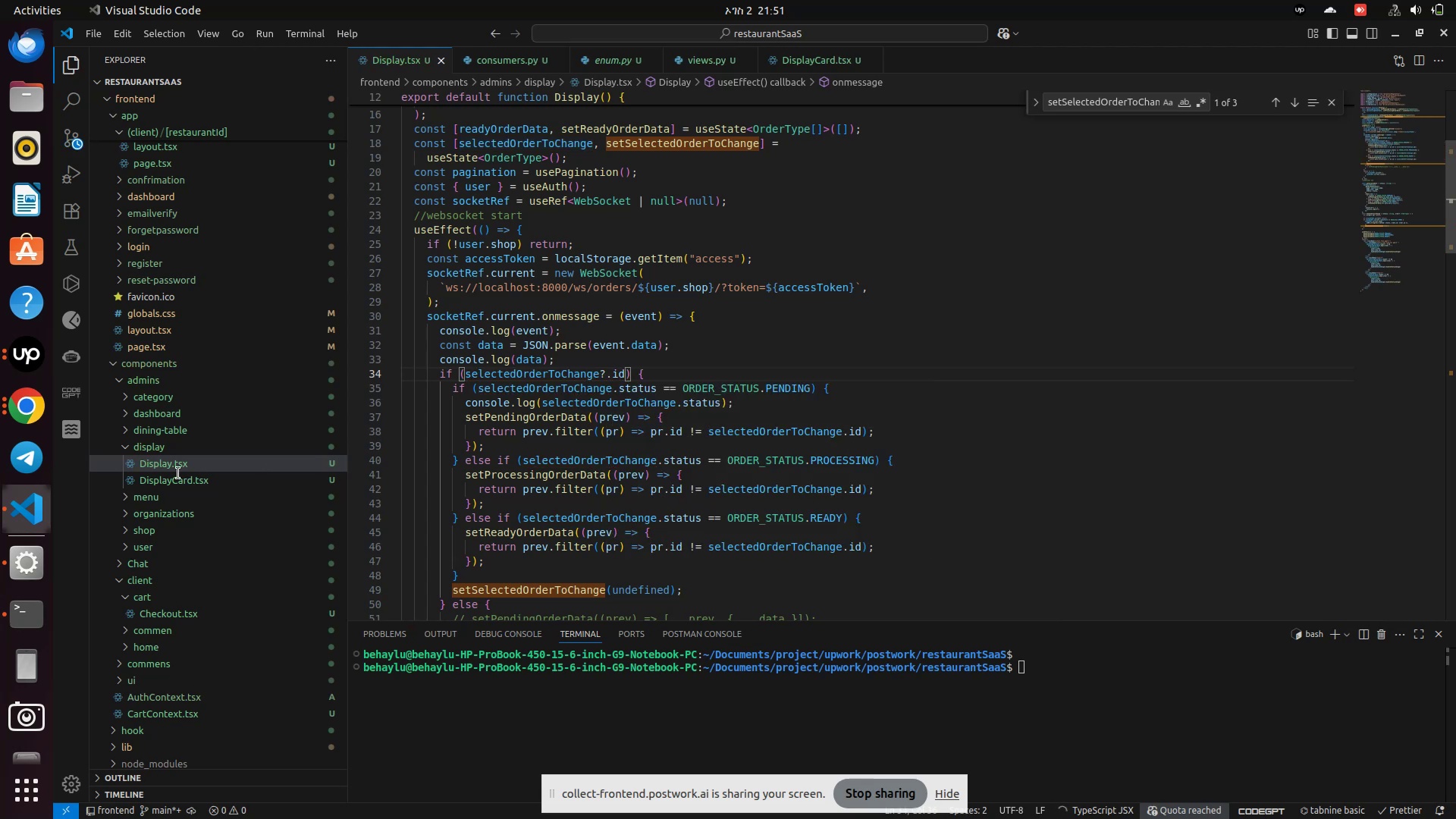 
left_click([23, 413])
 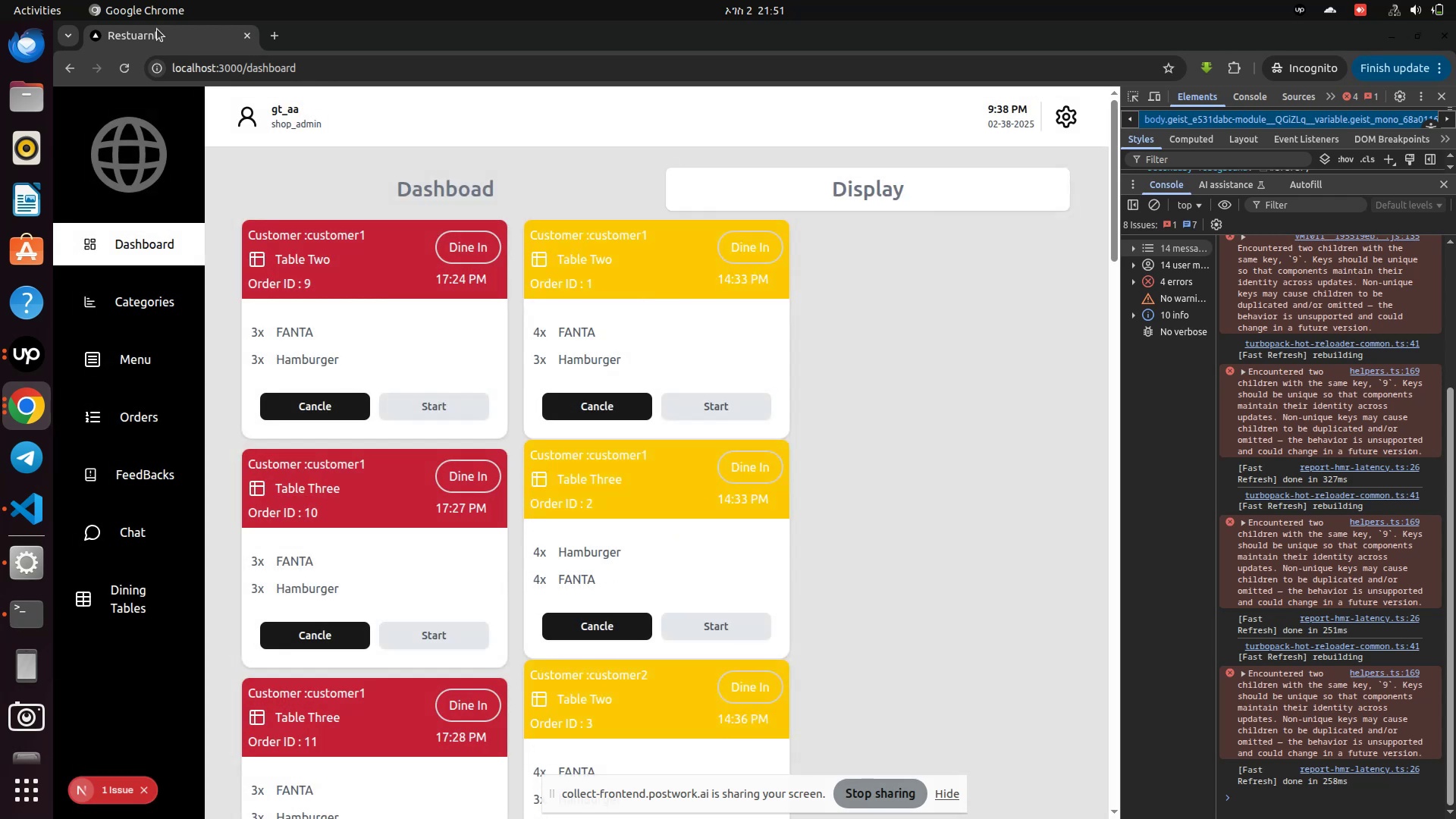 
left_click([131, 74])
 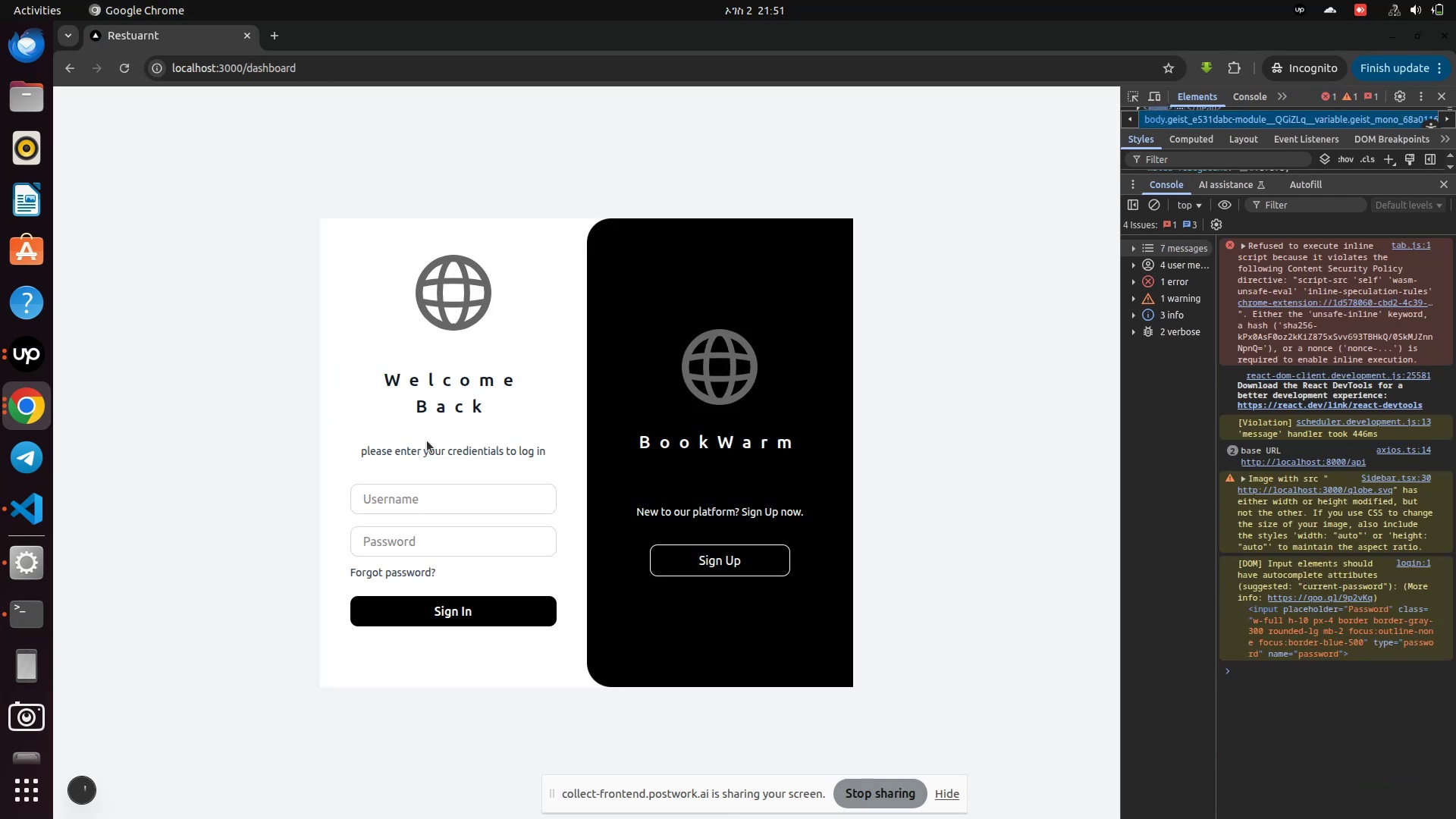 
wait(7.22)
 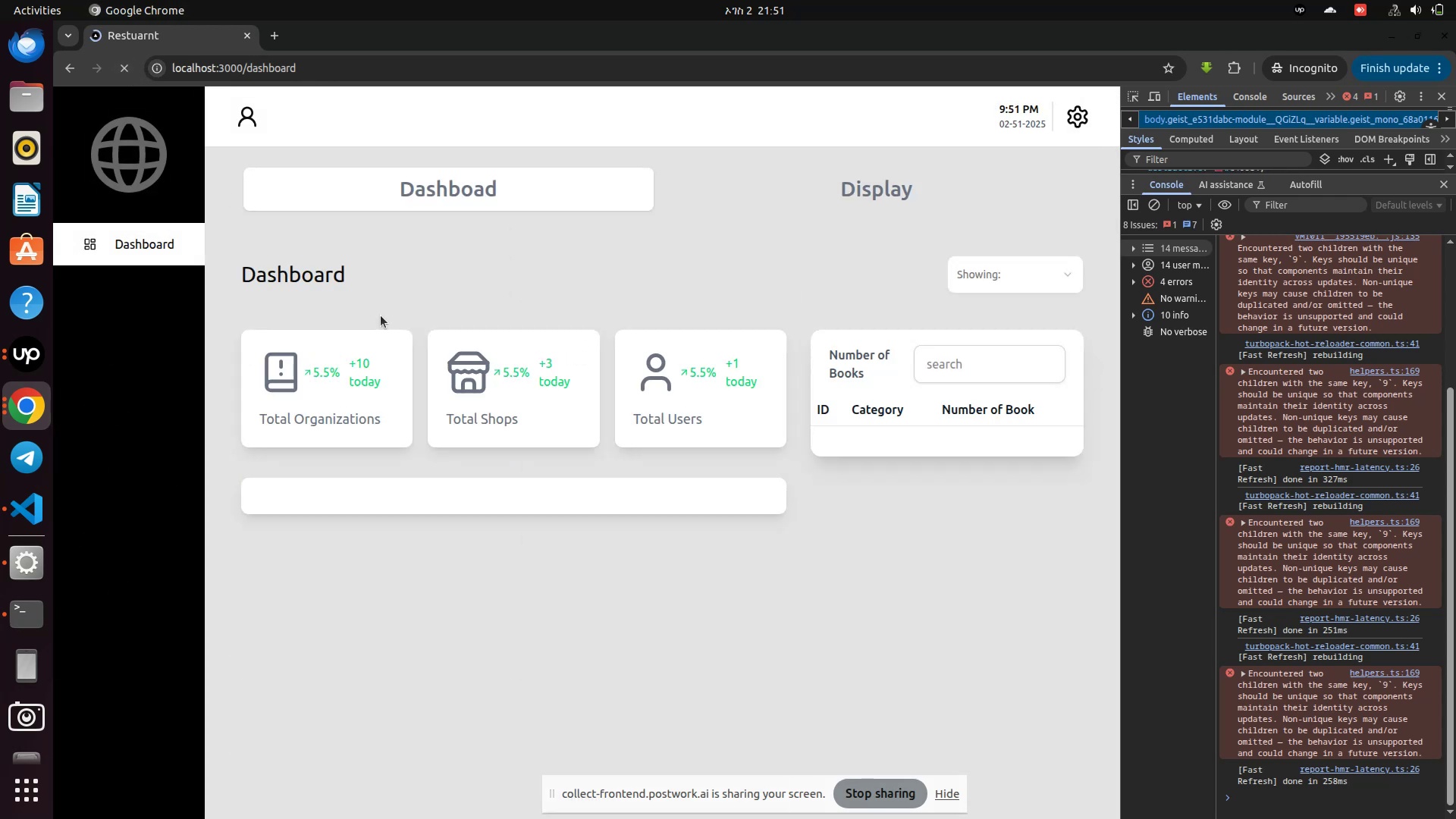 
left_click([859, 182])
 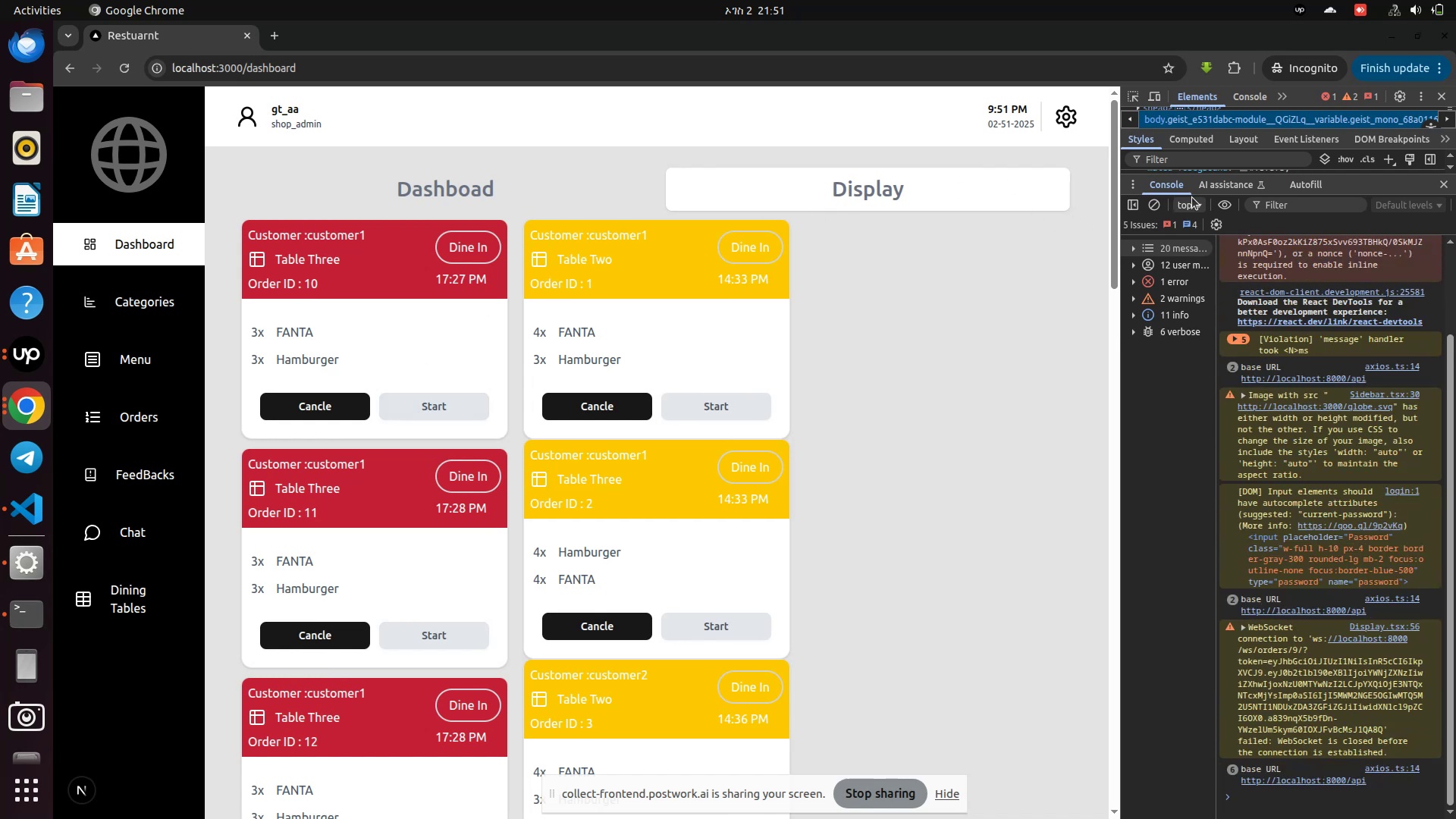 
left_click([1150, 210])
 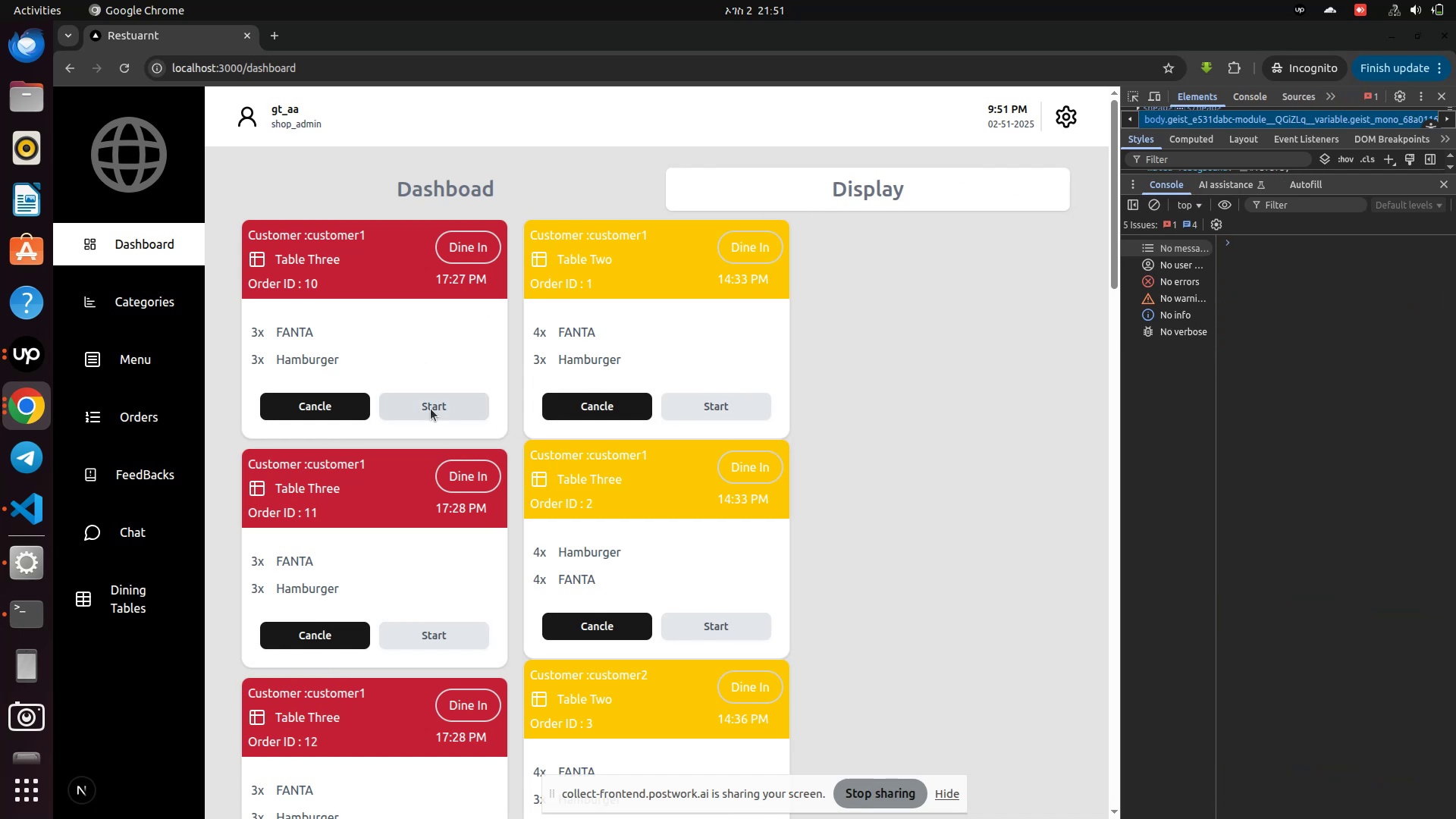 
left_click([431, 409])
 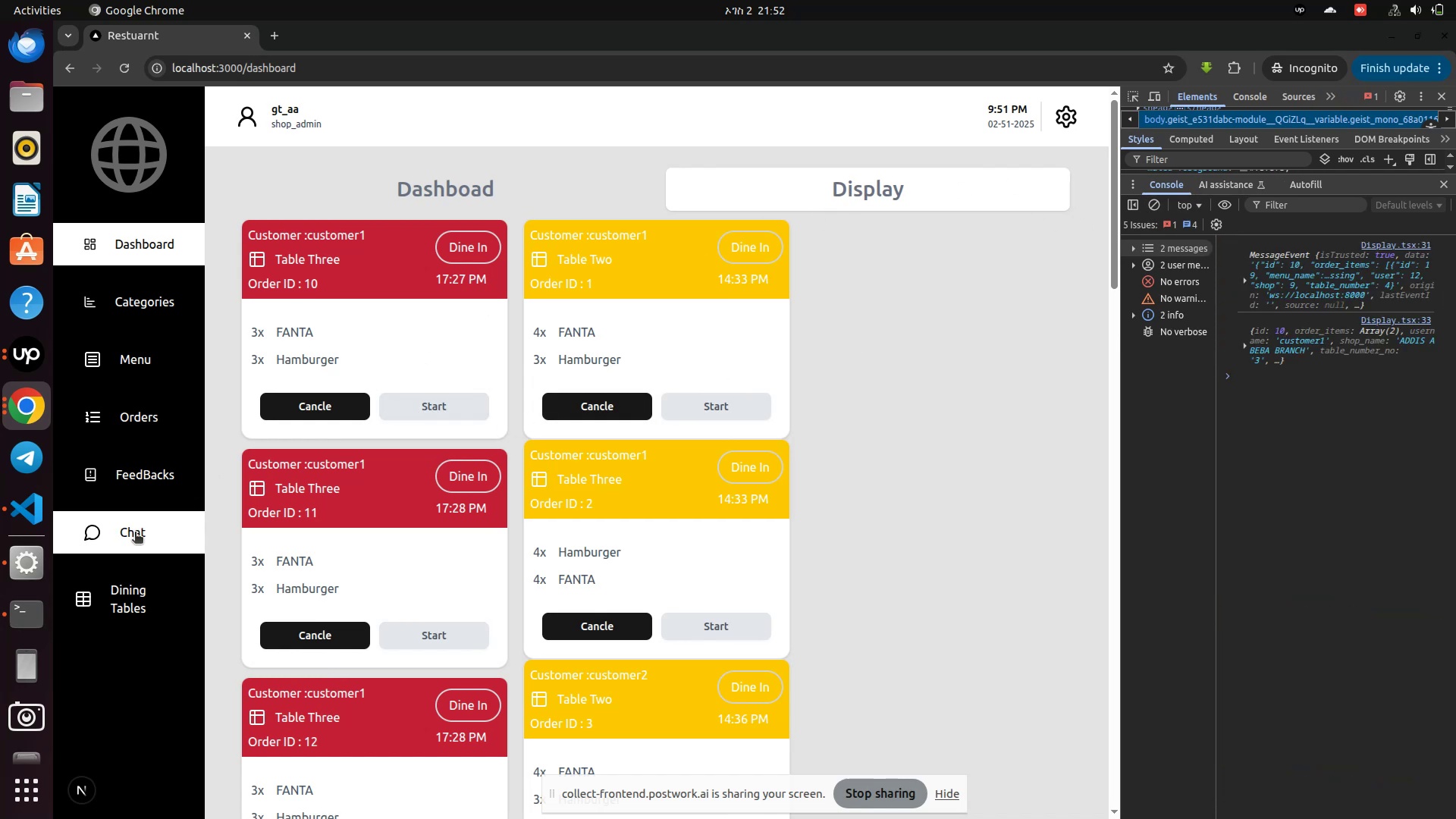 
left_click([33, 520])
 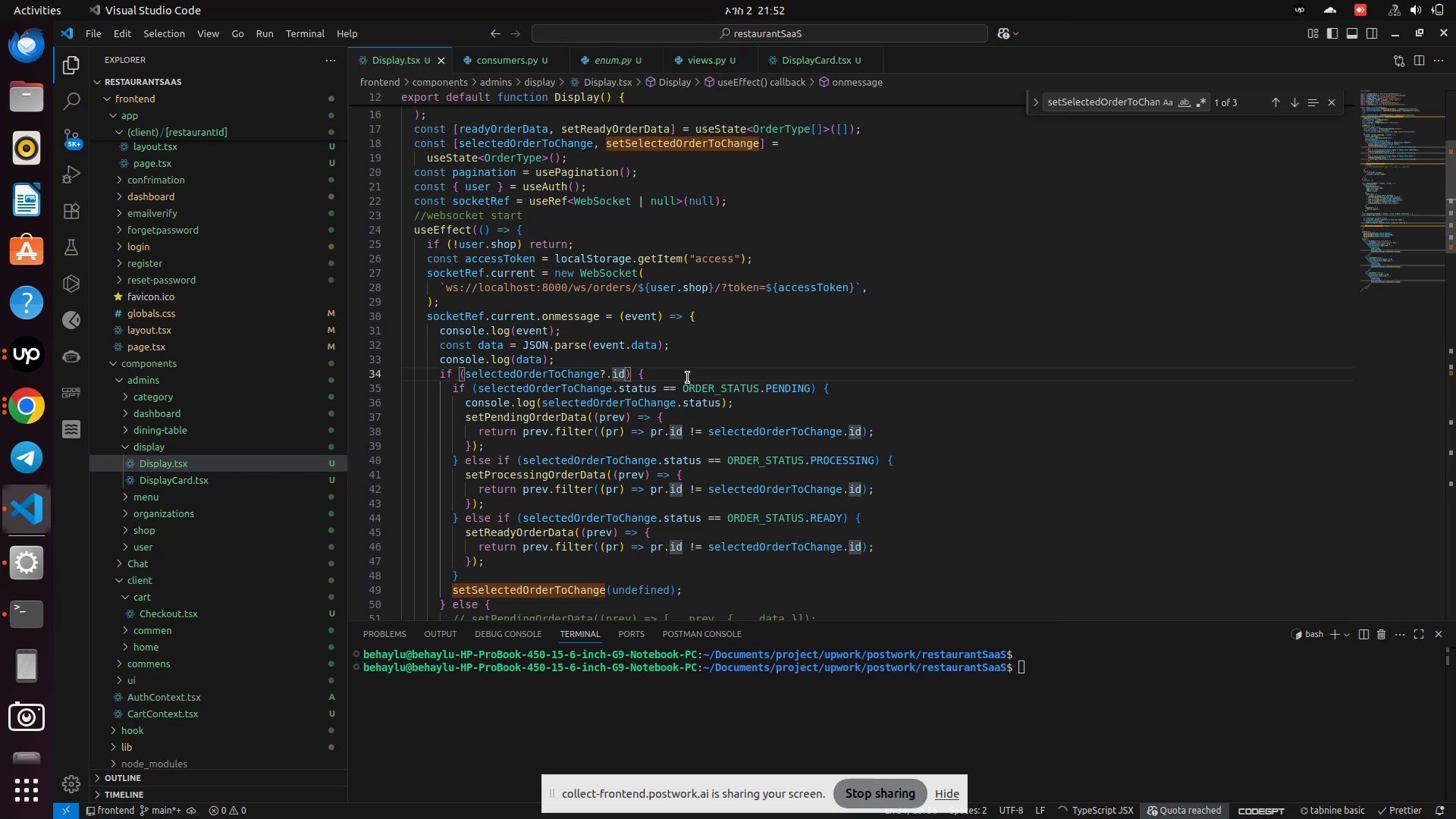 
left_click([688, 376])
 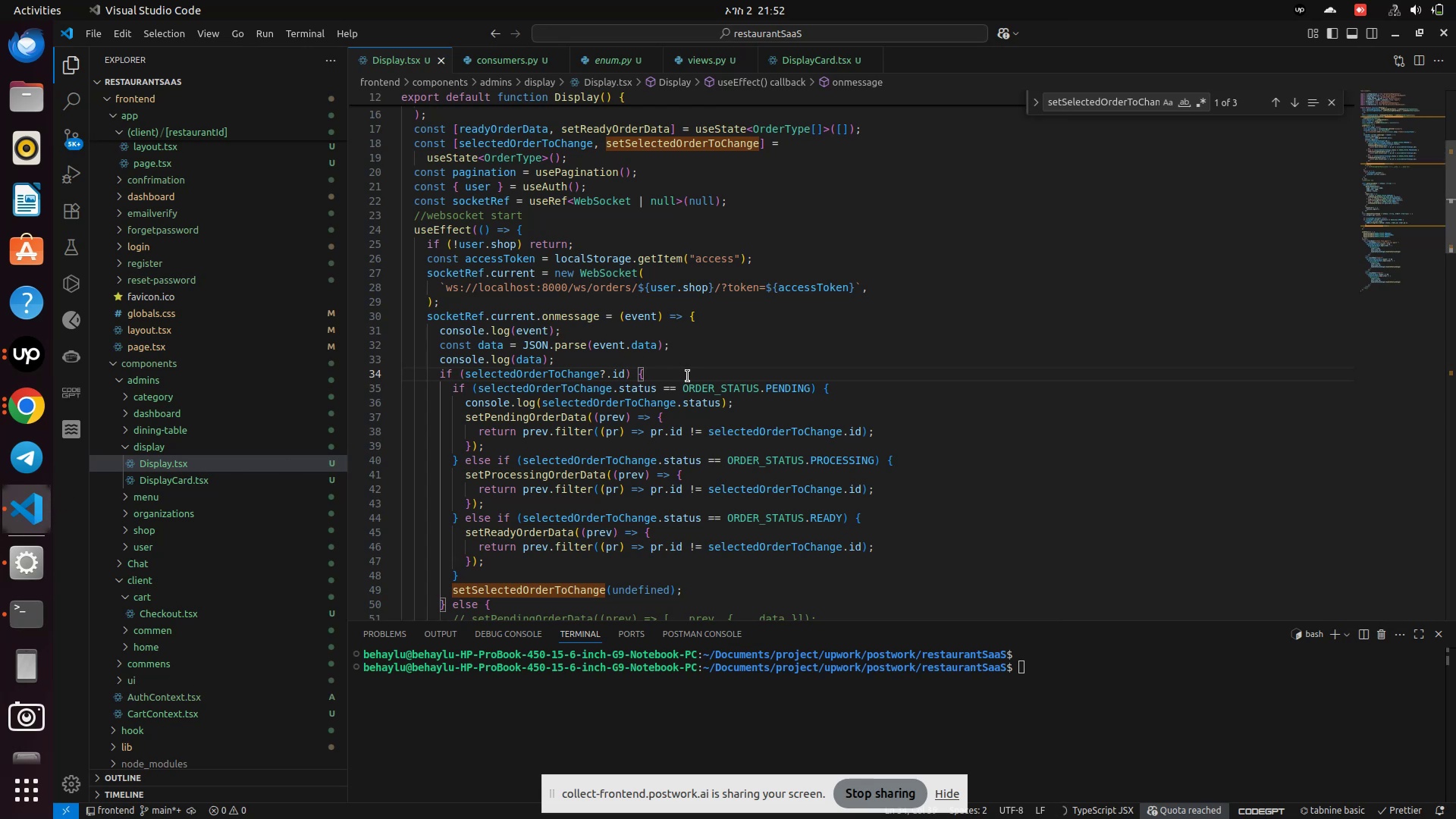 
key(Enter)
 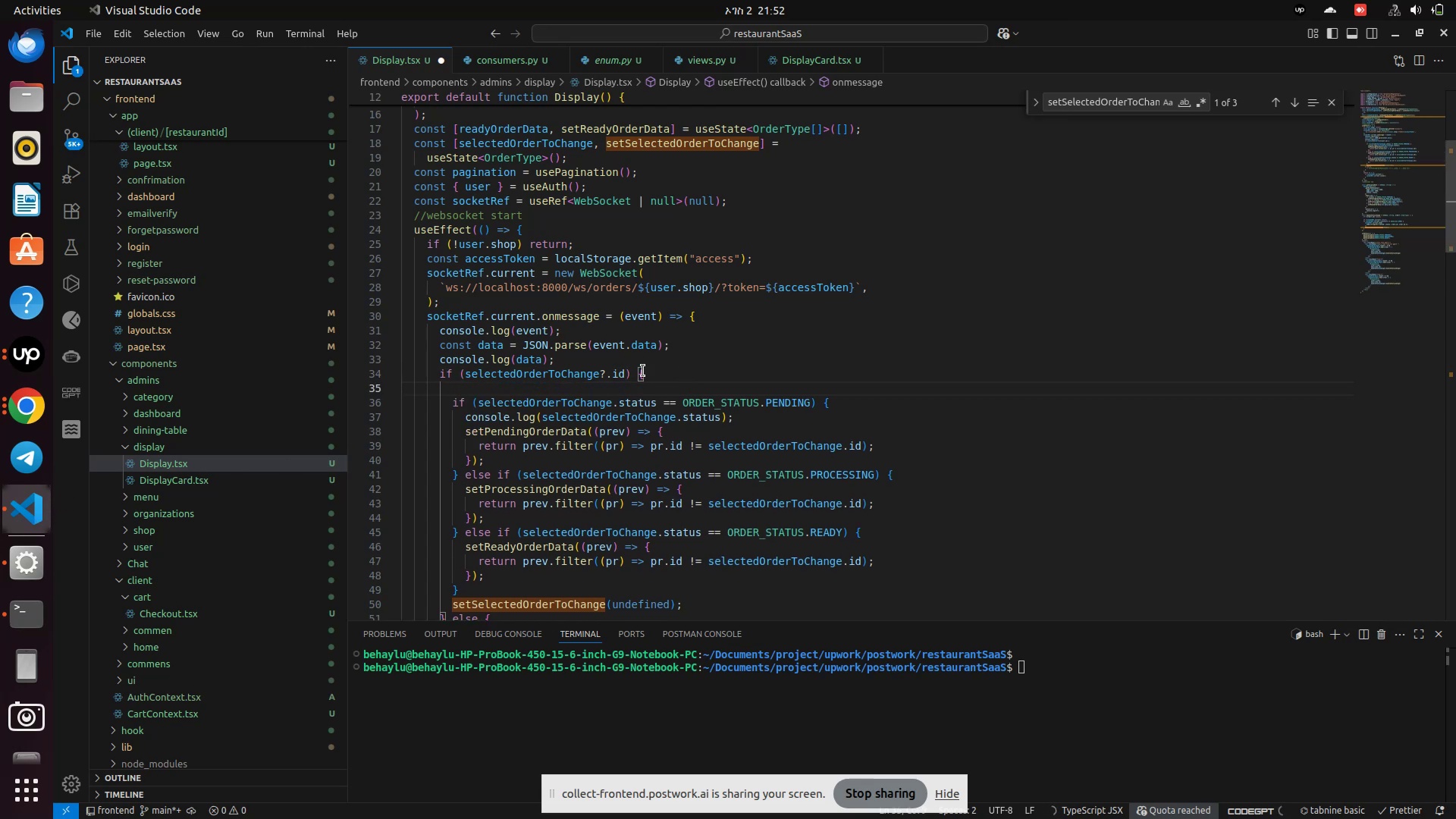 
left_click([573, 356])
 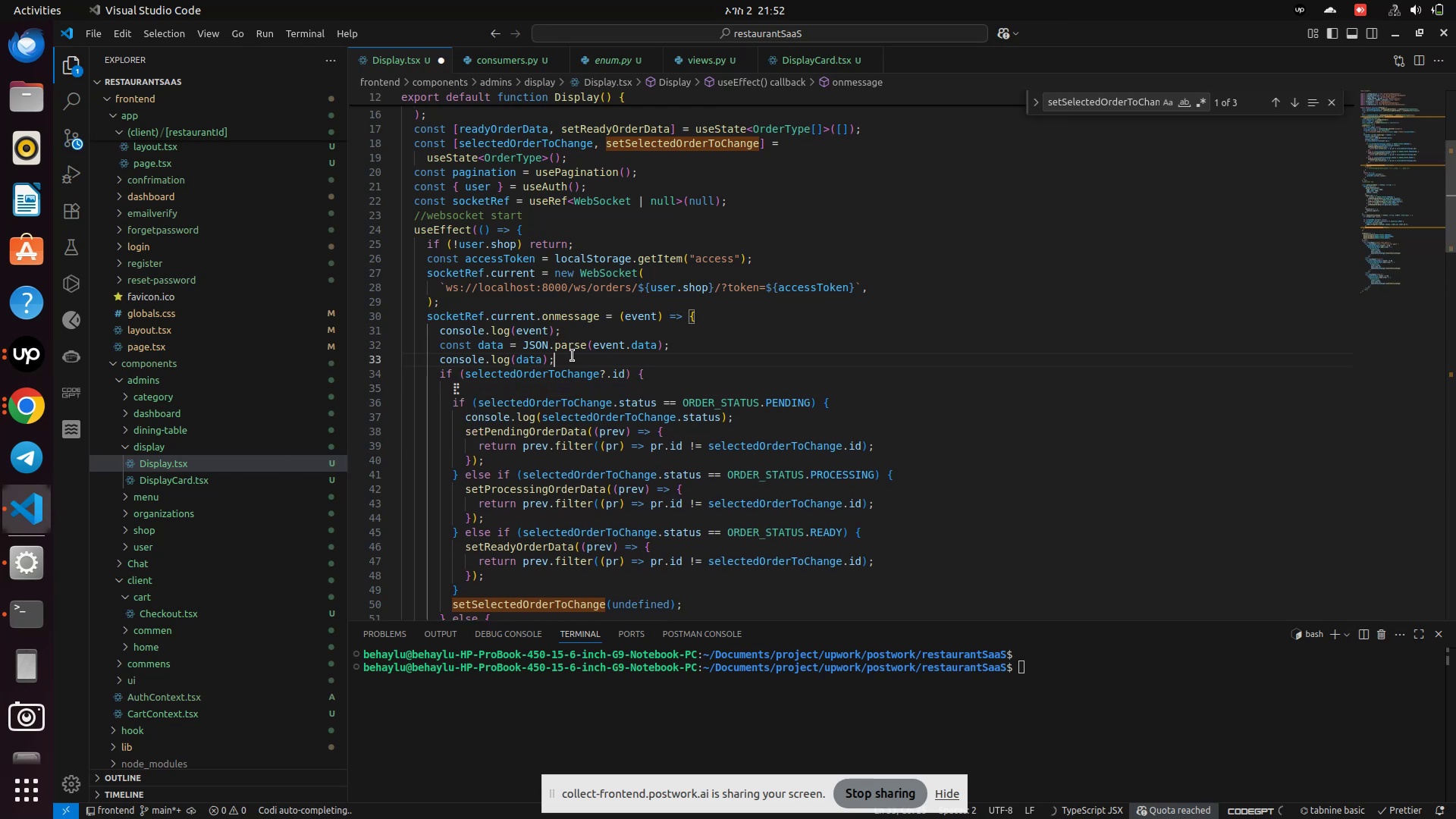 
key(Enter)
 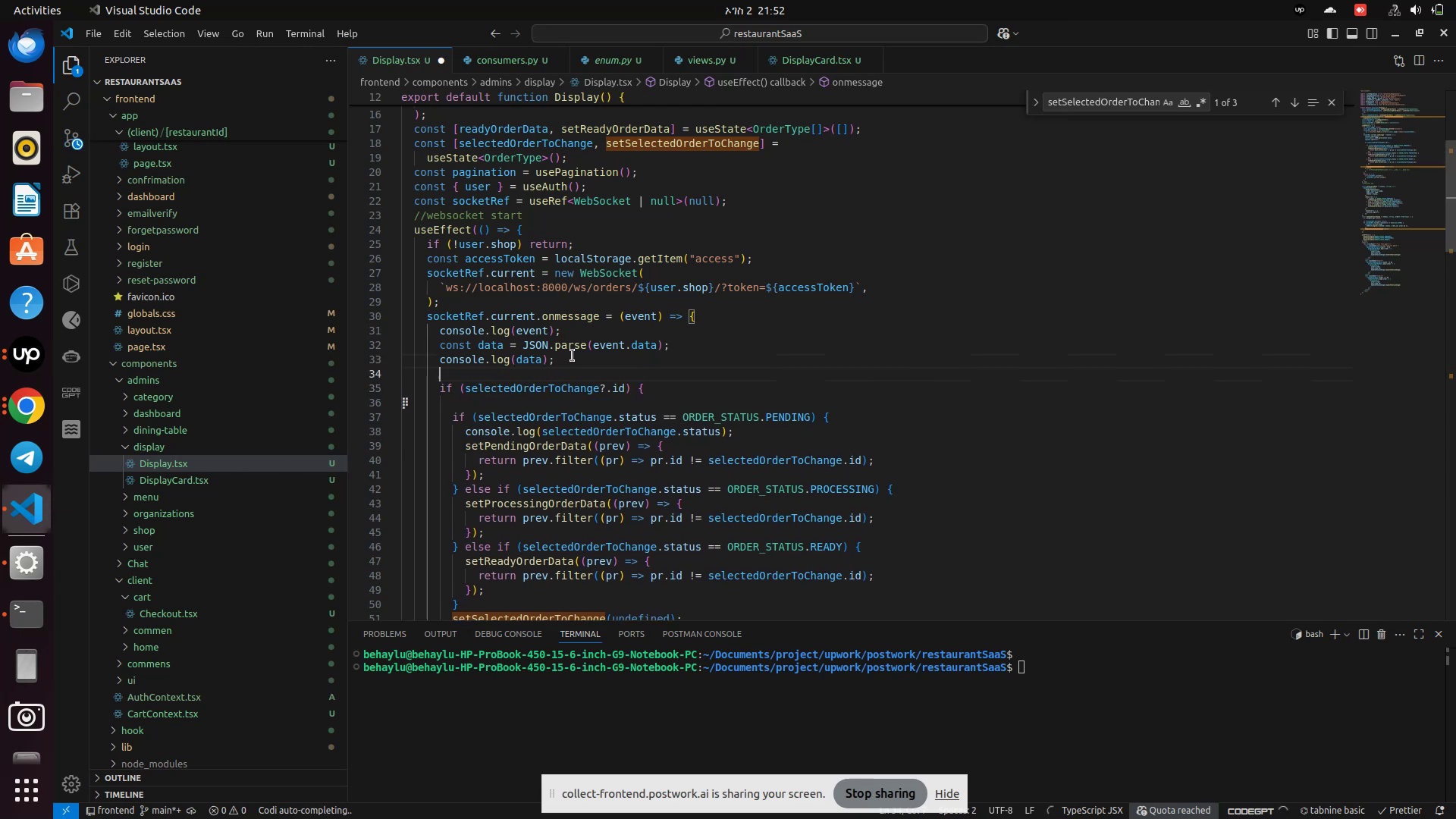 
type(cons)
 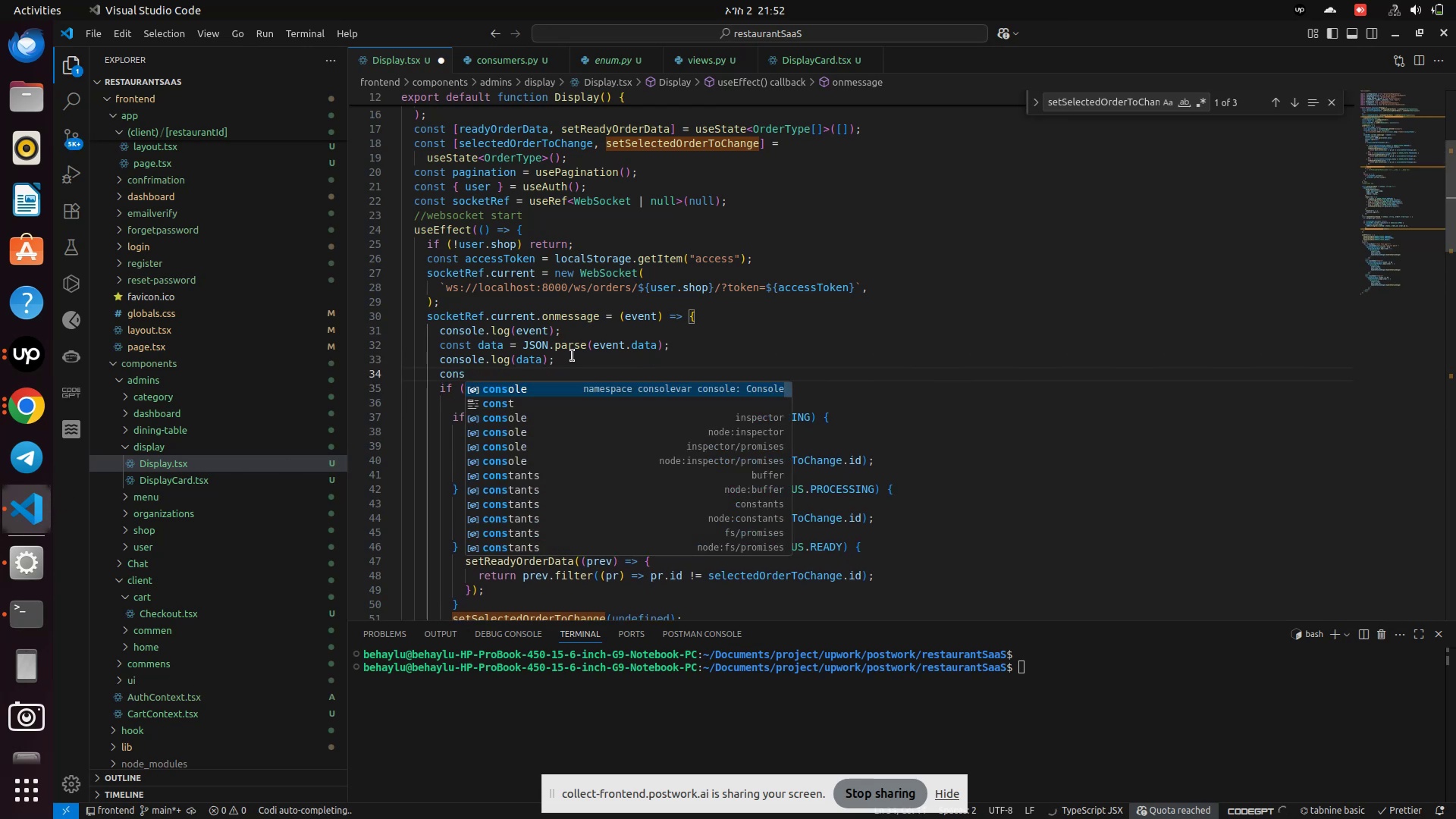 
key(Enter)
 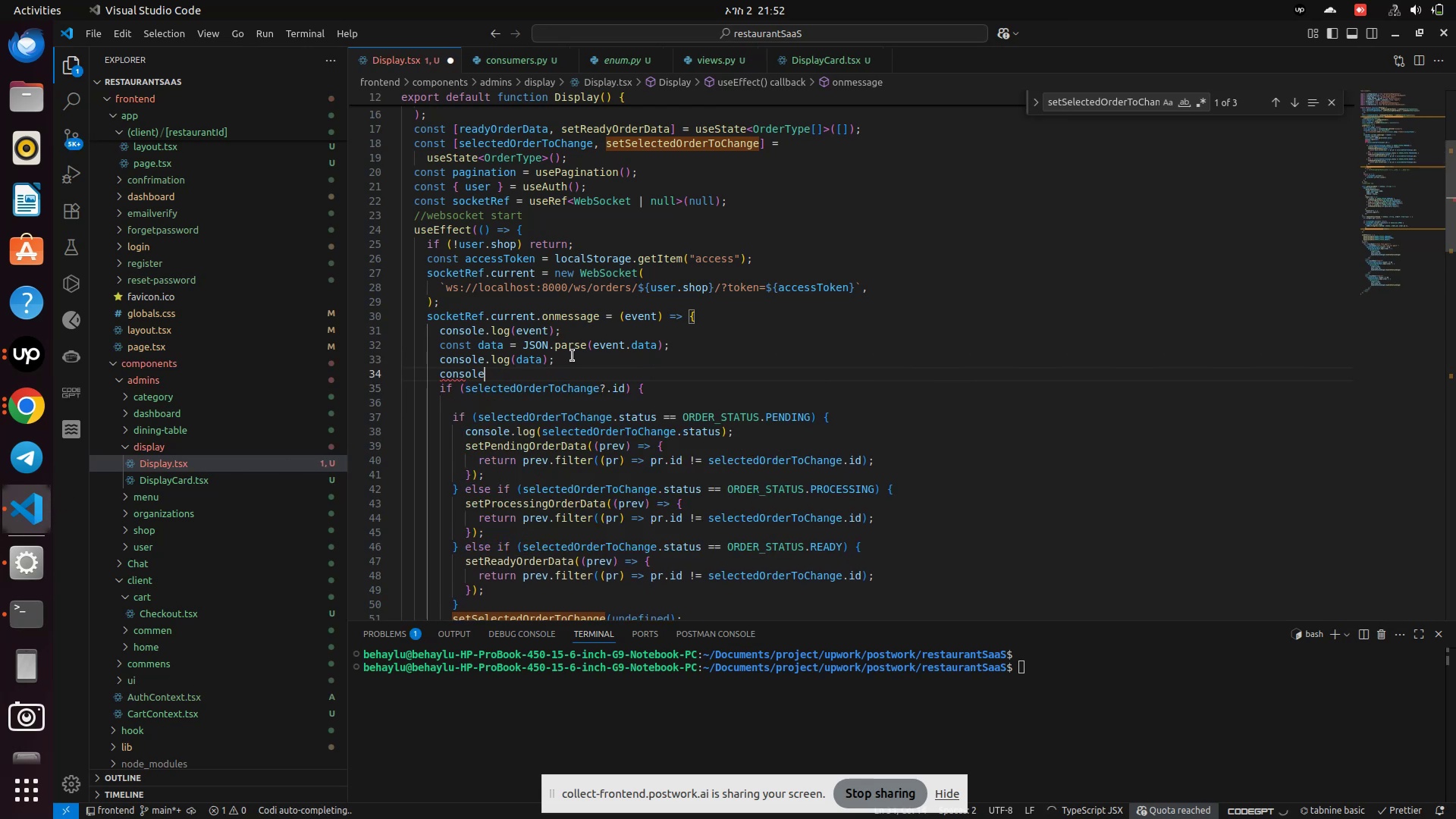 
type(.log)
 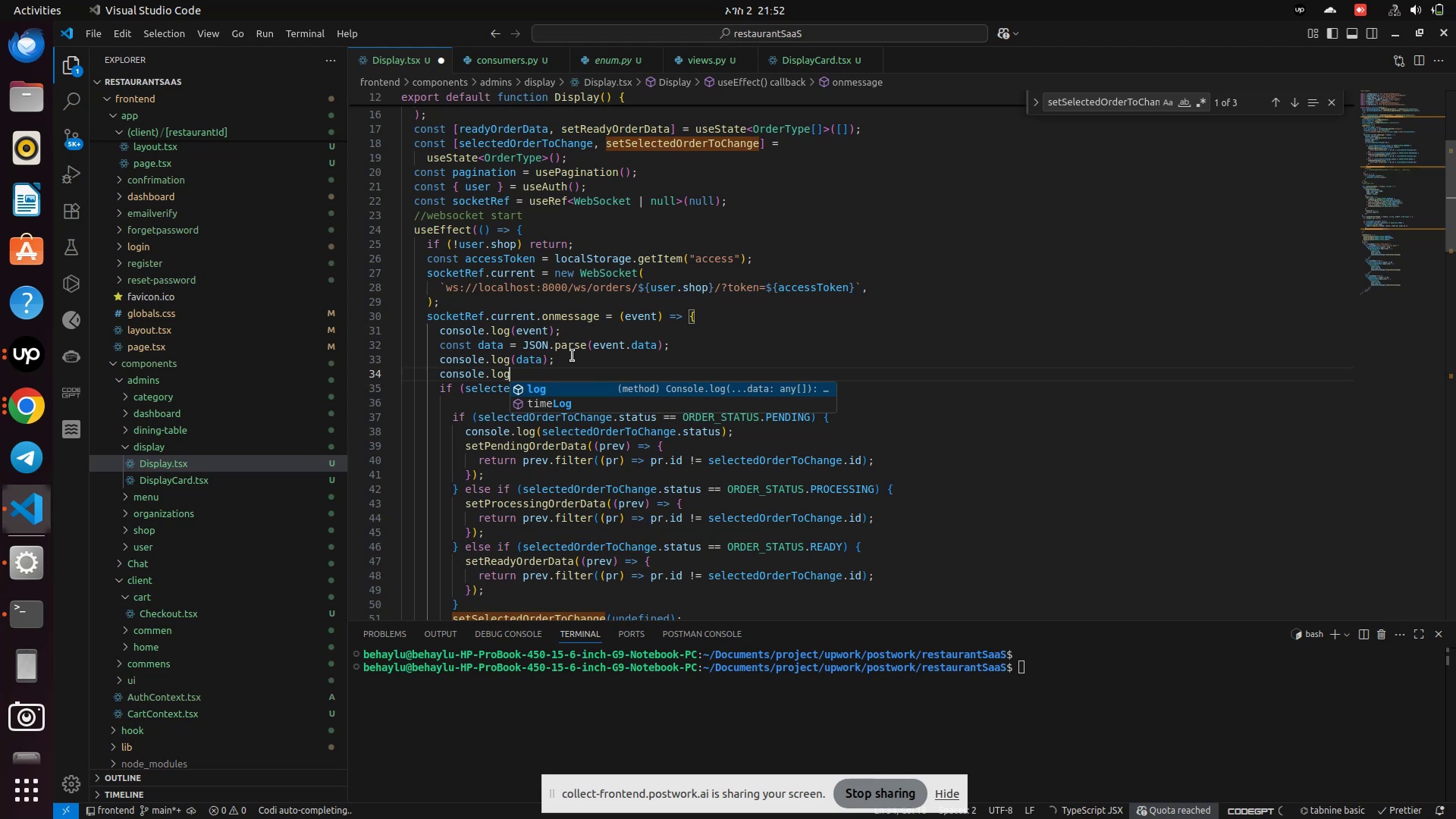 
key(Enter)
 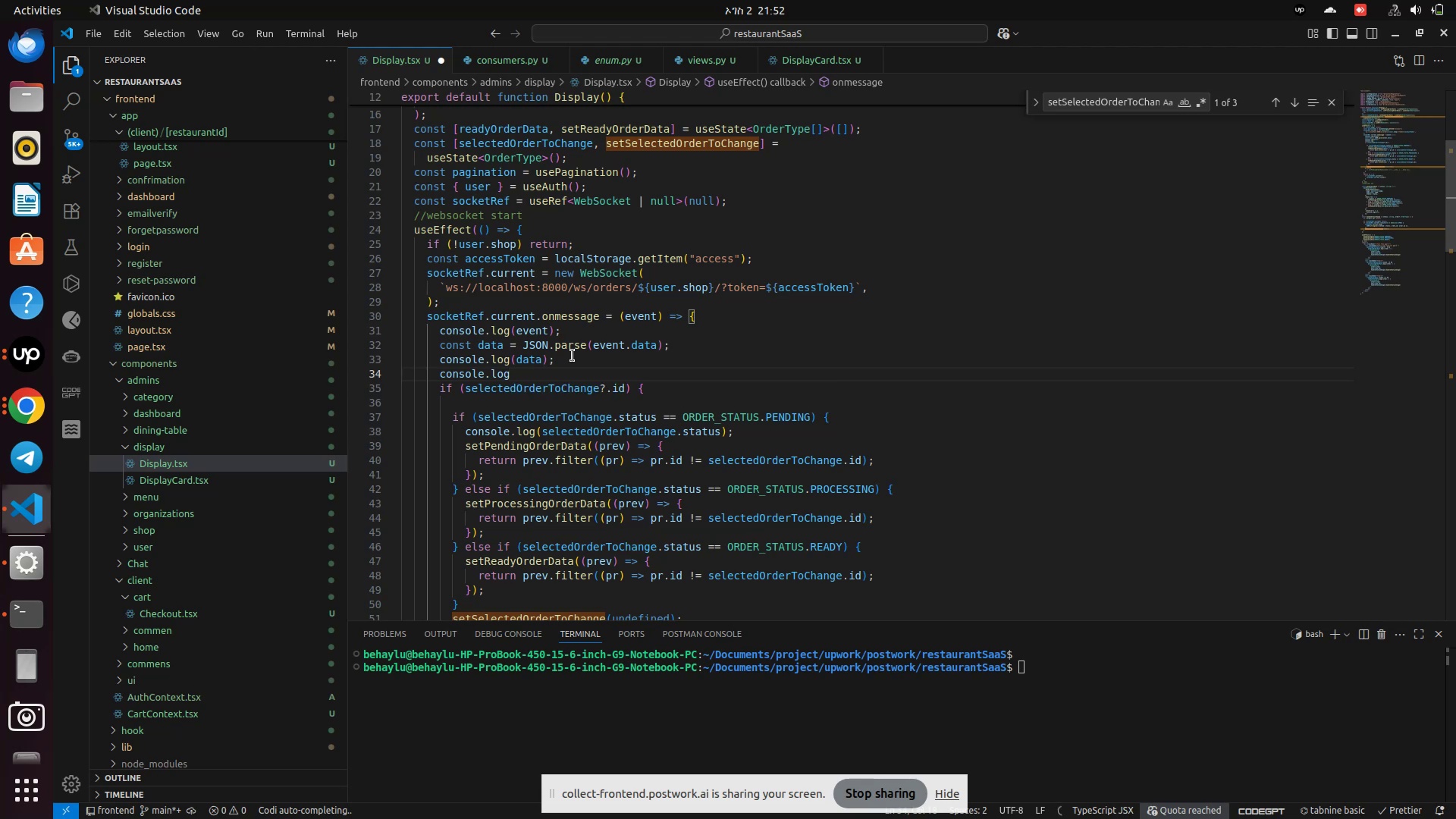 
type((sel)
 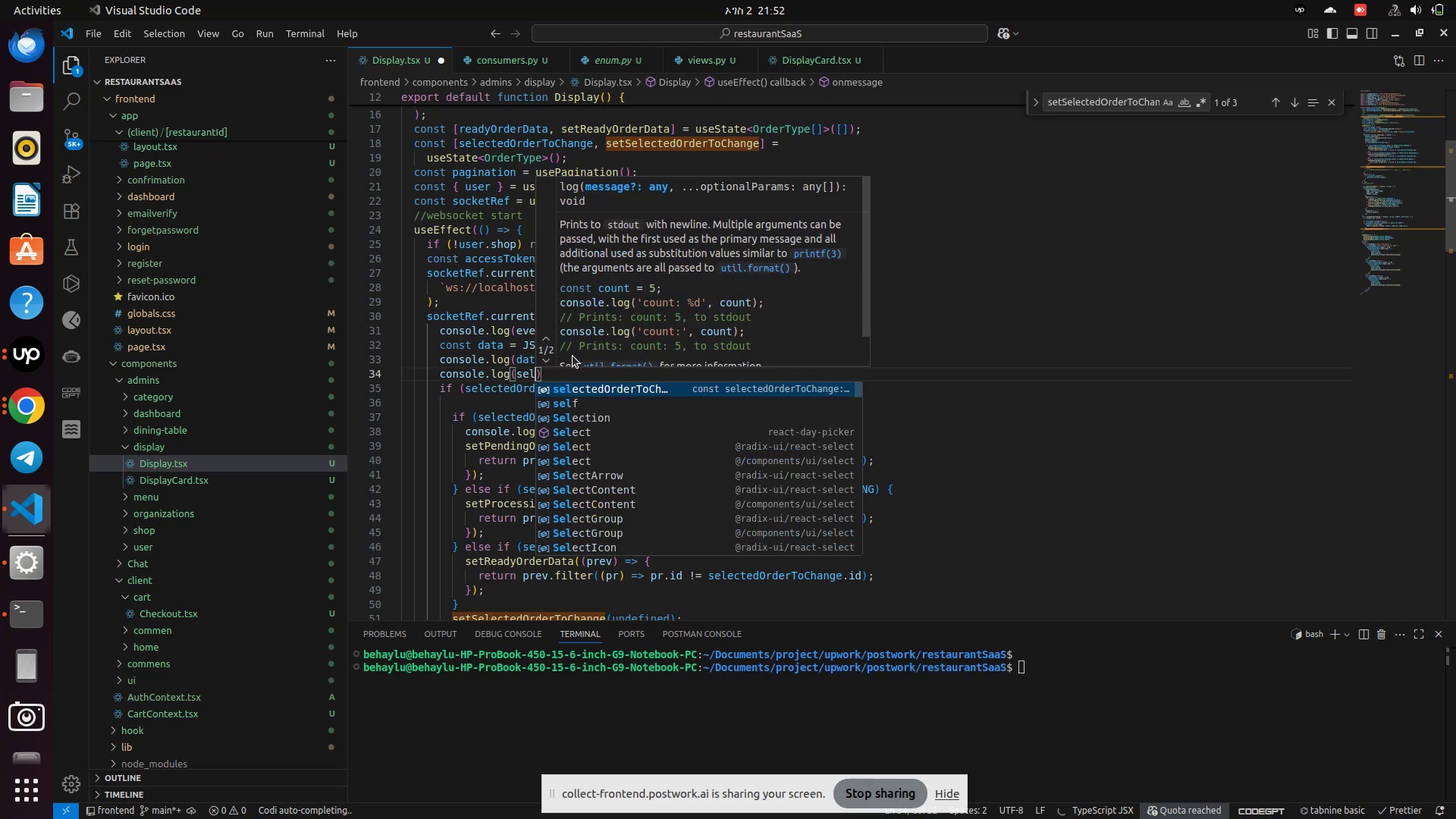 
key(Enter)
 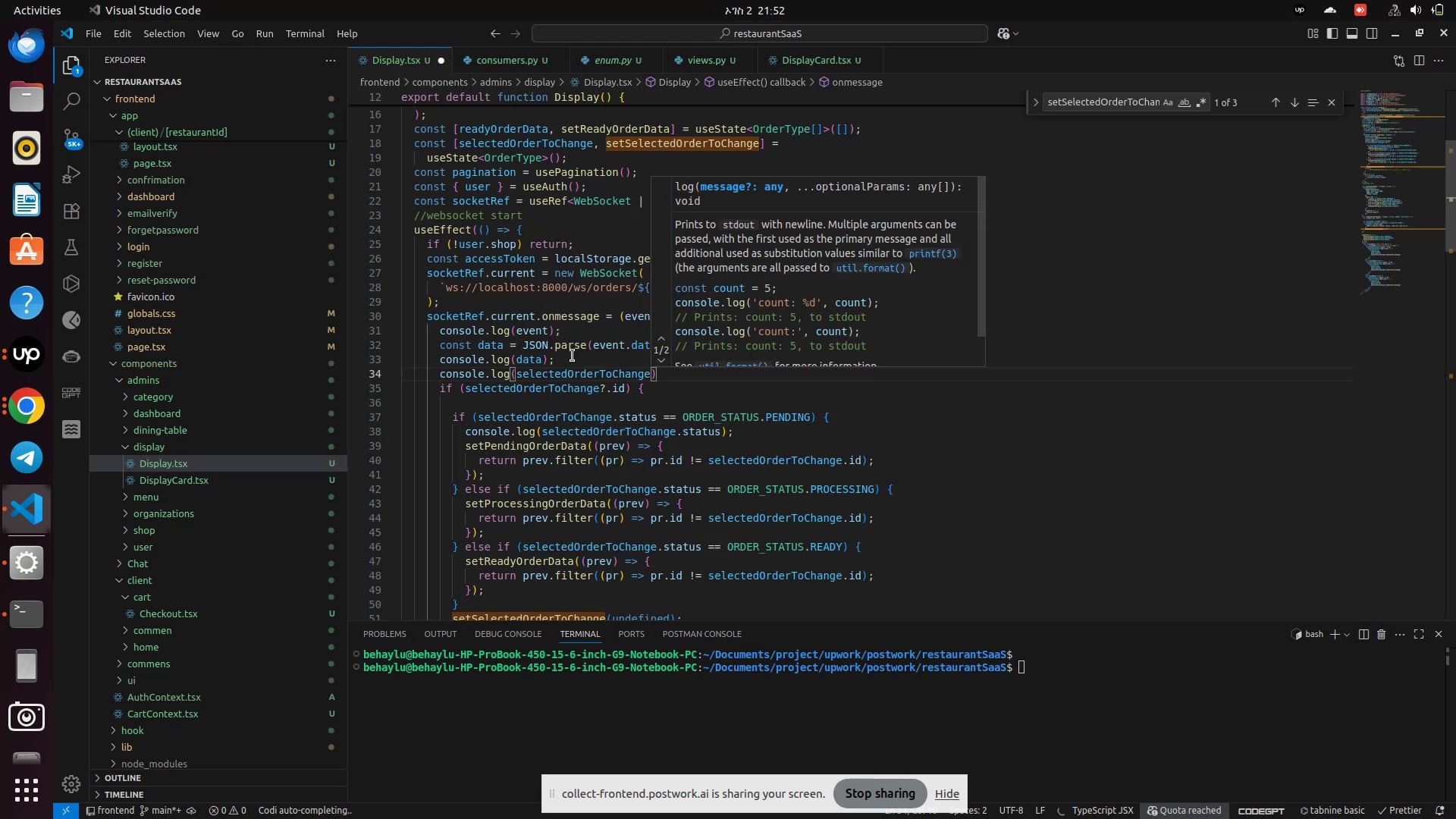 
key(Control+S)
 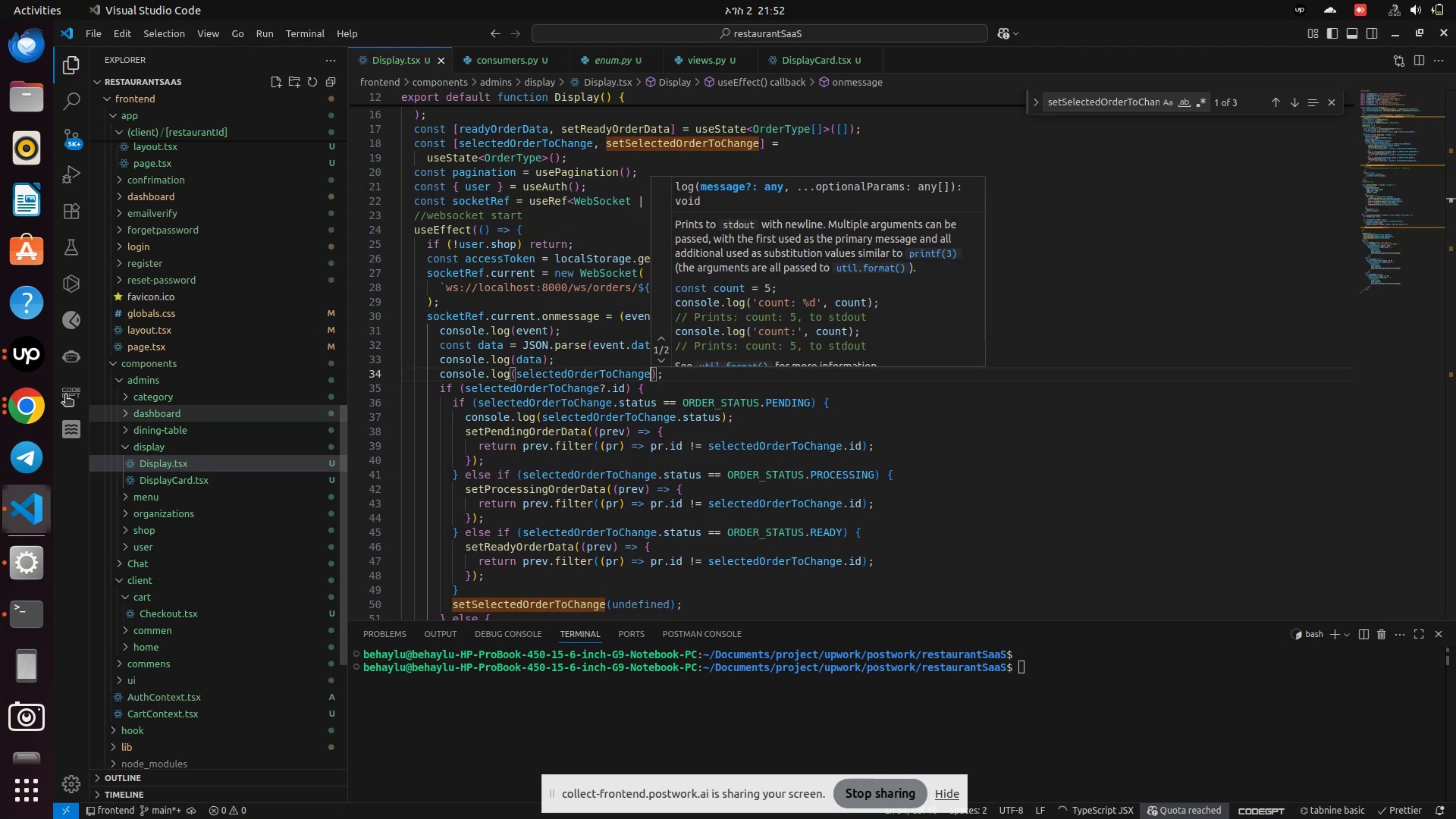 
left_click([41, 400])
 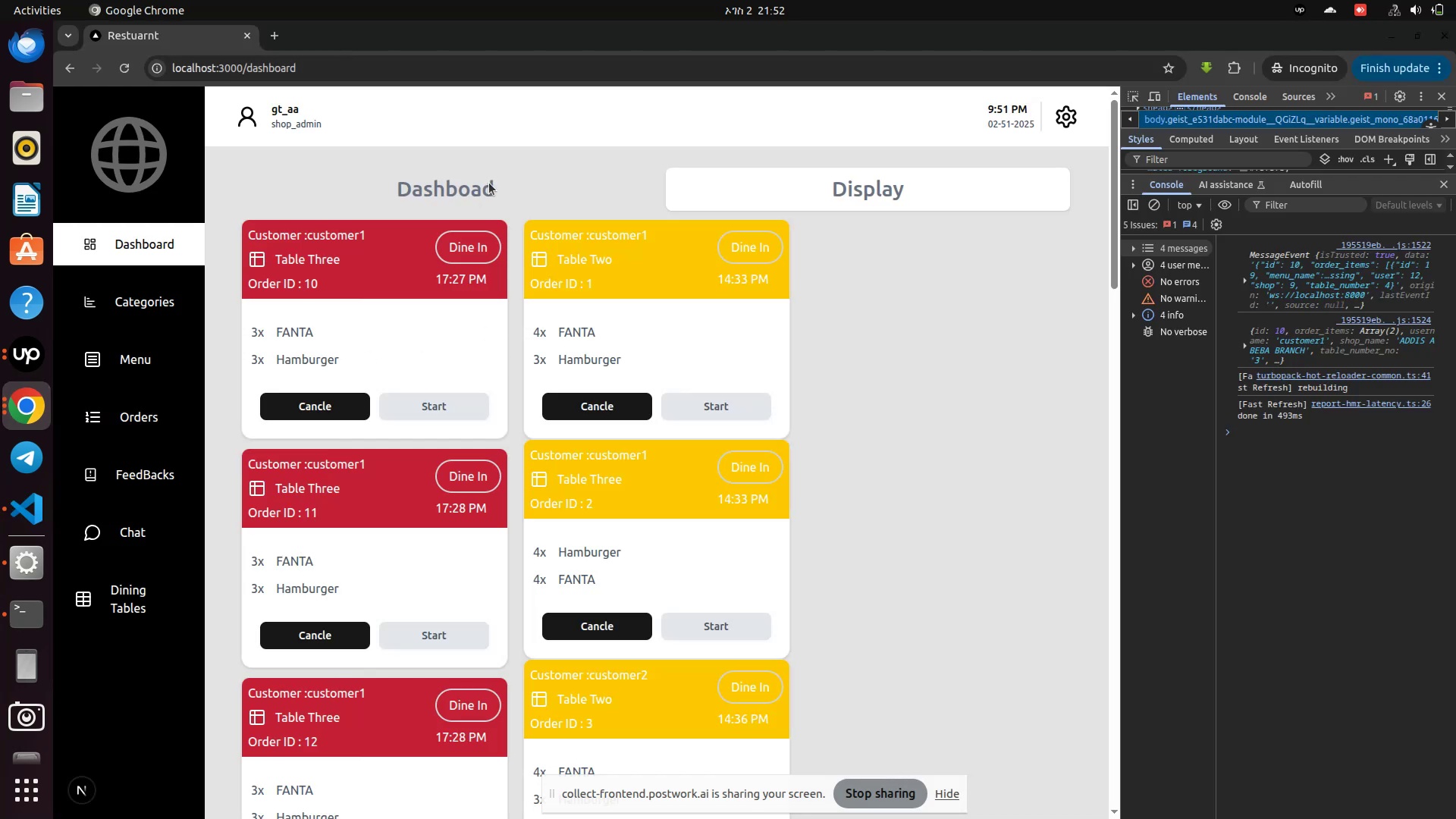 
left_click([484, 173])
 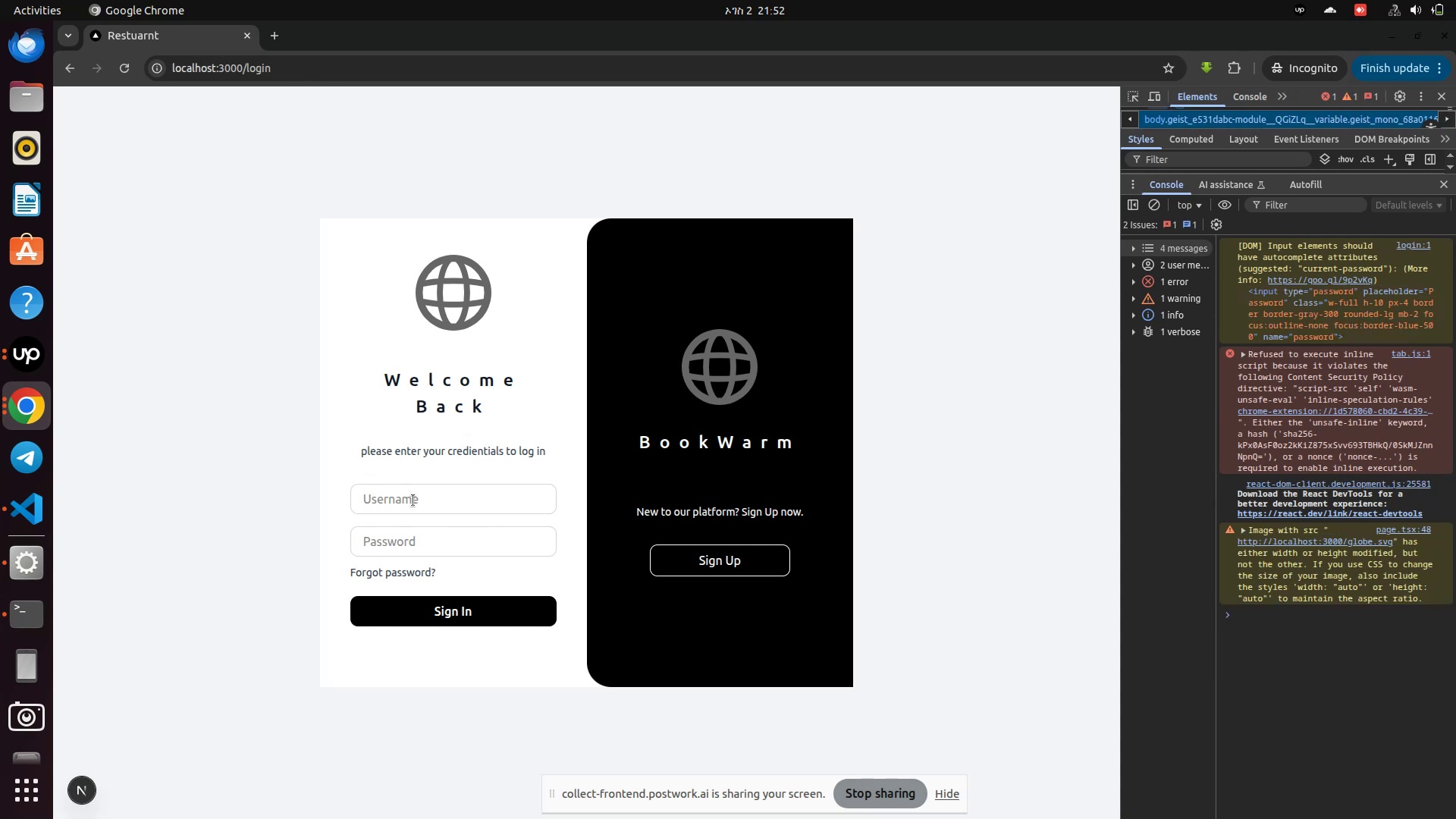 
left_click([400, 490])
 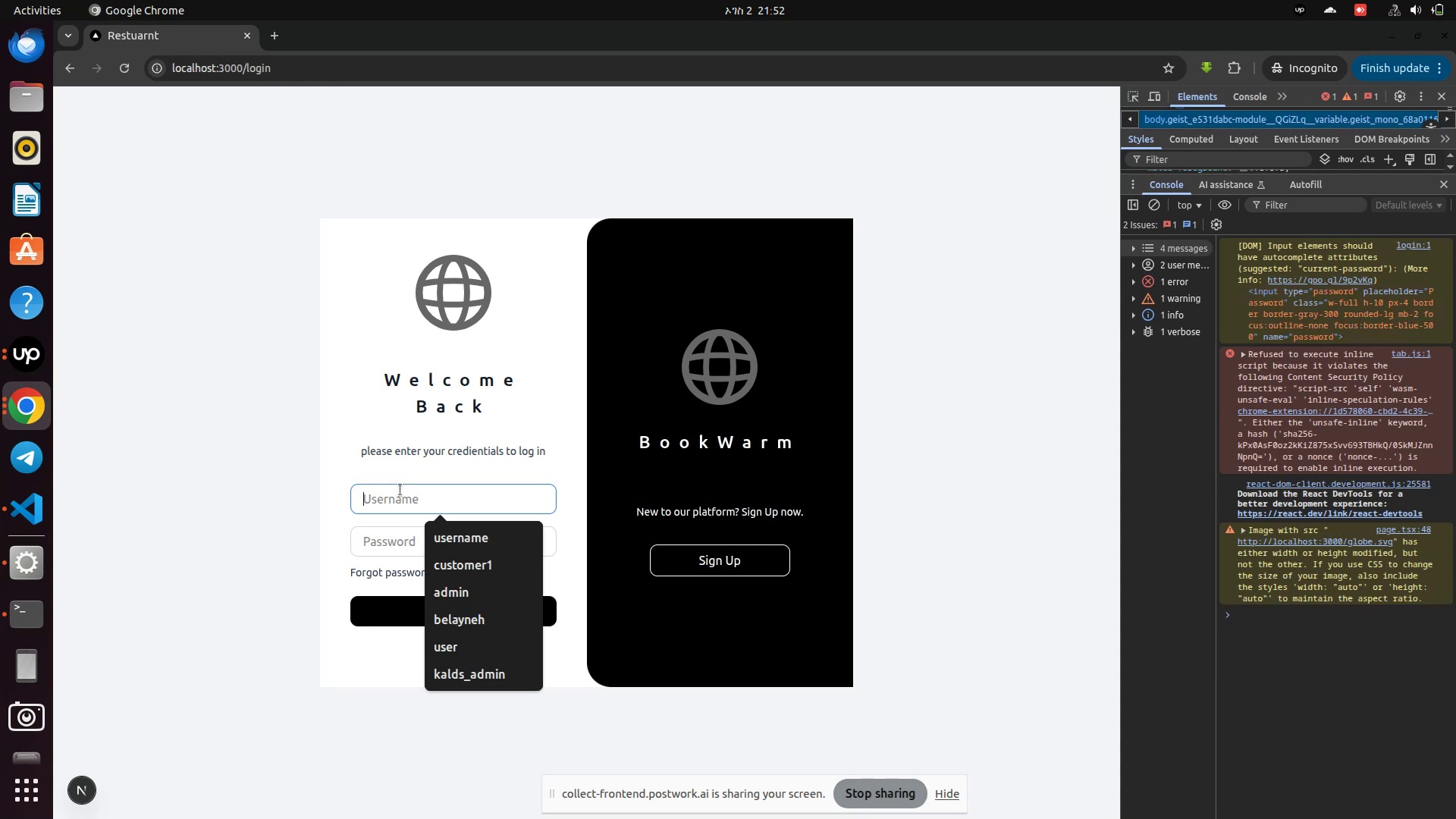 
type(gt)
 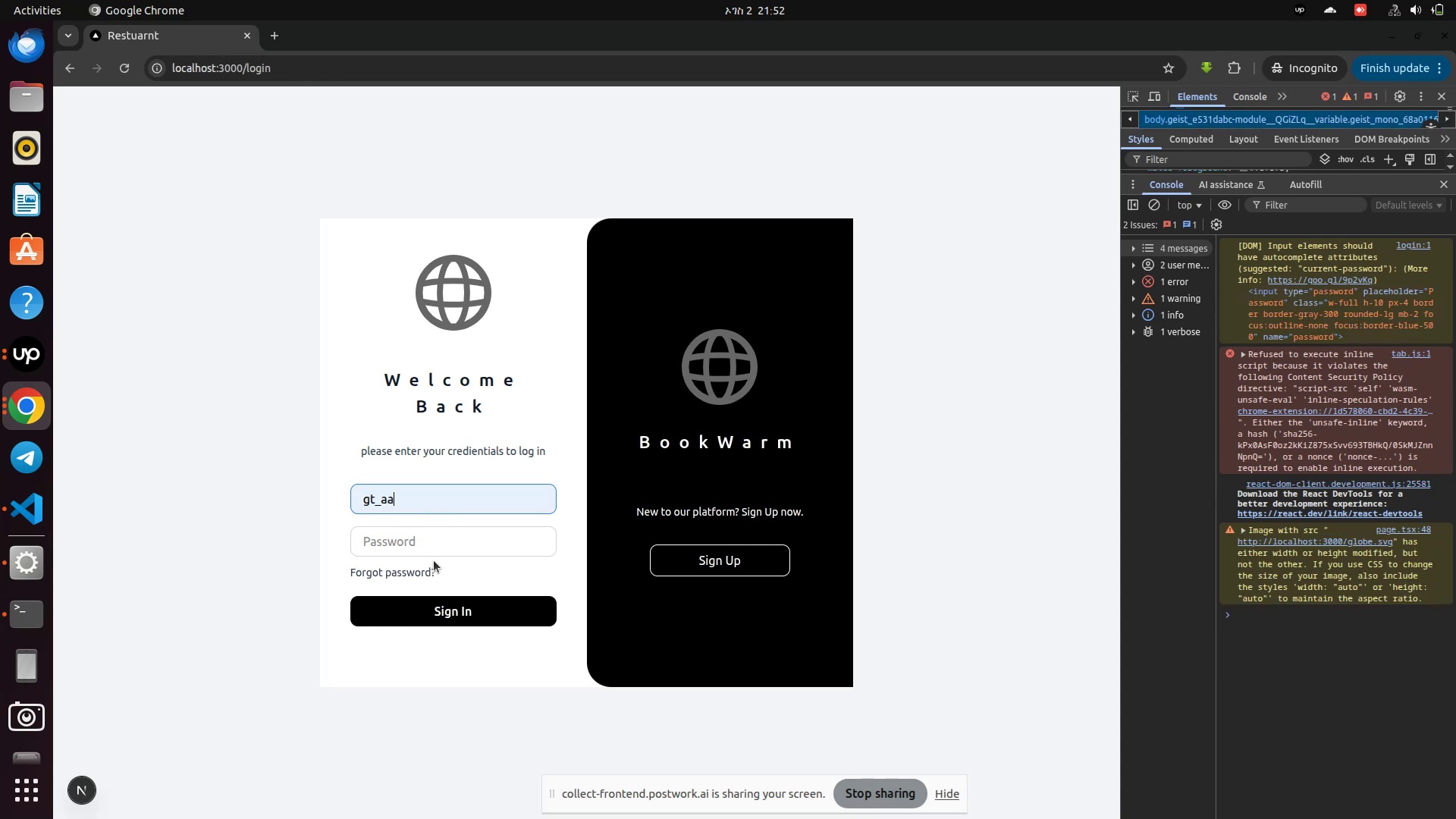 
left_click([390, 543])
 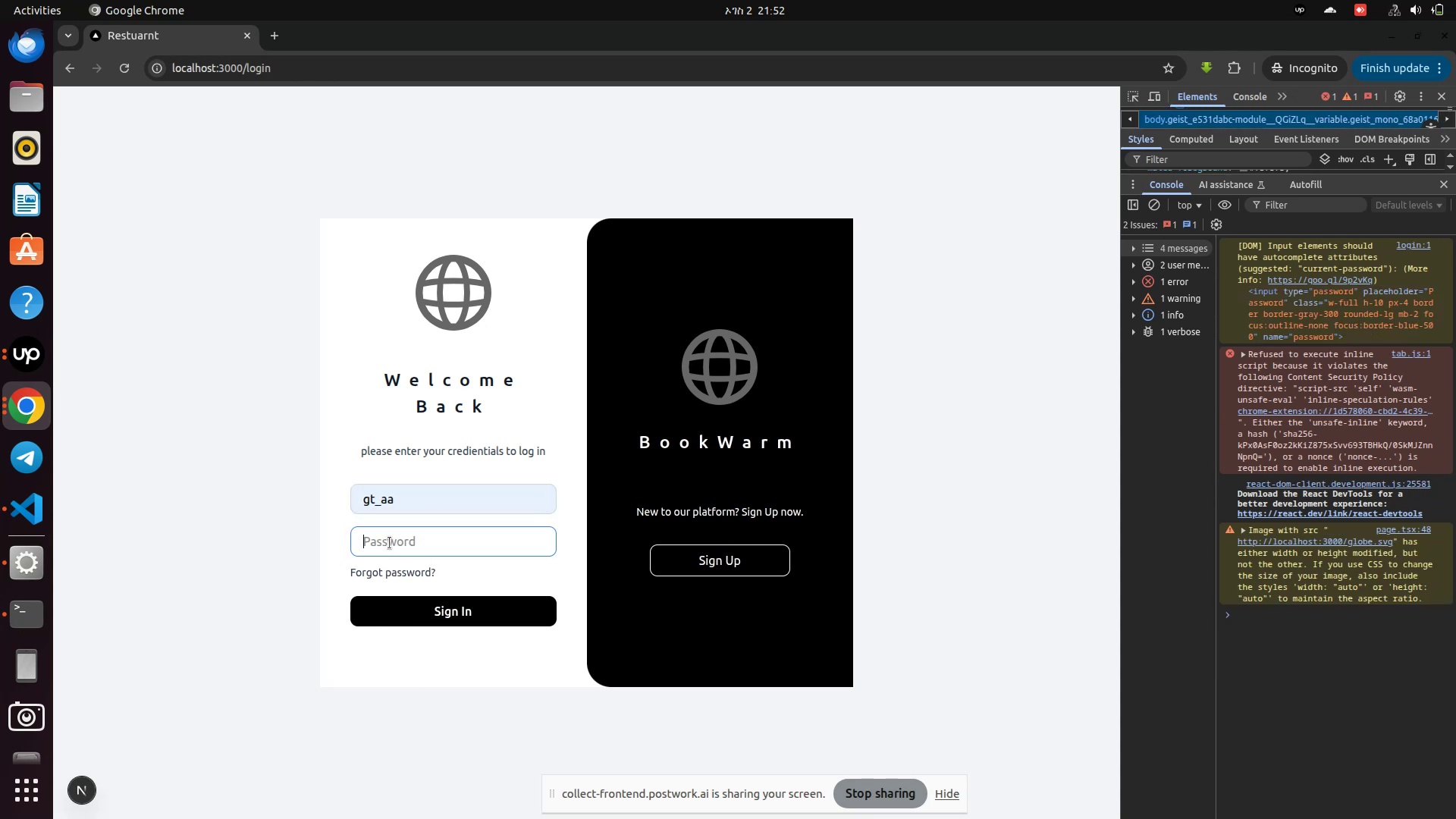 
type(!@QWASZXzxasw)
 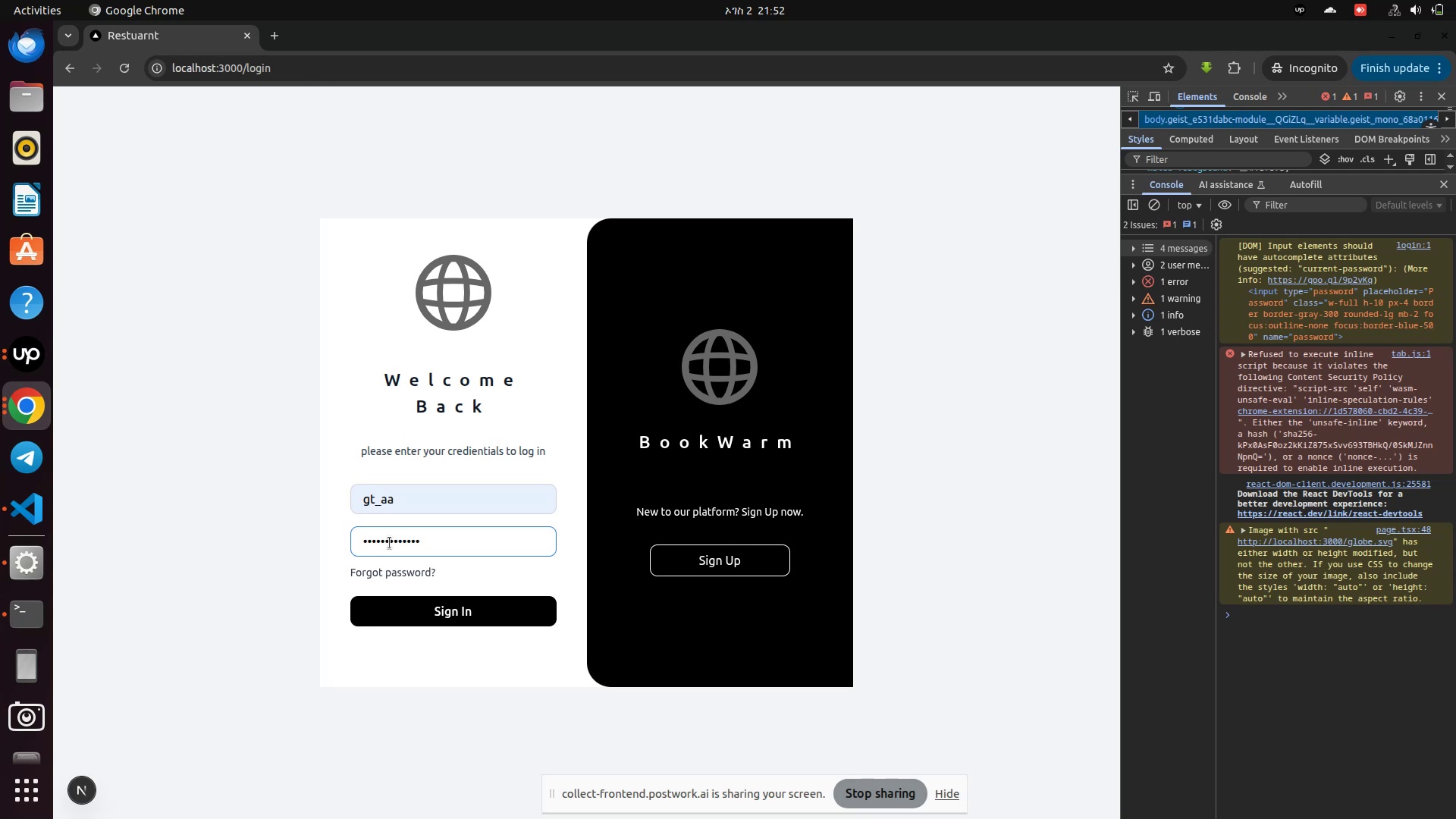 
hold_key(key=Backspace, duration=1.31)
 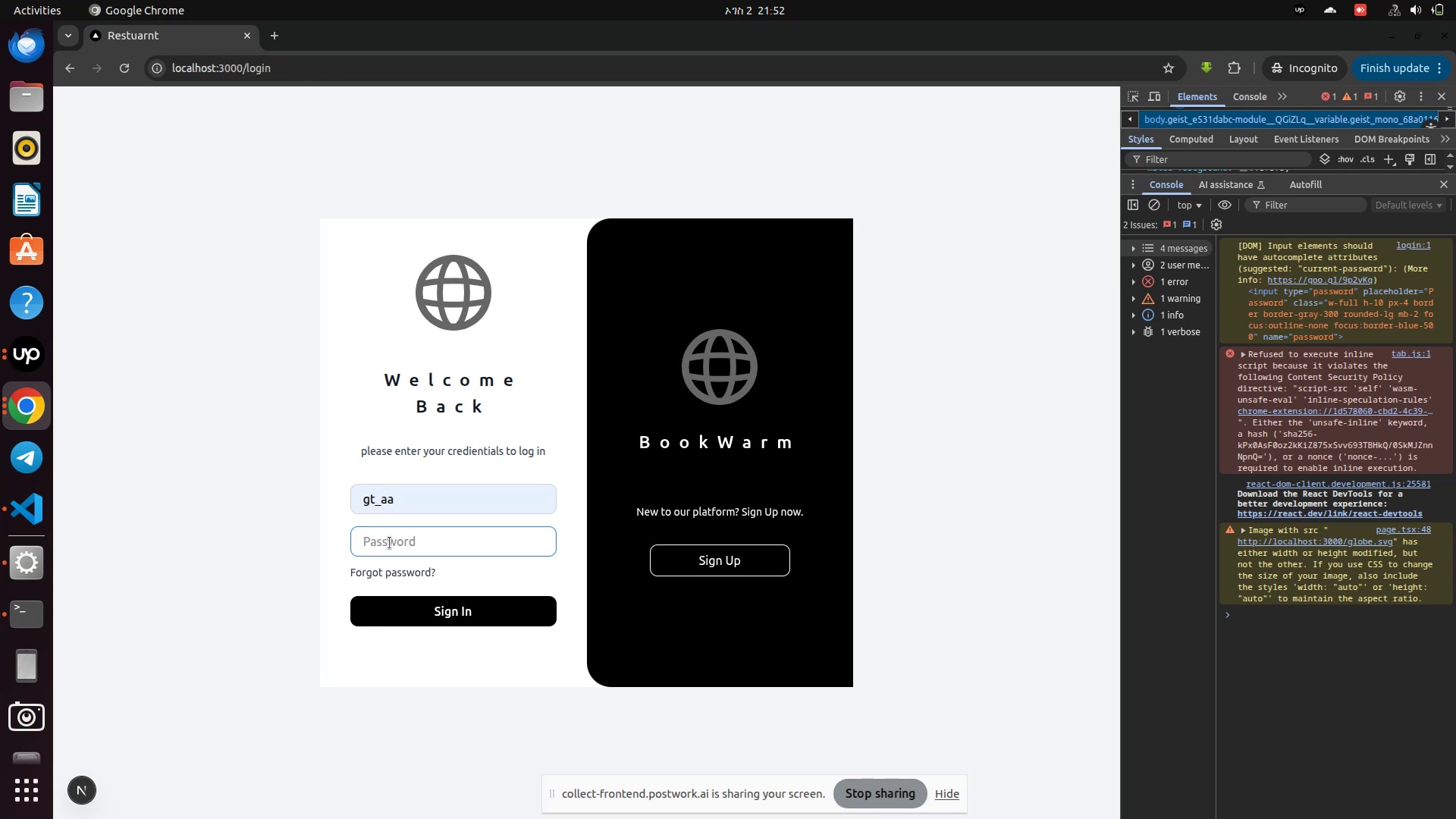 
hold_key(key=ShiftRight, duration=0.36)
 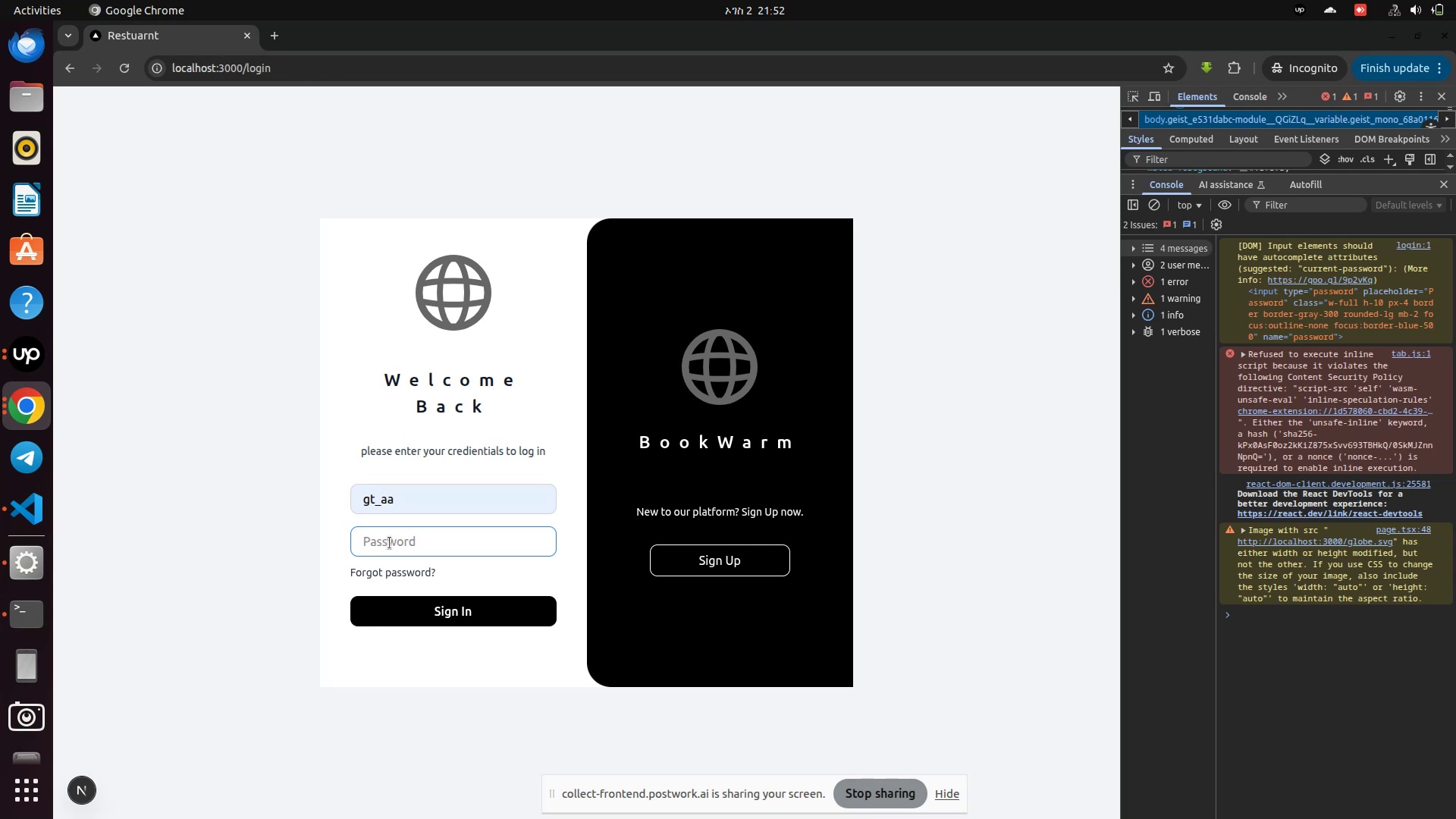 
type(!@QWASZXzxasqw12)
 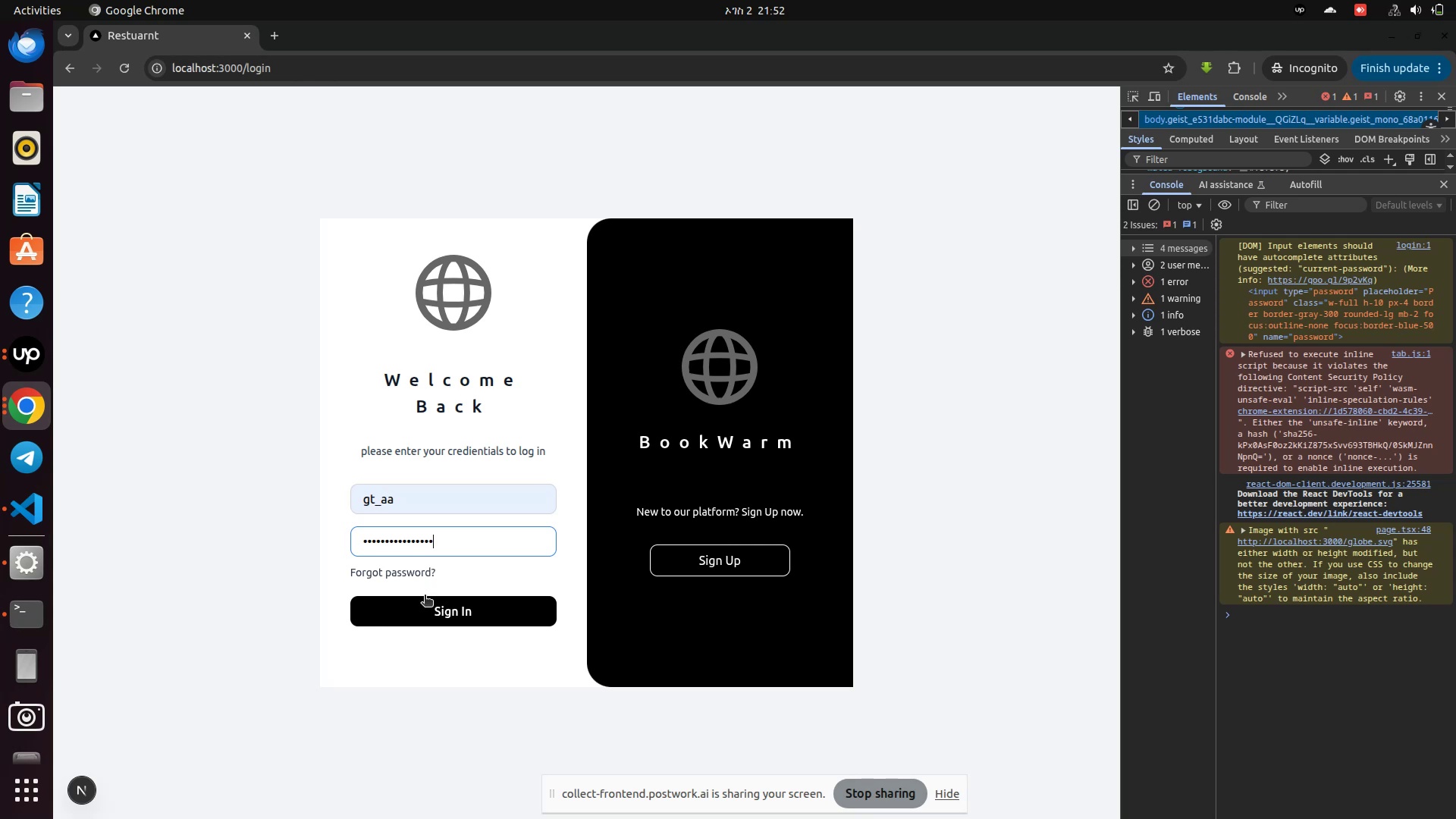 
left_click([436, 610])
 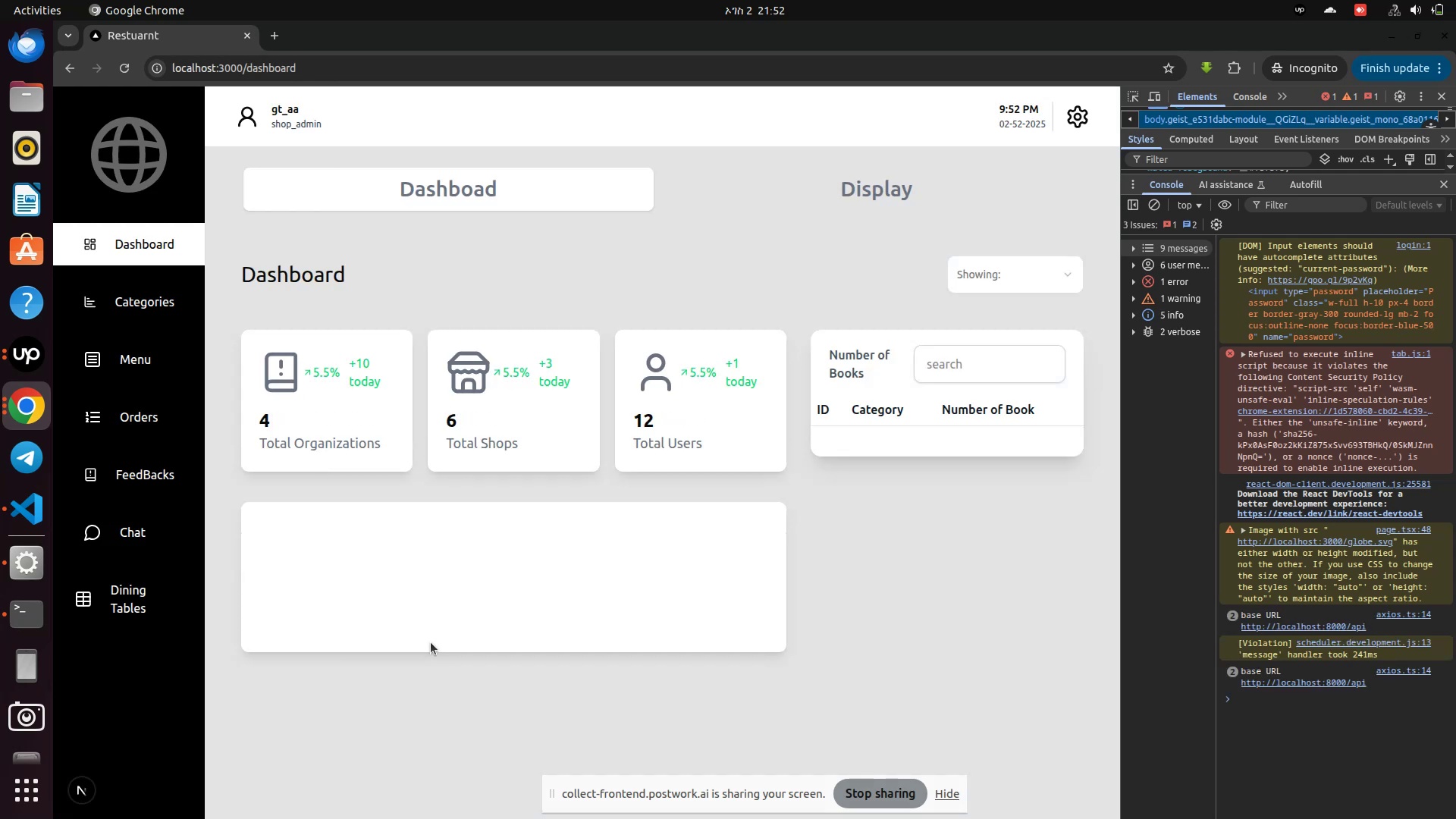 
left_click([857, 193])
 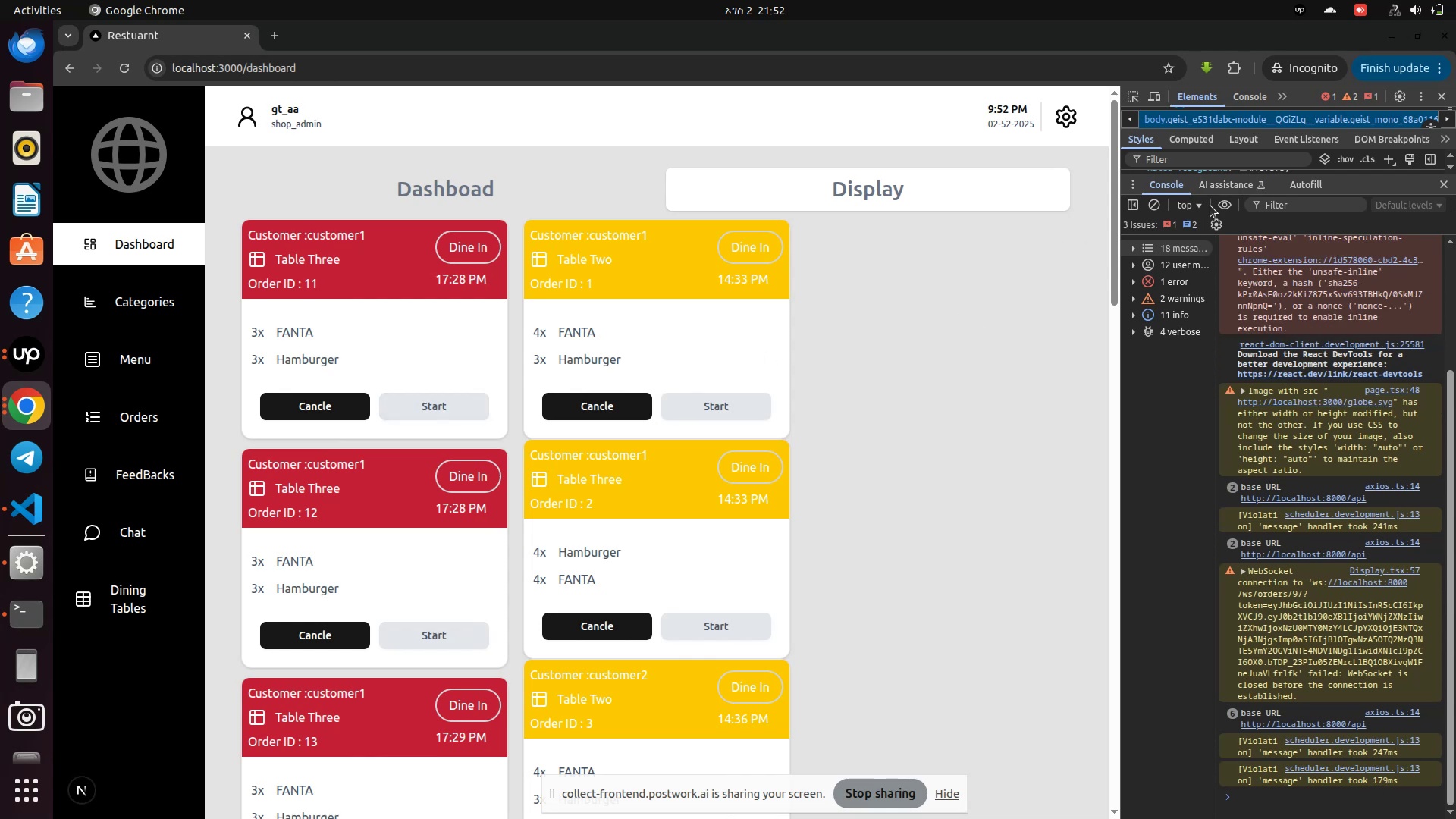 
wait(5.01)
 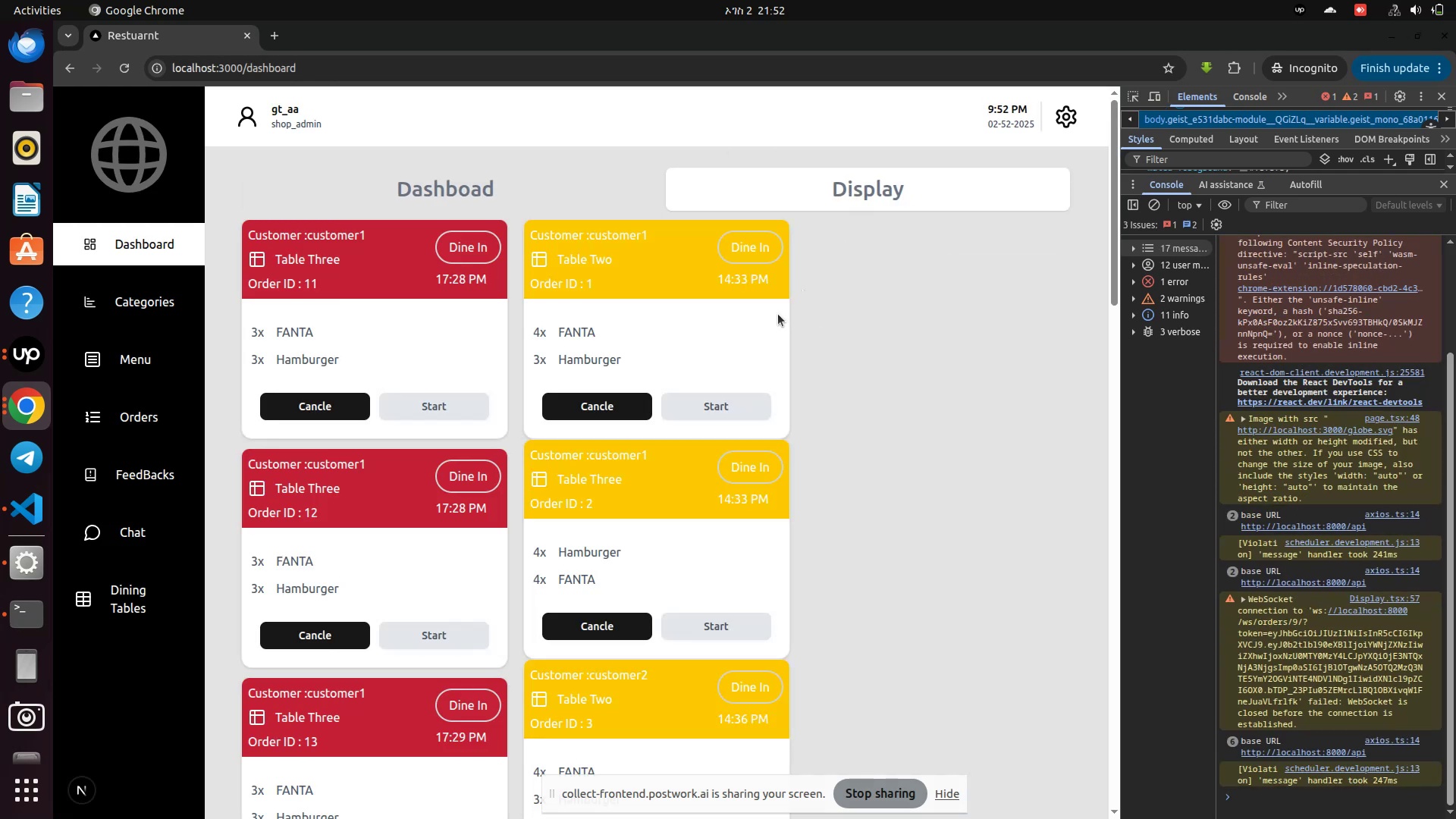 
left_click([1158, 205])
 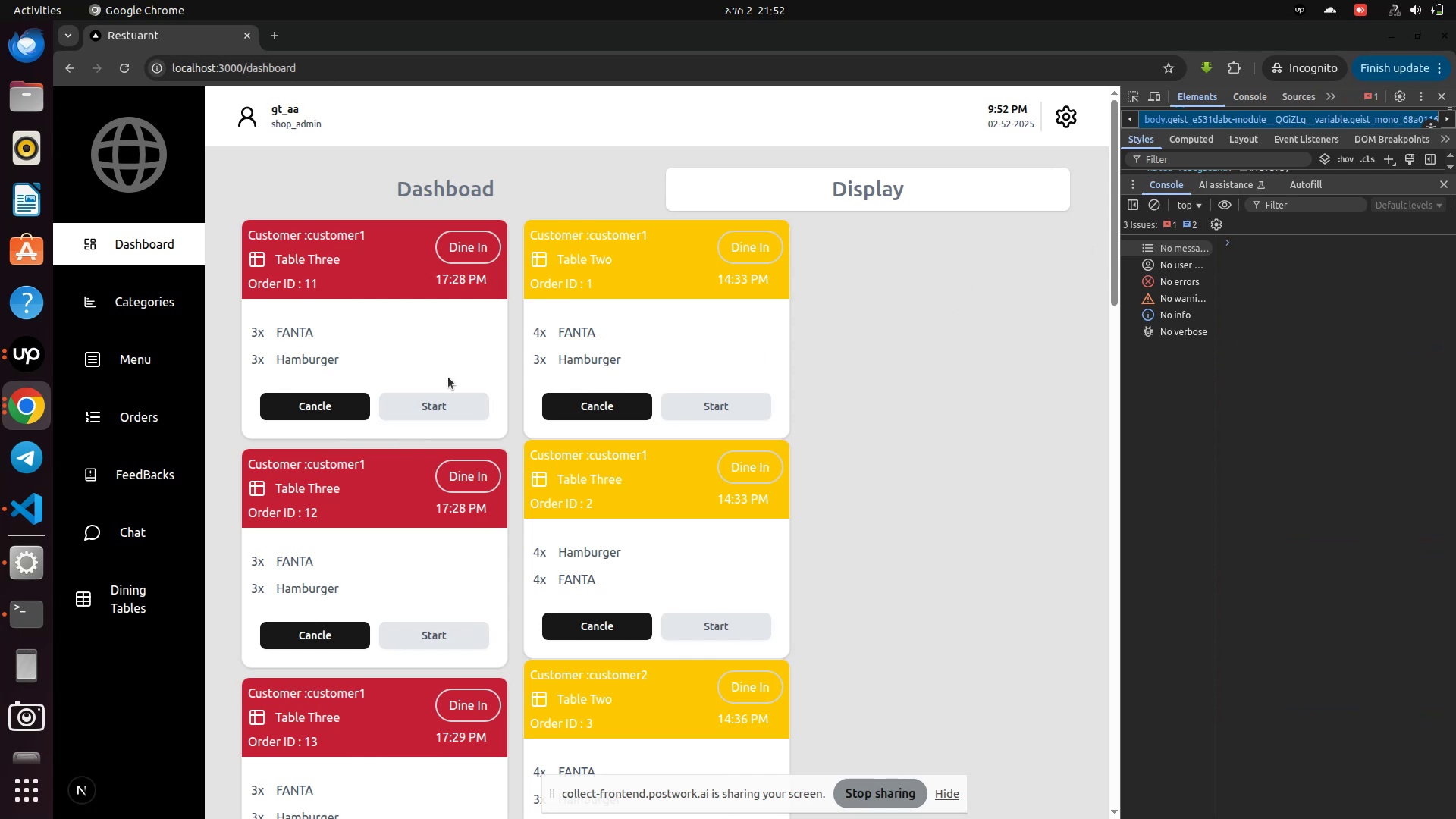 
left_click([433, 403])
 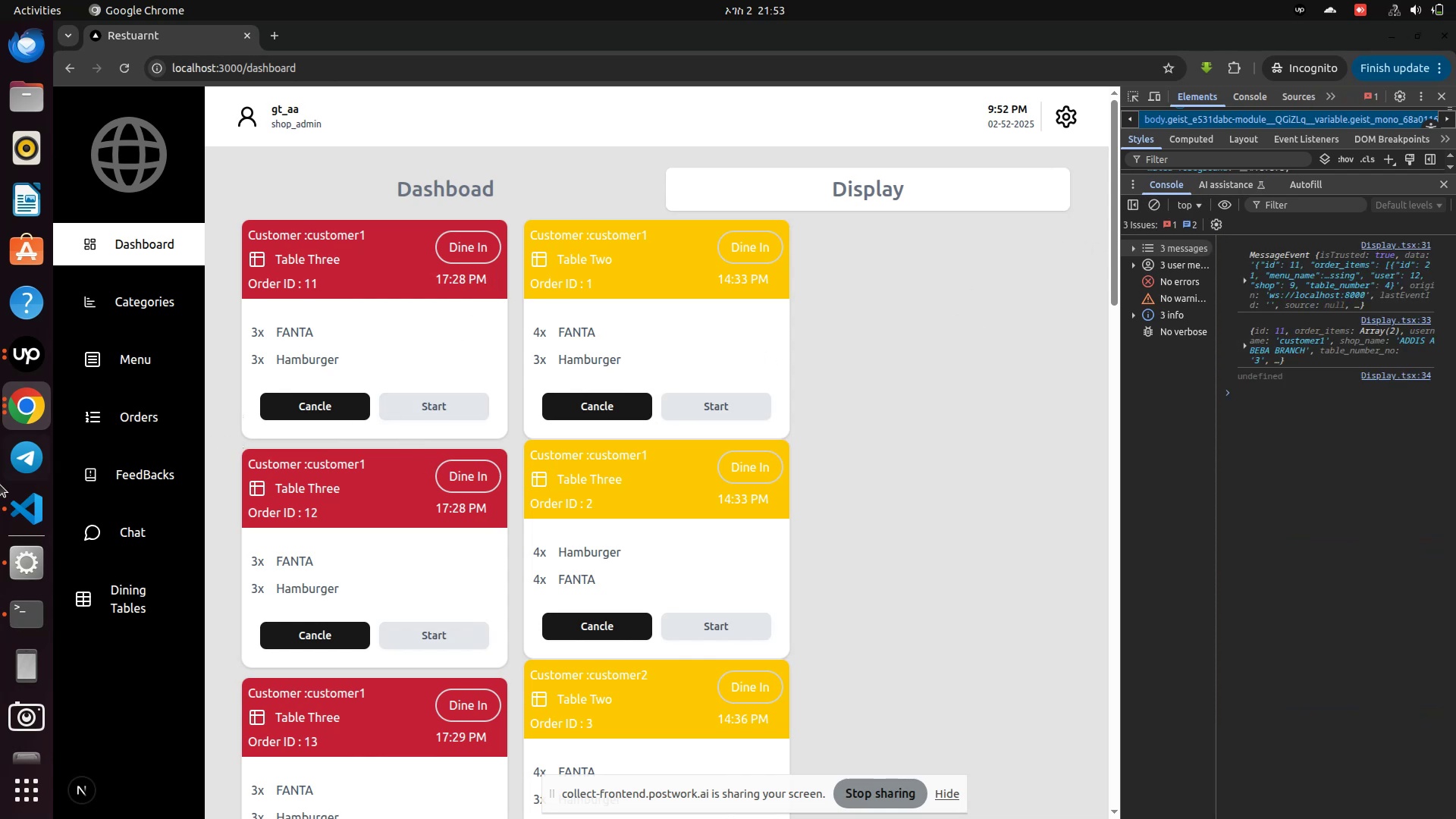 
wait(5.0)
 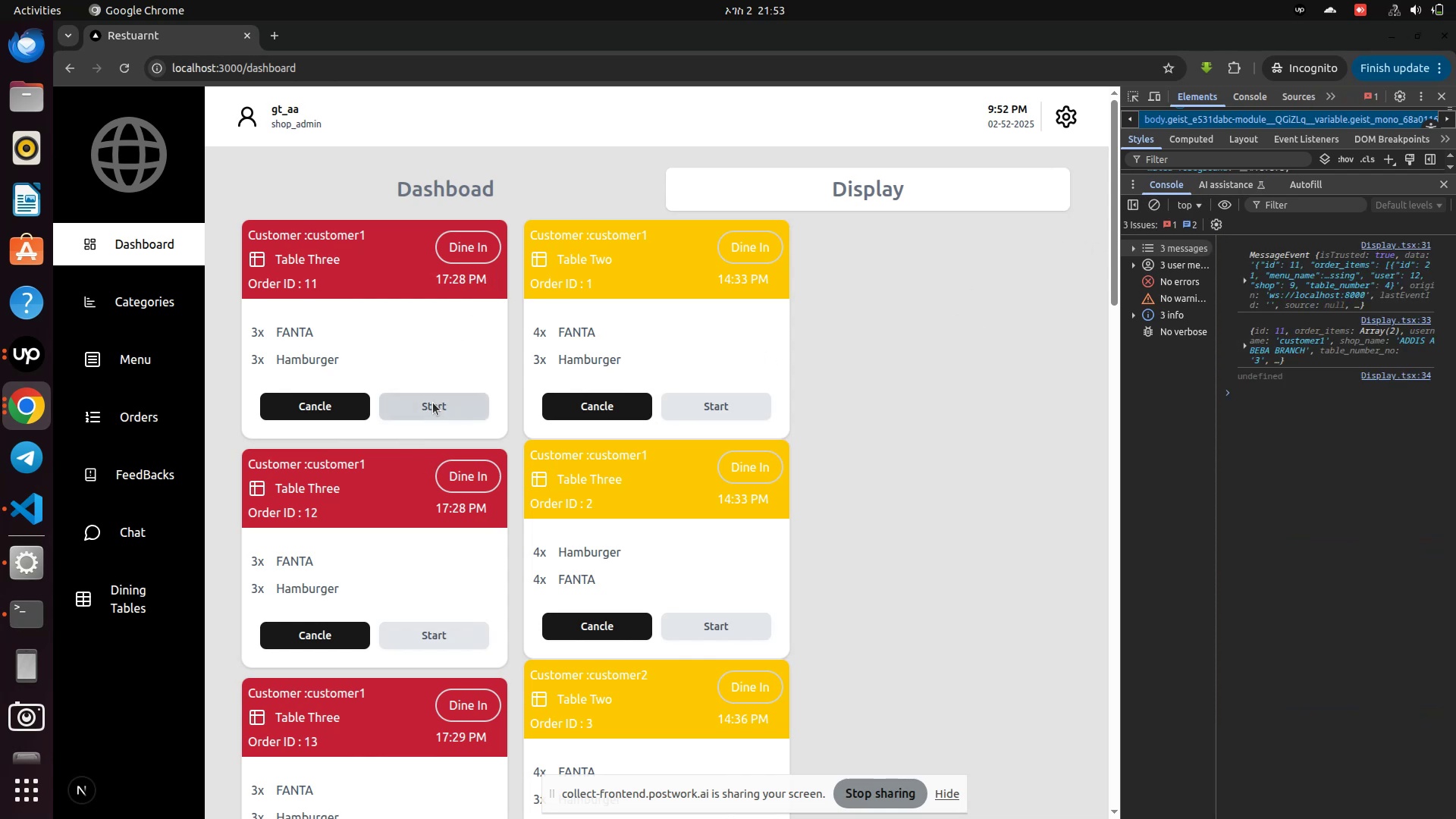 
left_click([29, 500])
 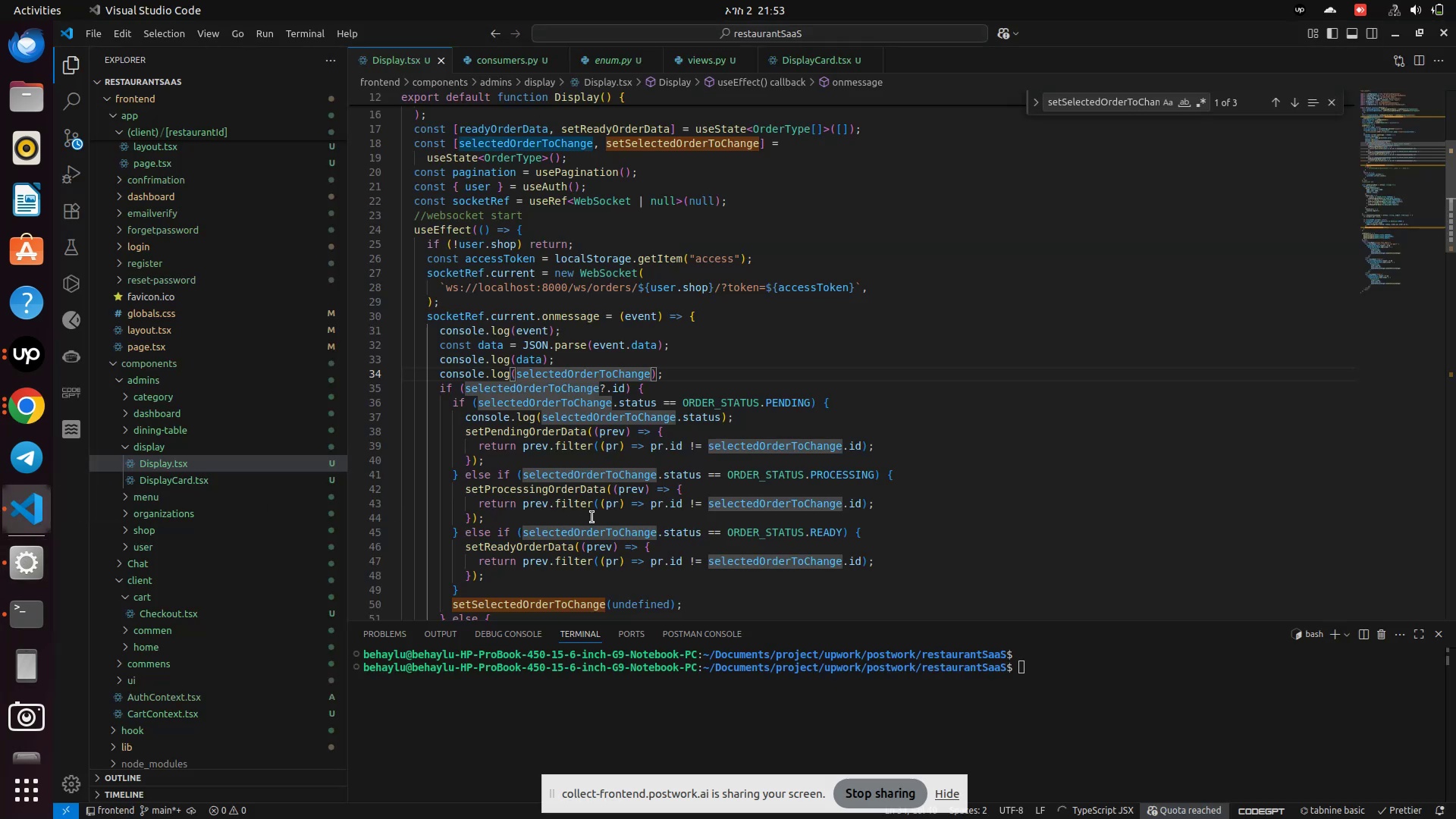 
scroll: coordinate [592, 517], scroll_direction: down, amount: 9.0
 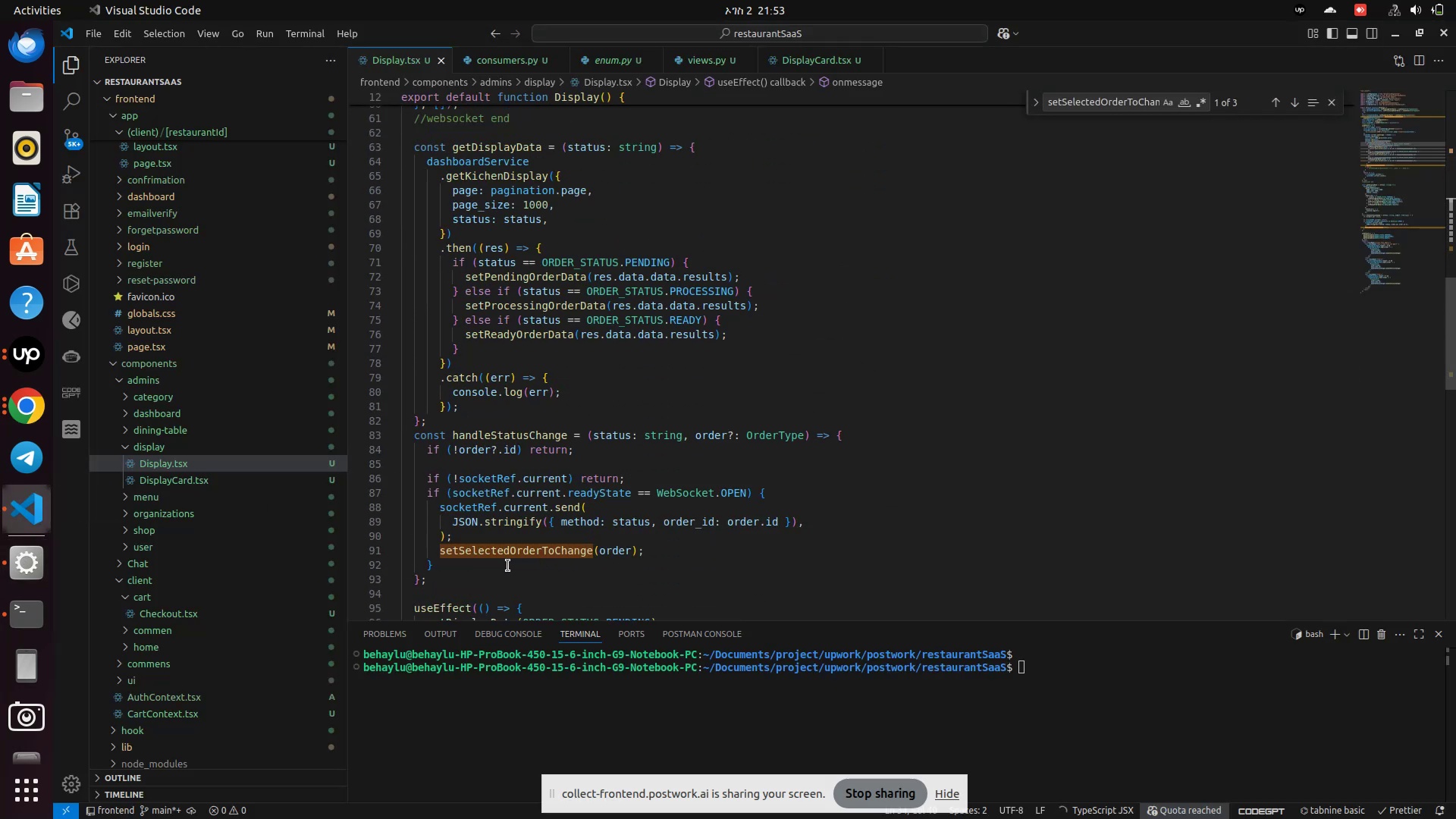 
left_click([474, 556])
 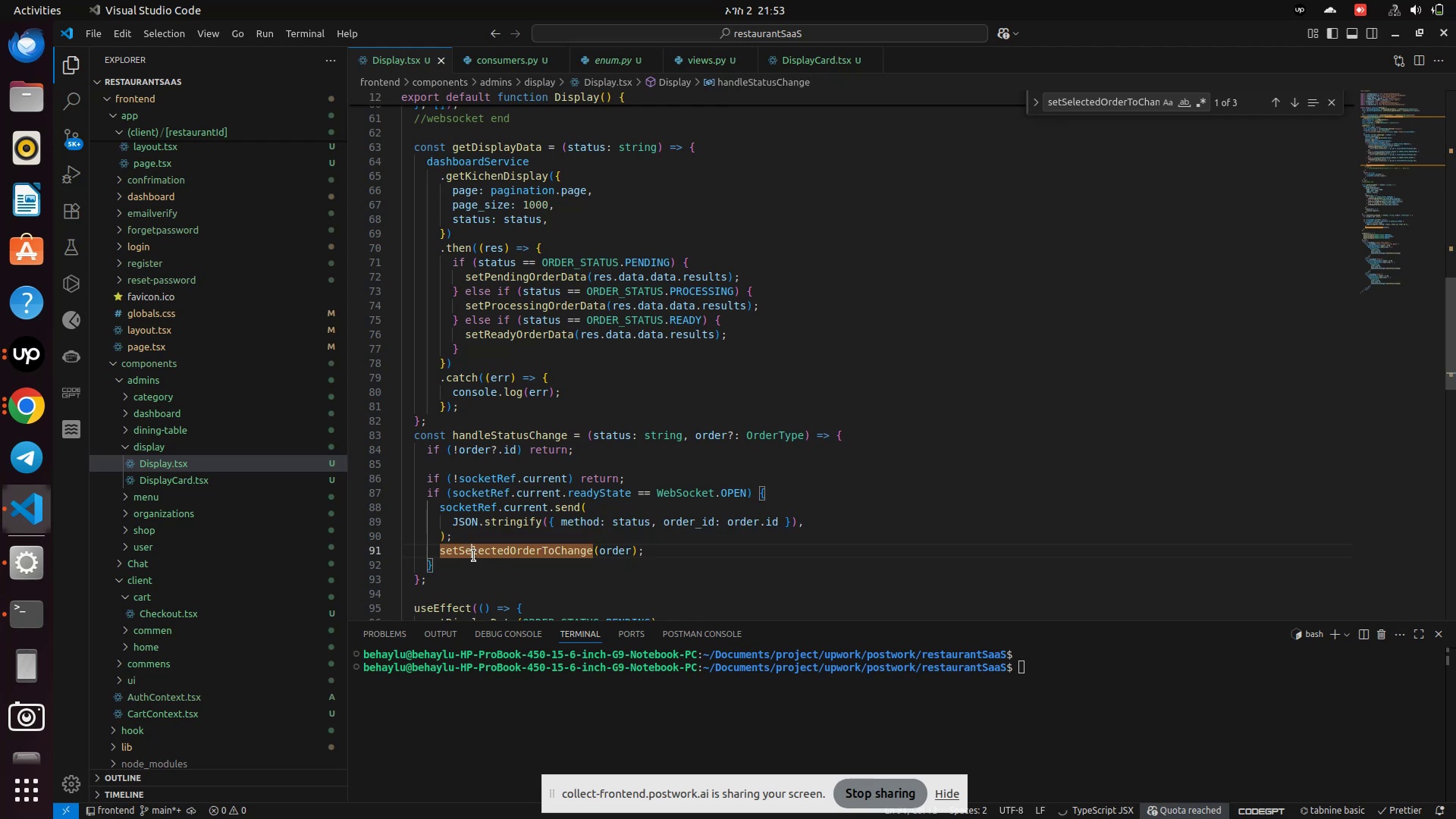 
left_click([474, 556])
 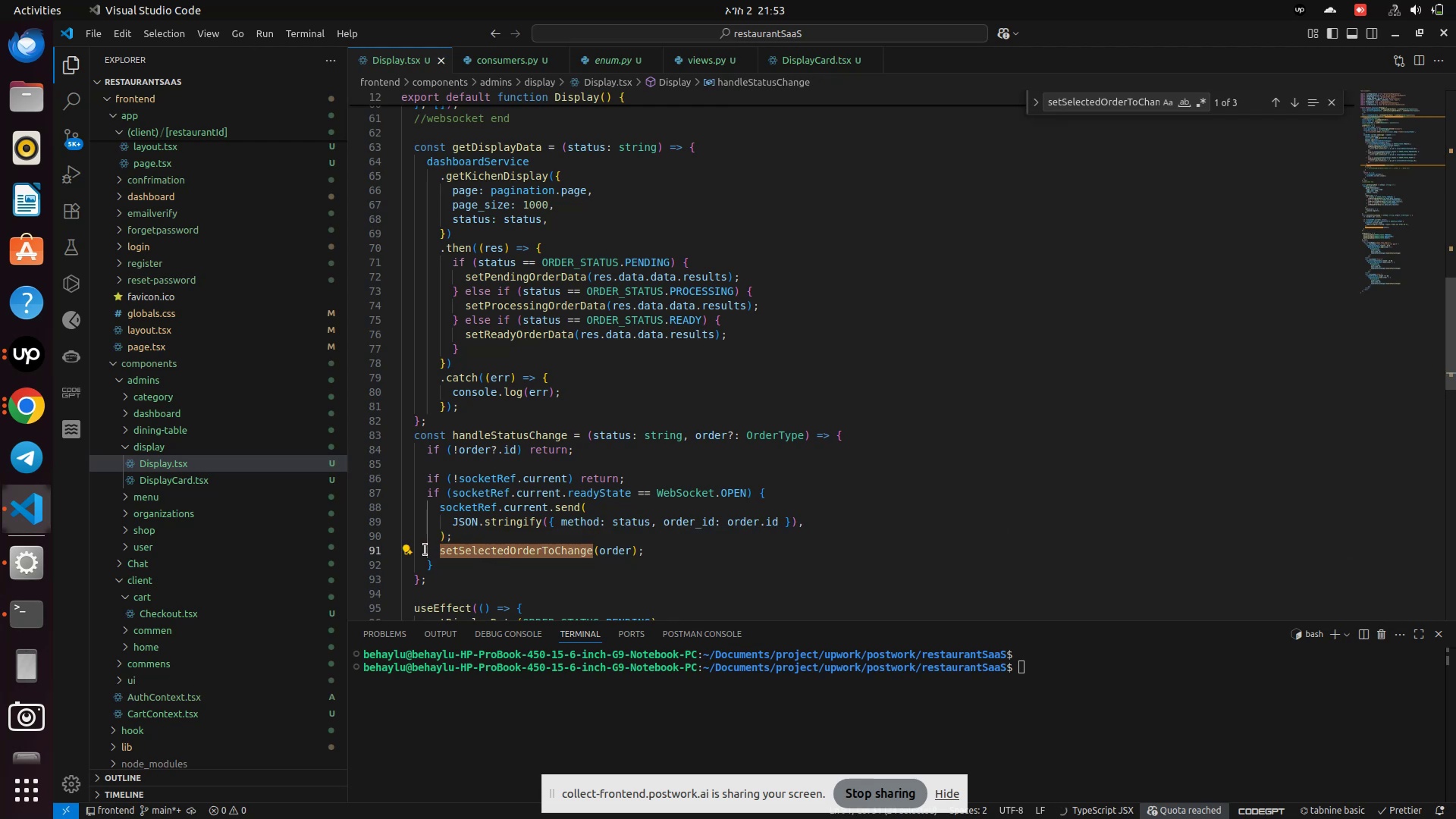 
left_click_drag(start_coordinate=[425, 550], to_coordinate=[650, 555])
 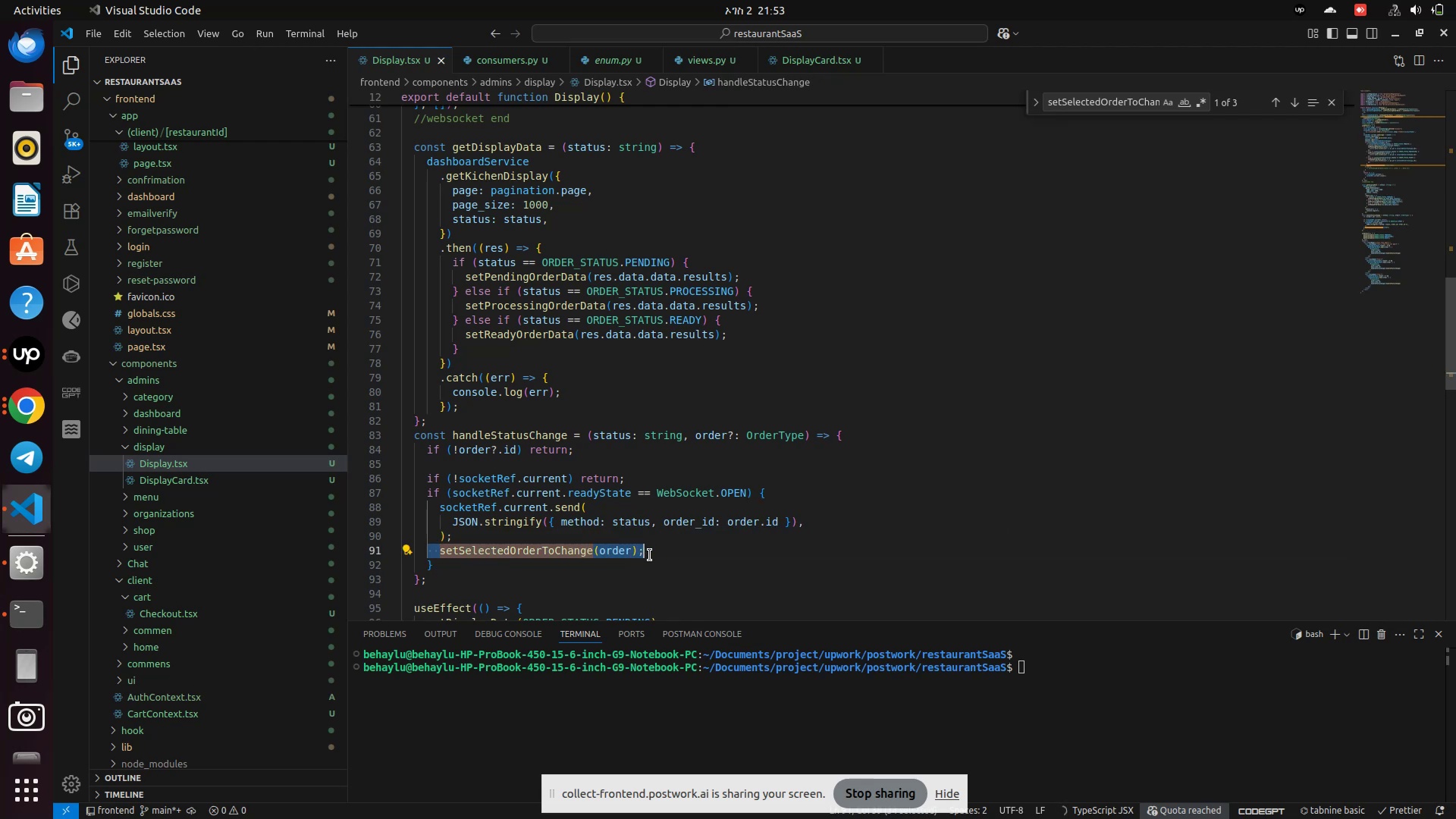 
key(Control+X)
 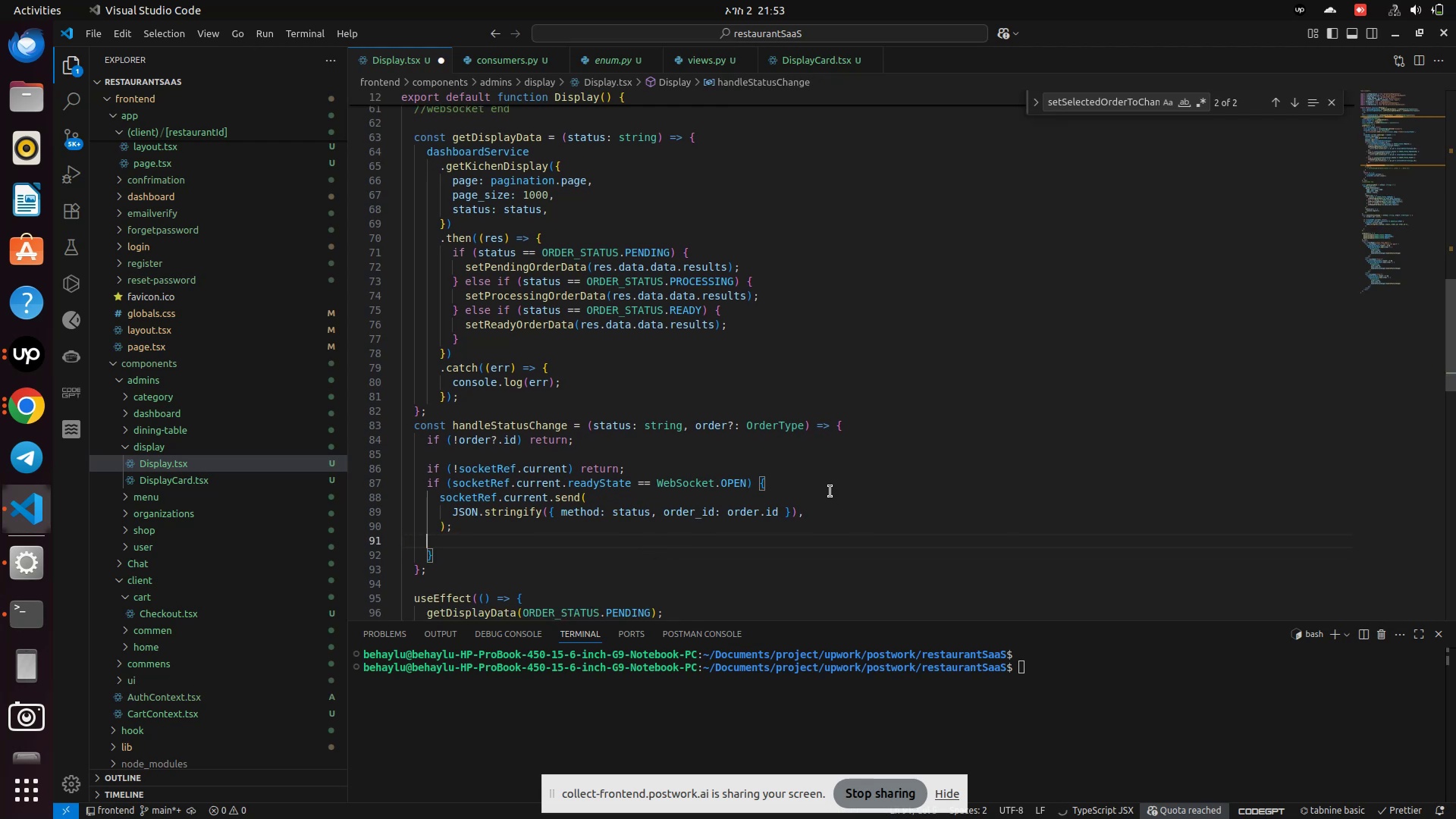 
left_click([817, 487])
 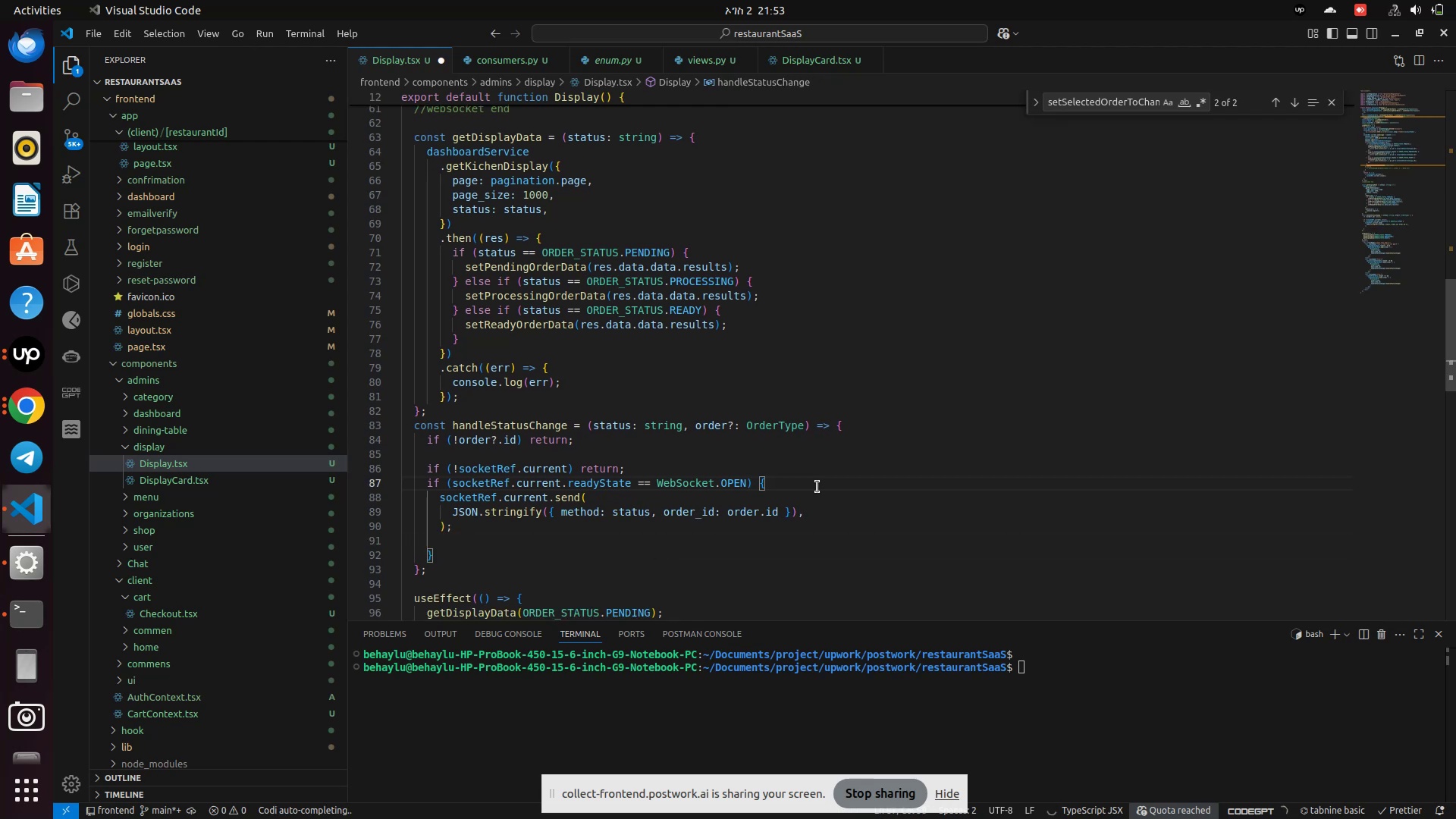 
key(Enter)
 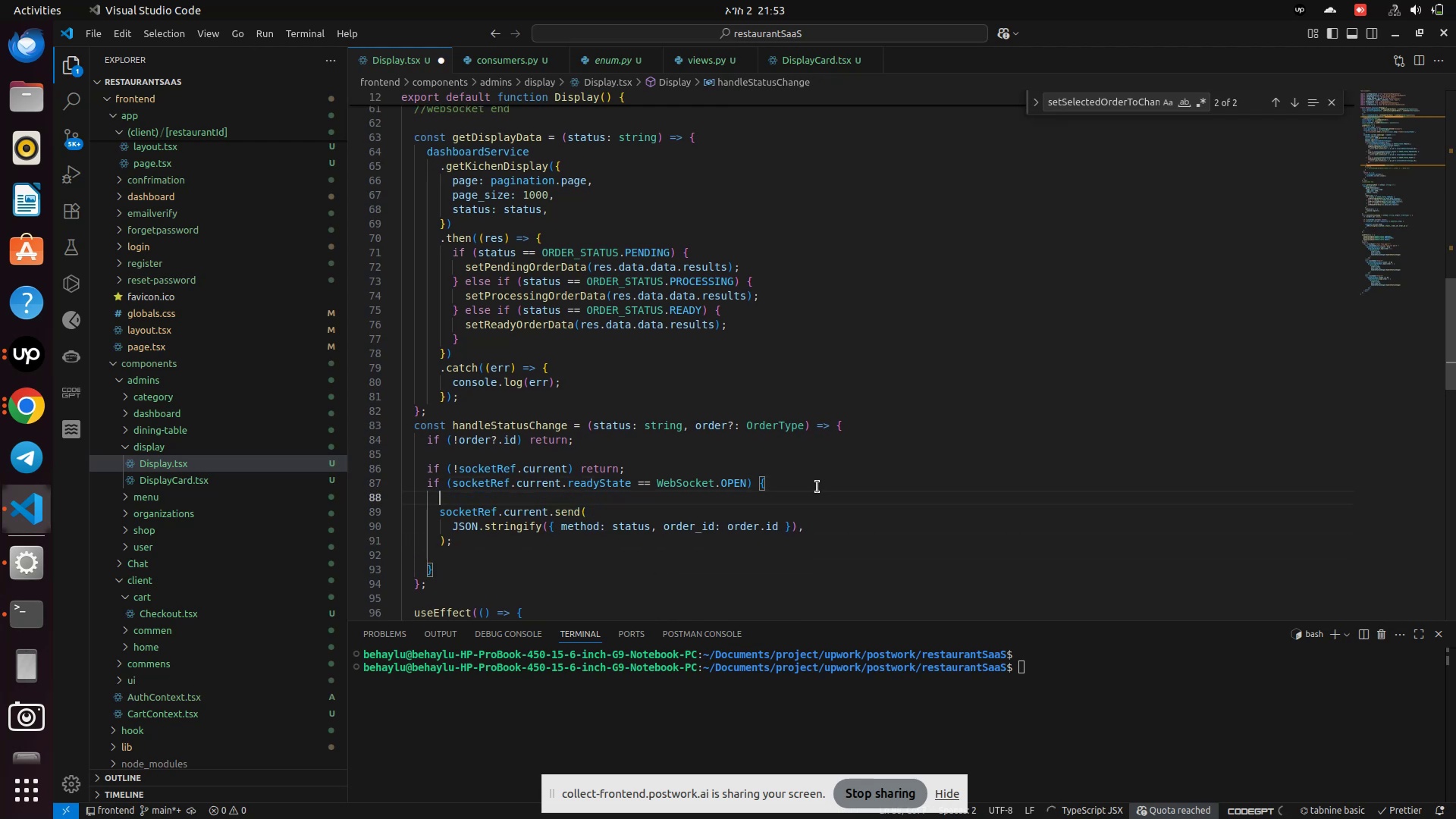 
key(Control+V)
 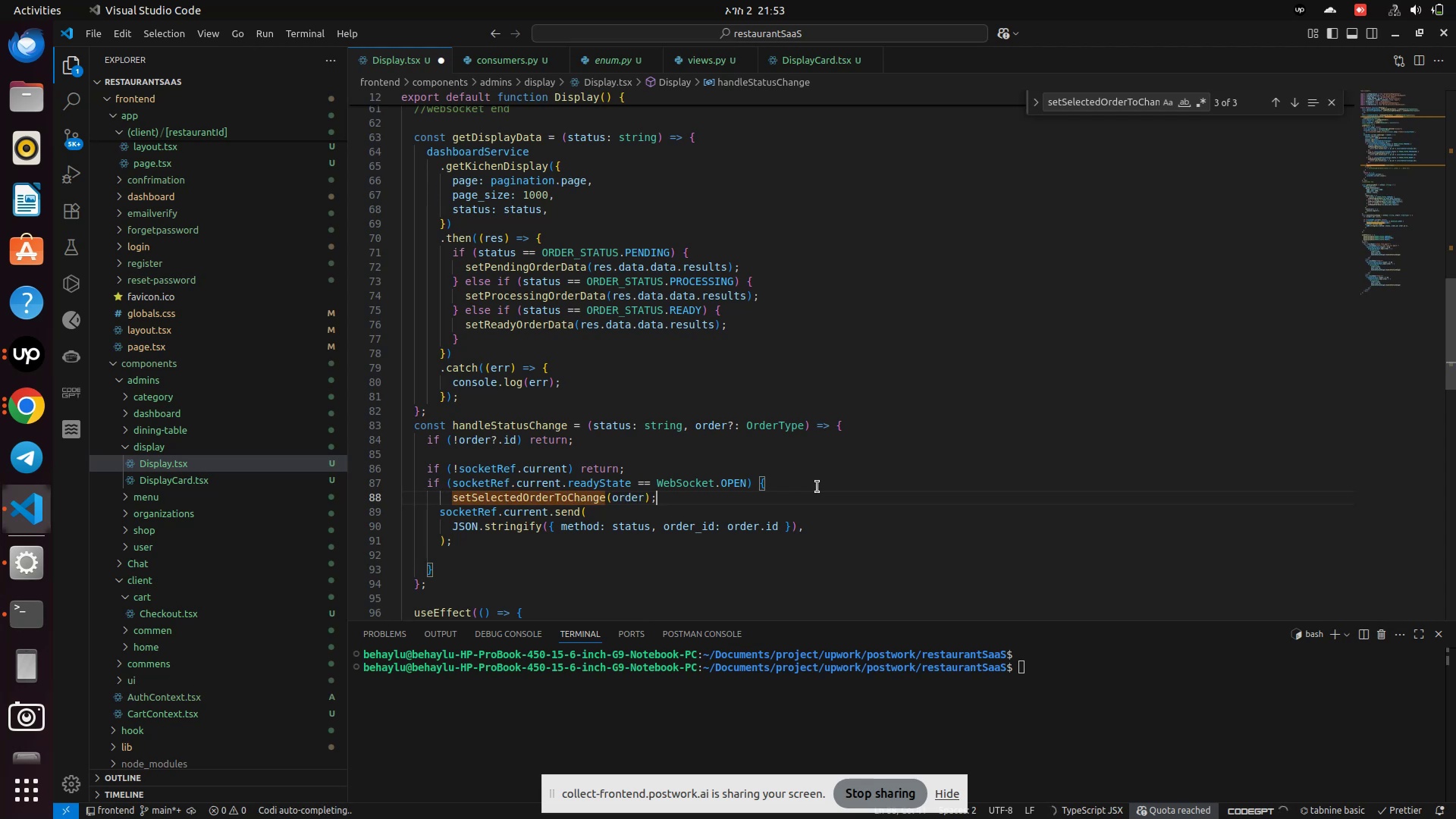 
key(Control+S)
 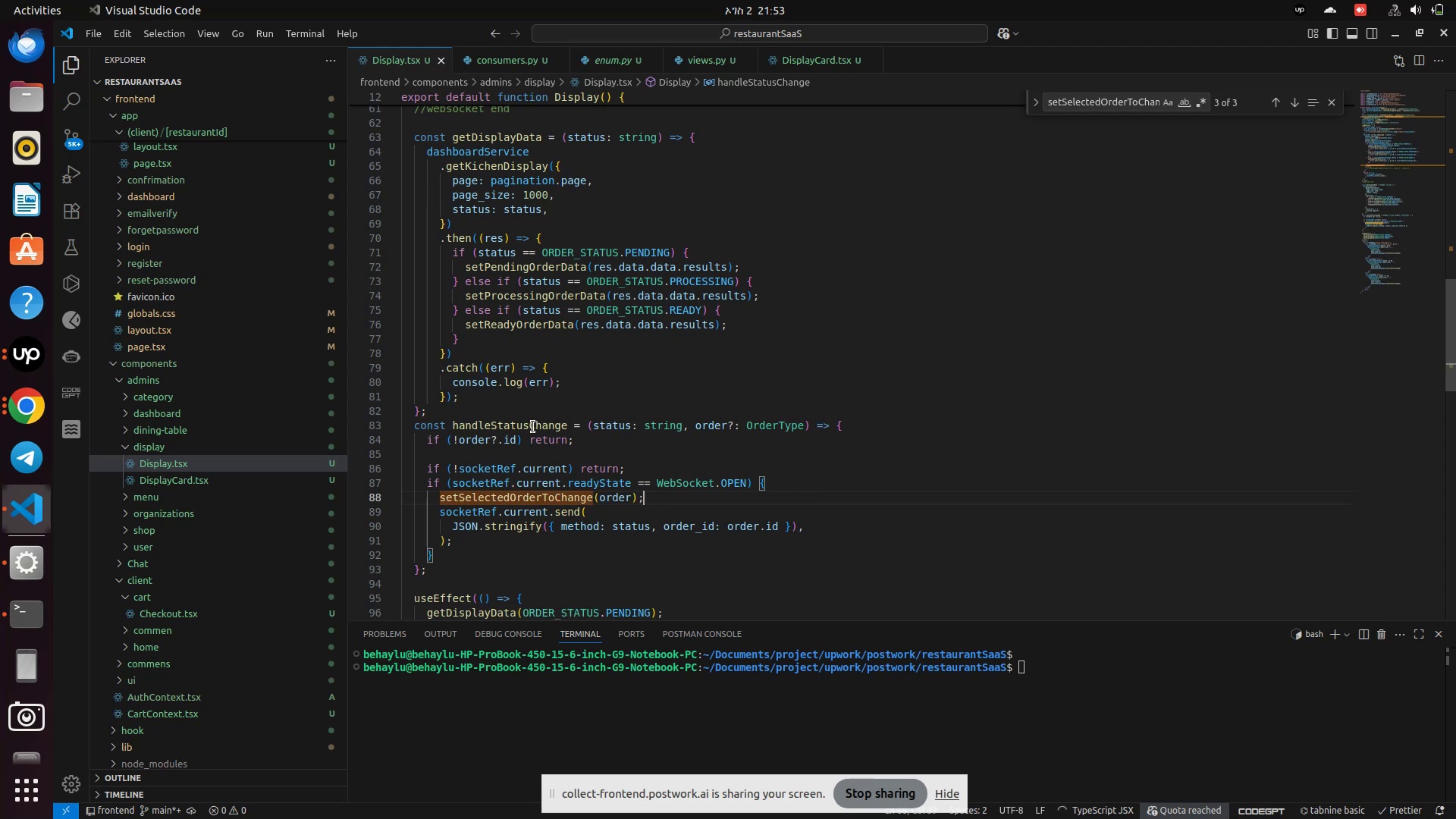 
left_click([527, 425])
 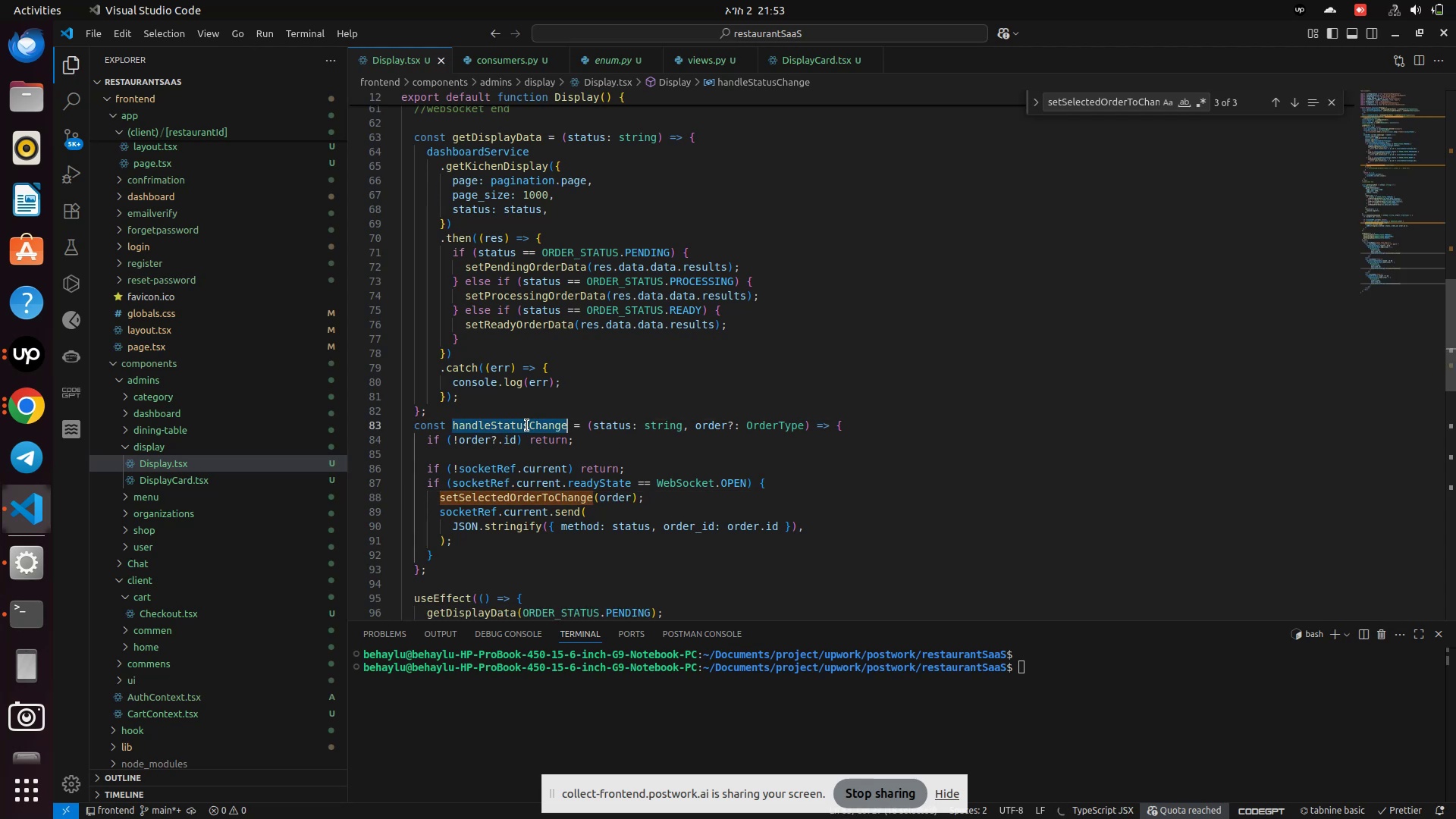 
left_click([527, 425])
 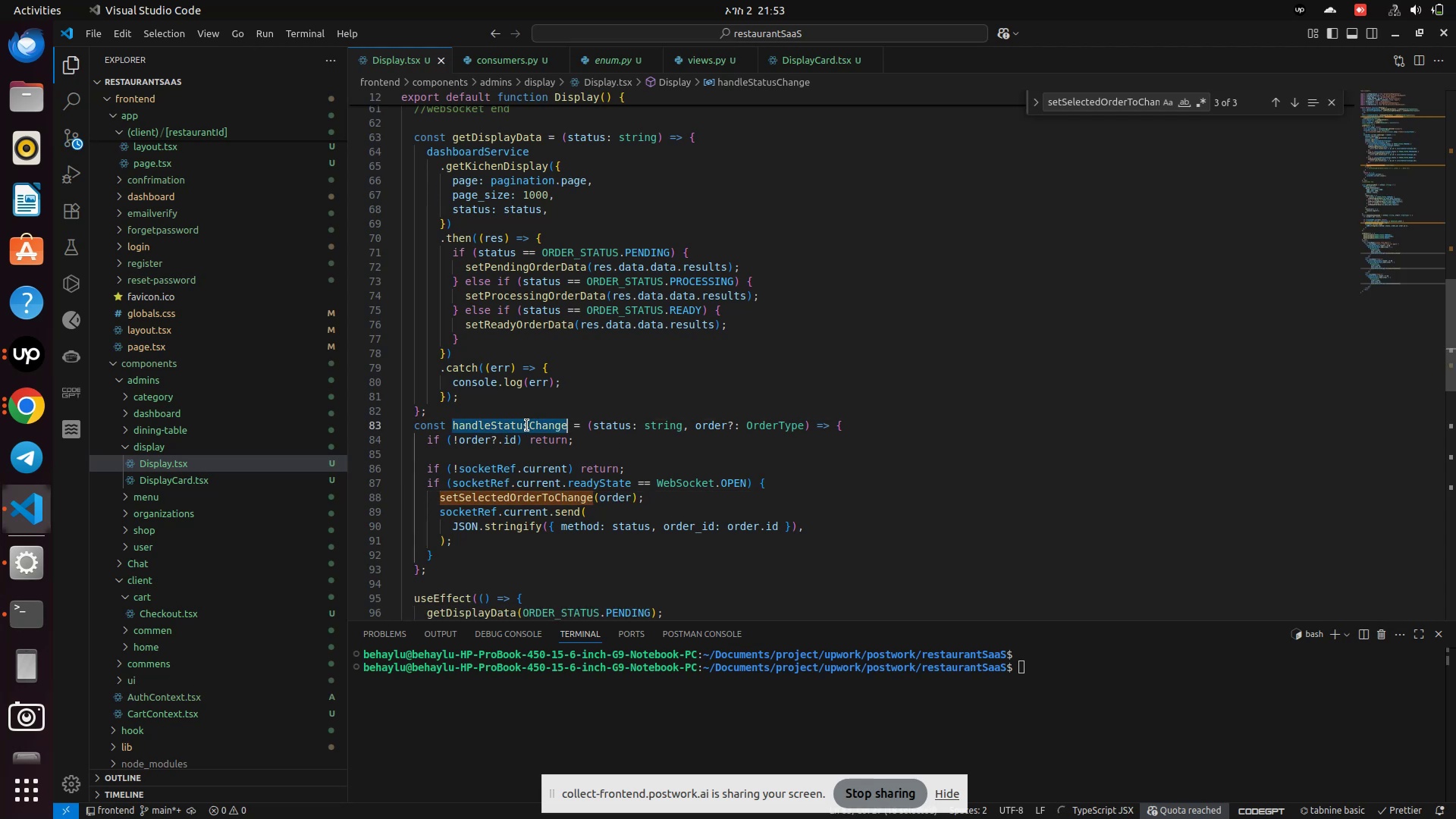 
key(Control+F)
 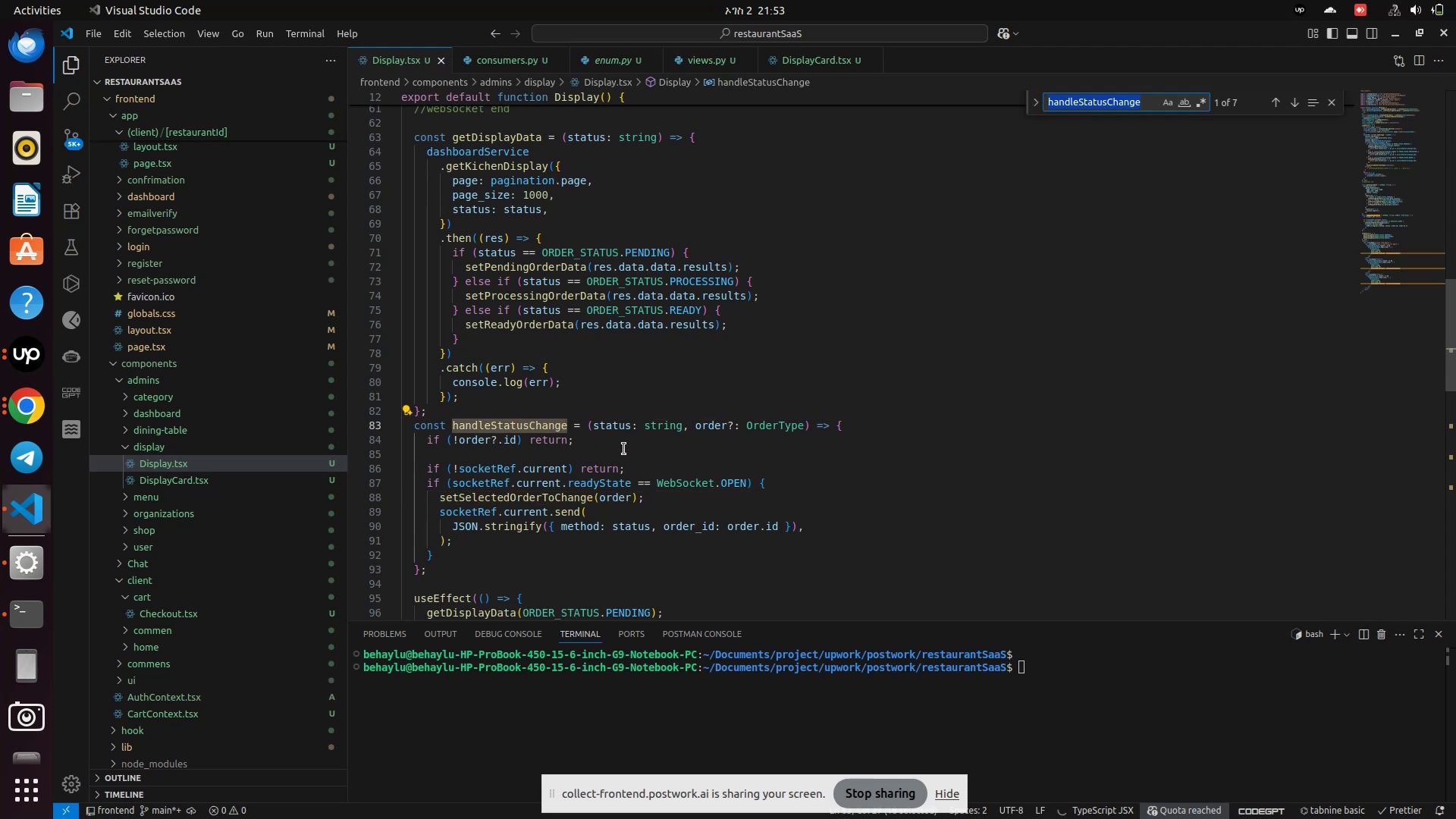 
wait(5.38)
 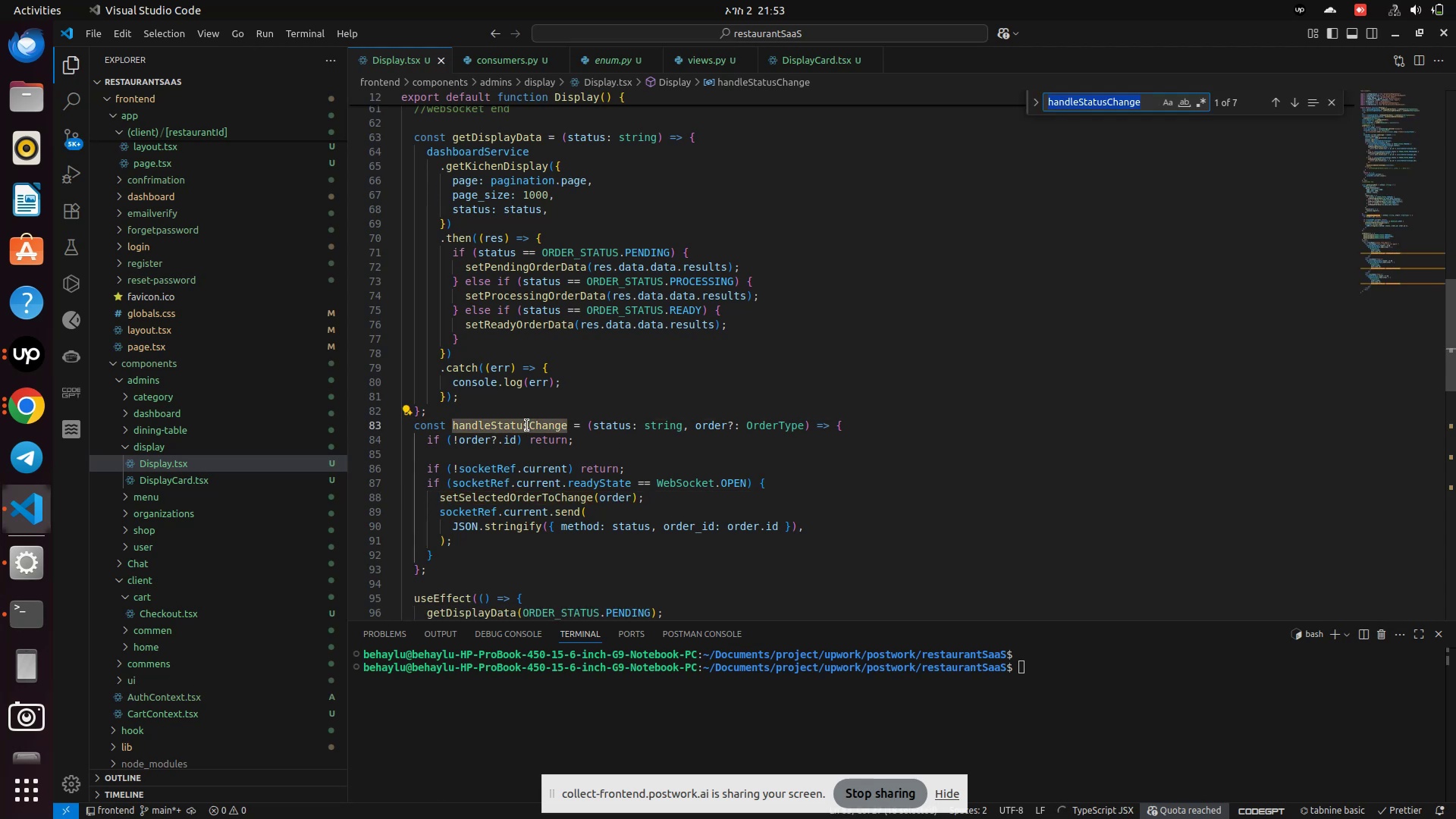 
hold_key(key=ControlLeft, duration=1.78)
 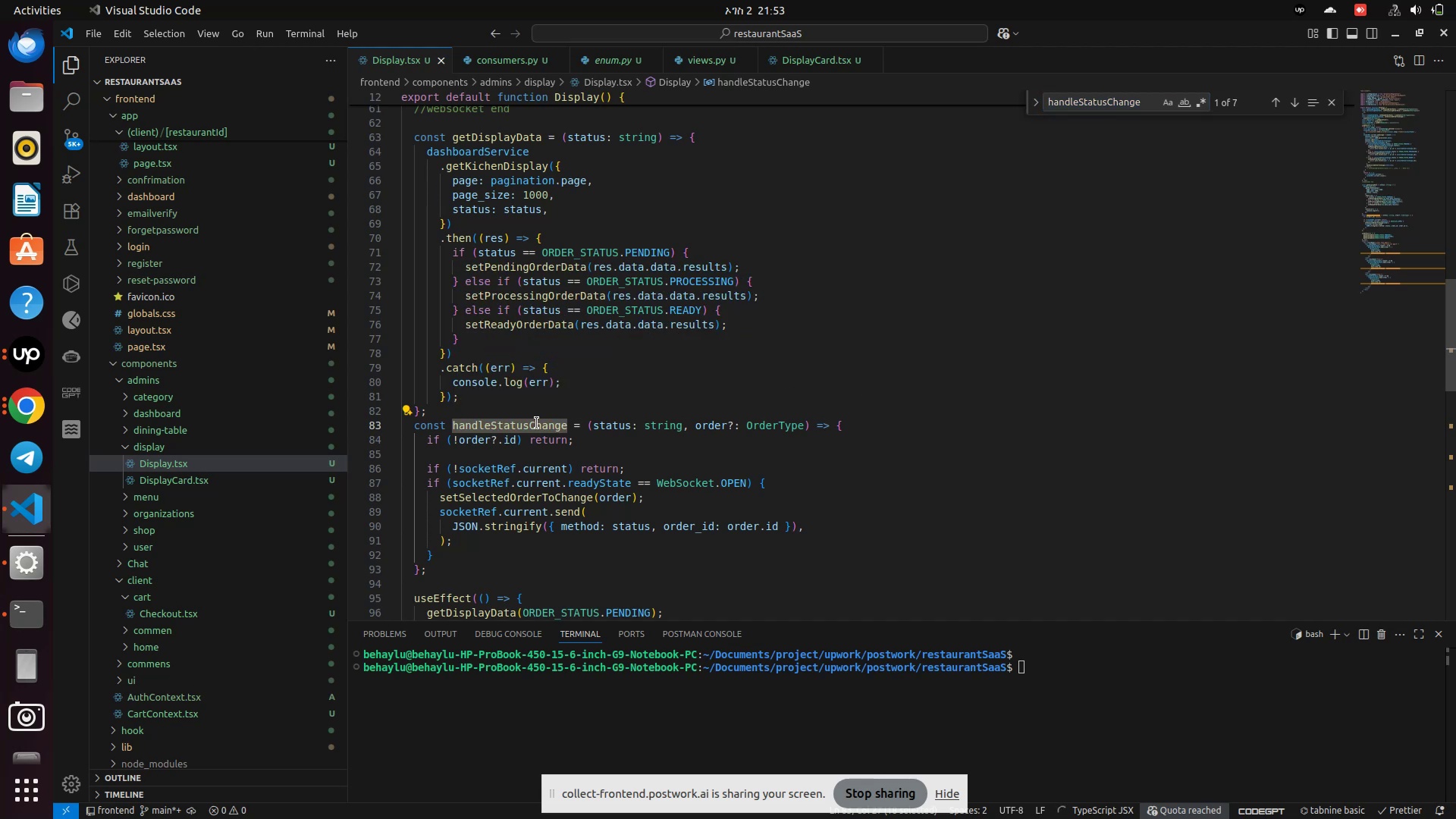 
hold_key(key=ControlLeft, duration=1.26)
left_click([535, 429])
 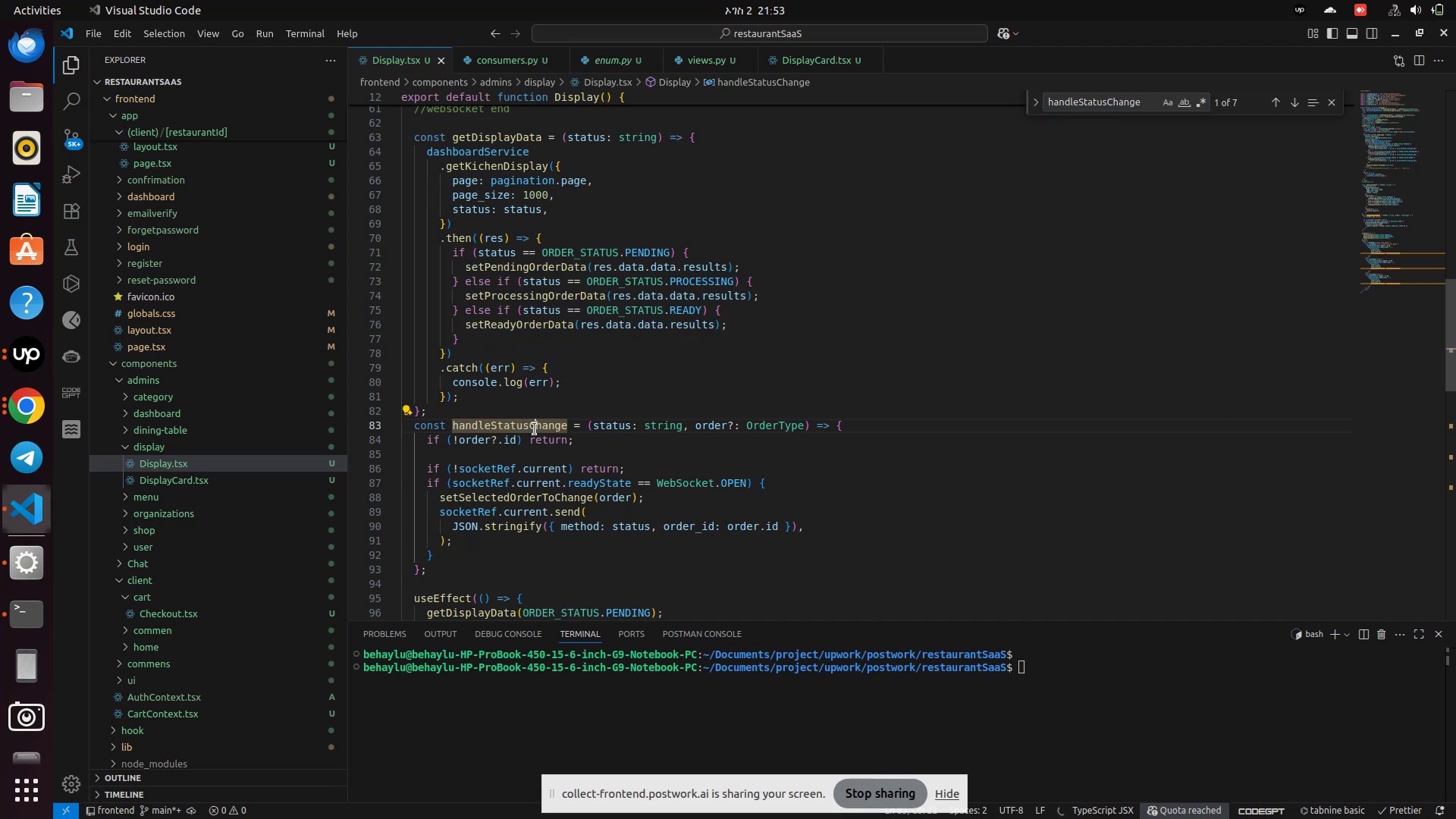 
left_click([535, 429])
 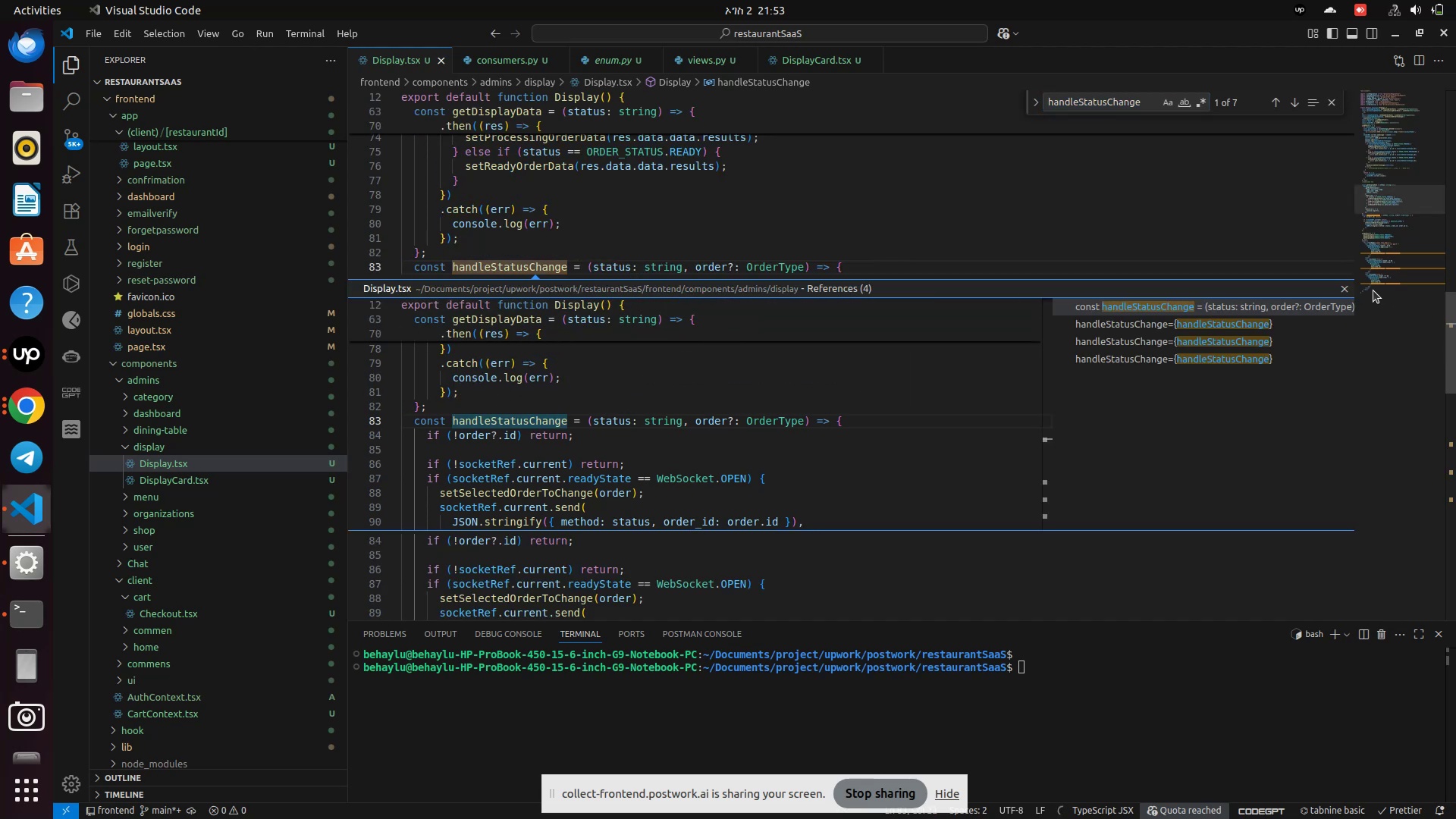 
left_click([1350, 290])
 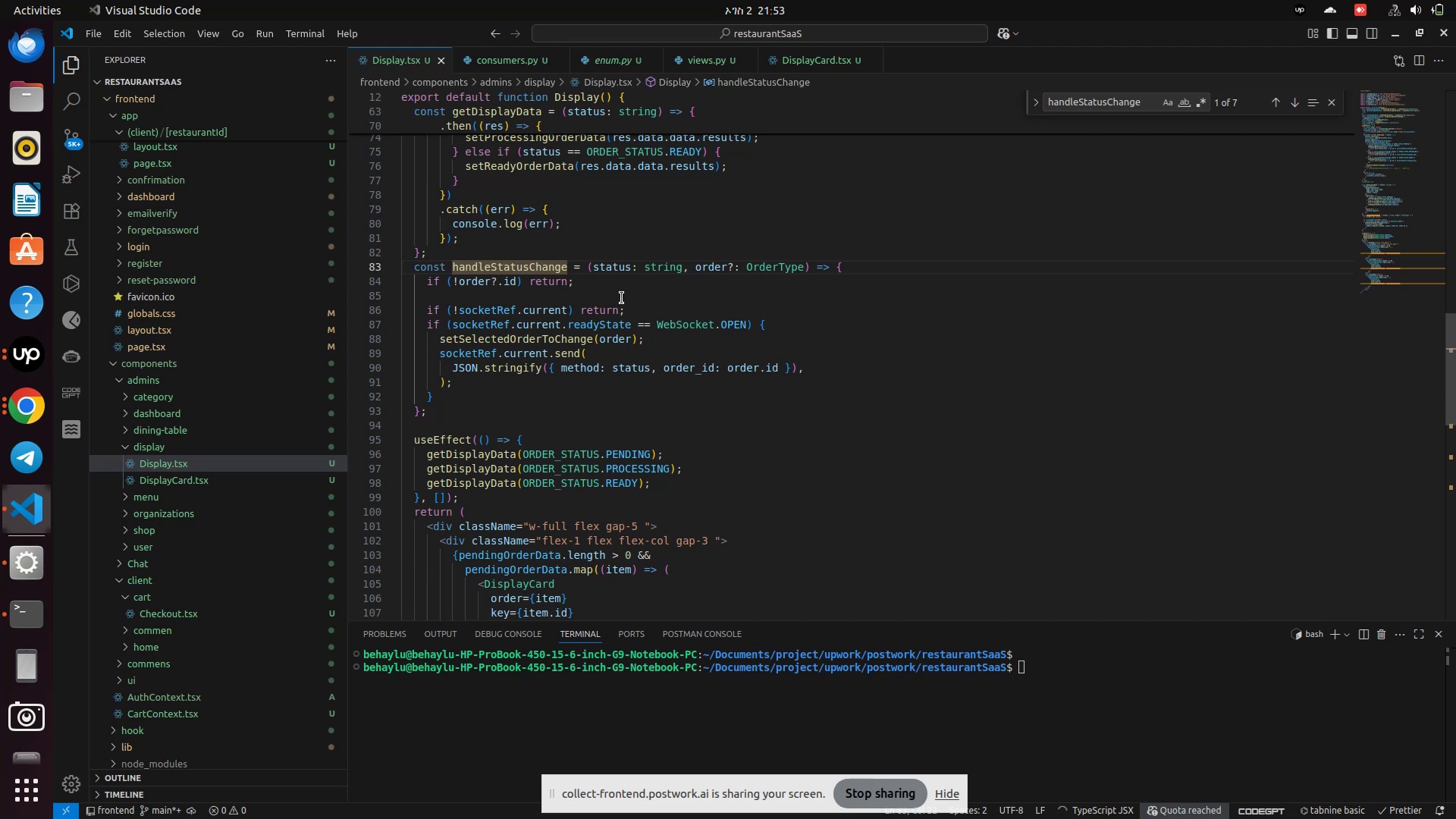 
wait(7.54)
 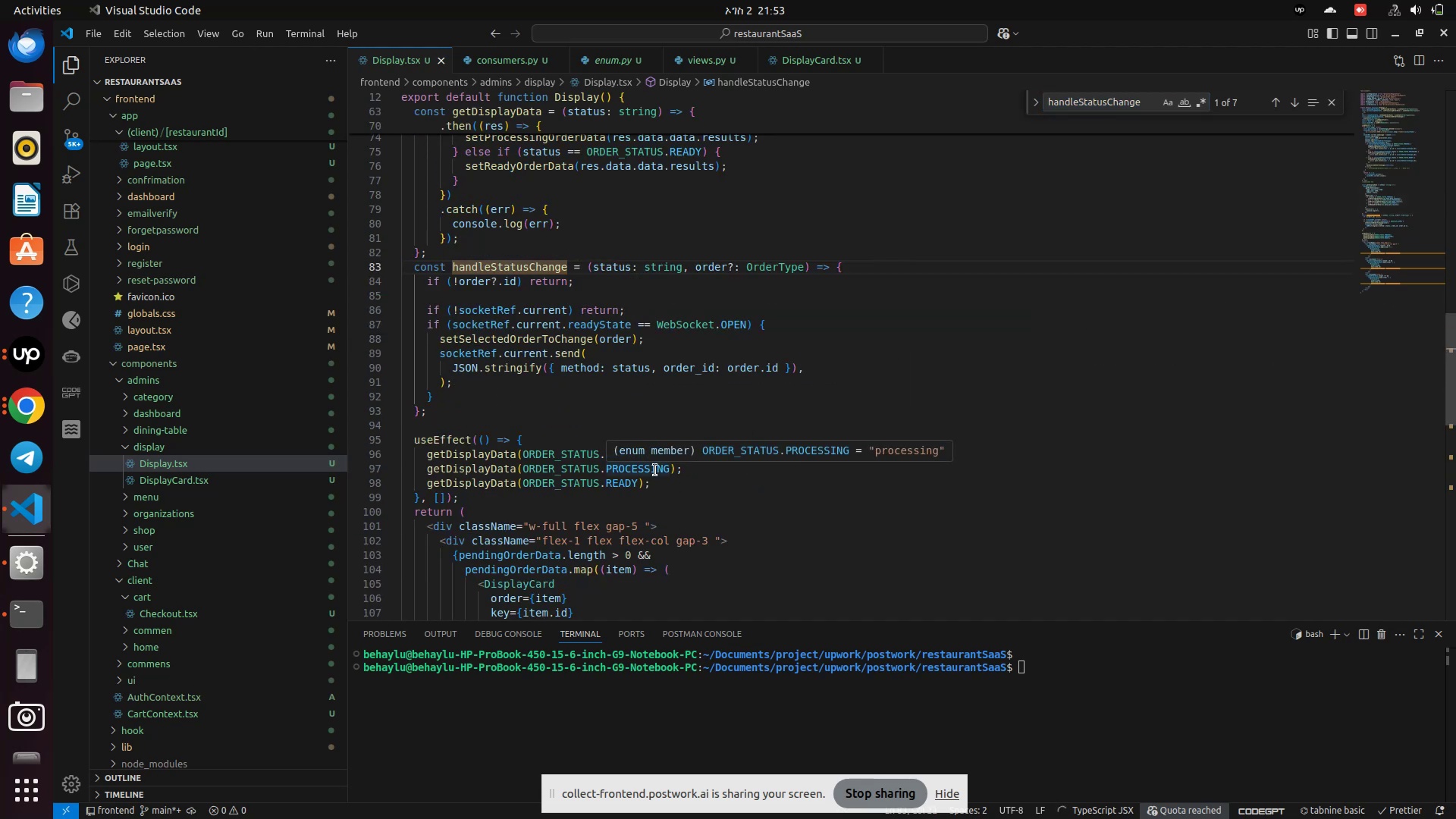 
left_click([812, 325])
 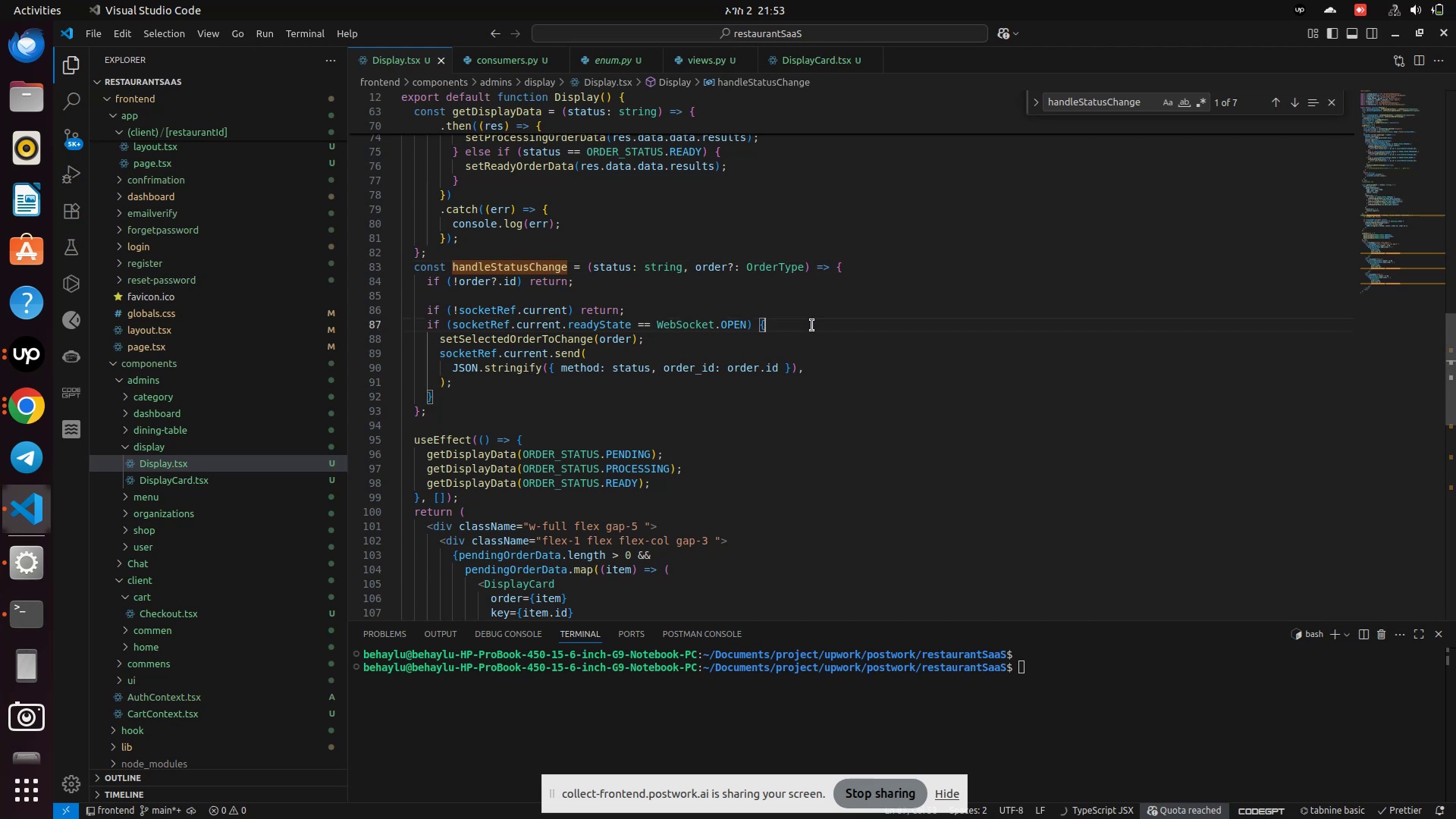 
key(Enter)
 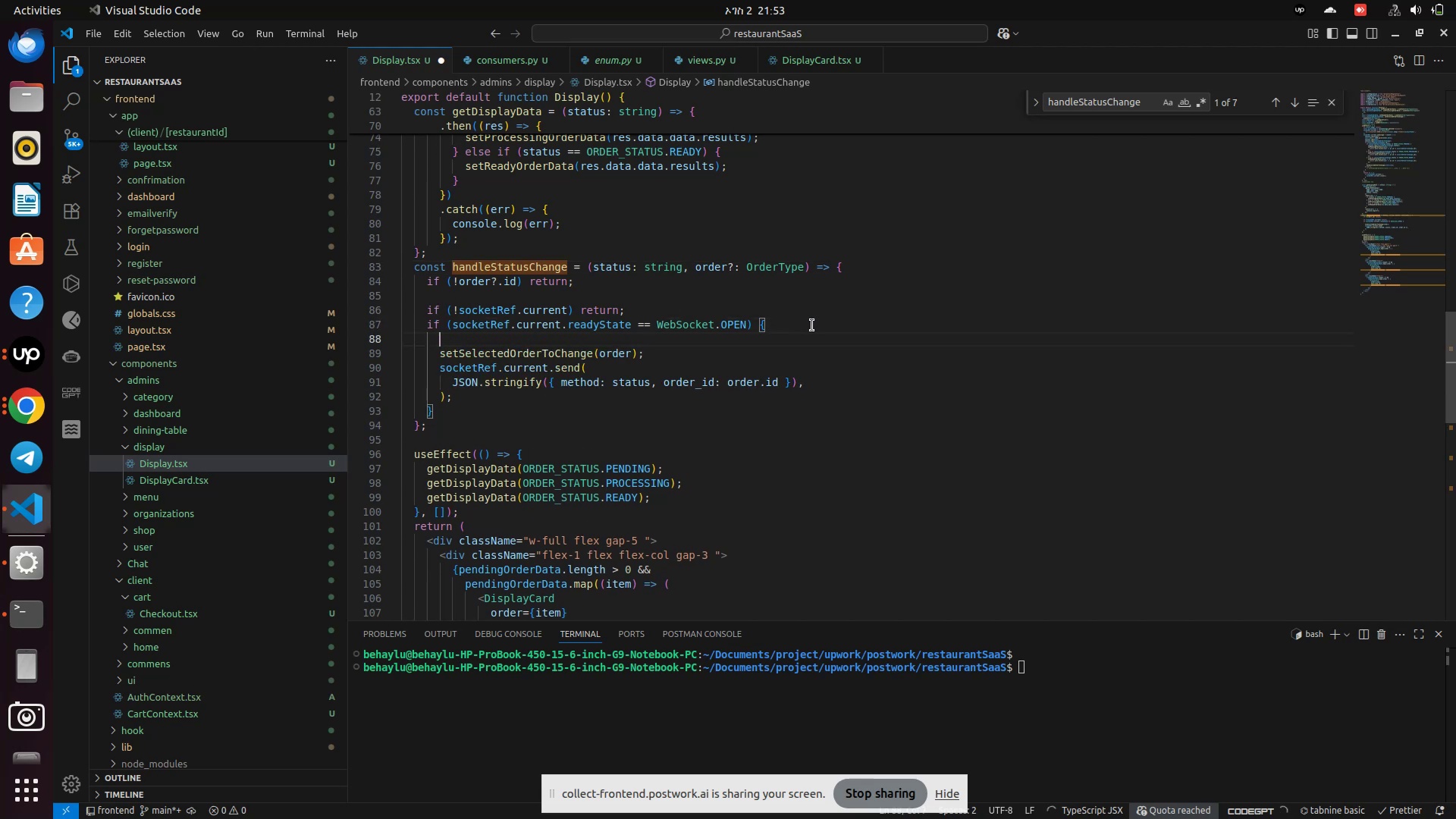 
type(cons)
 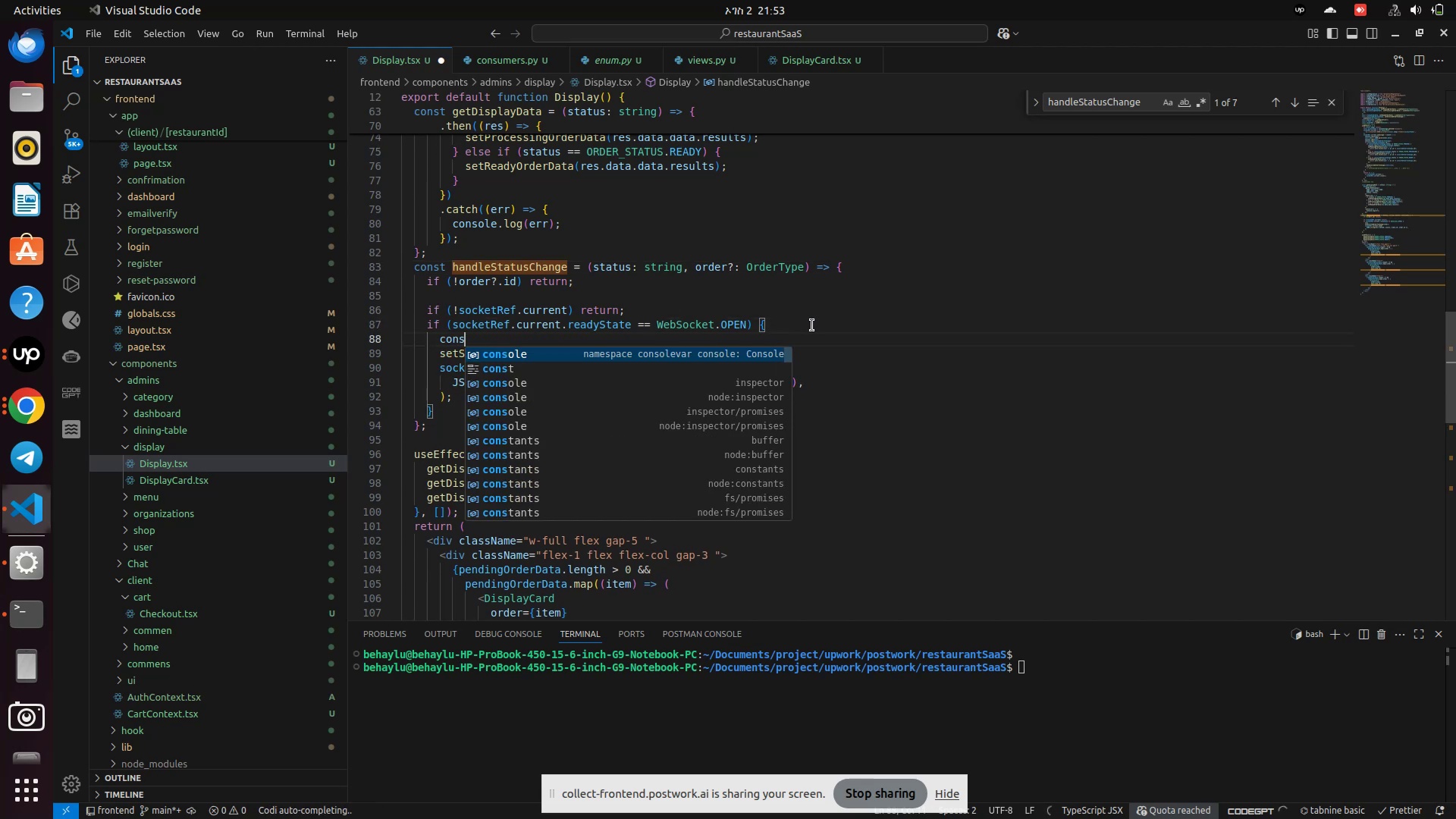 
key(Enter)
 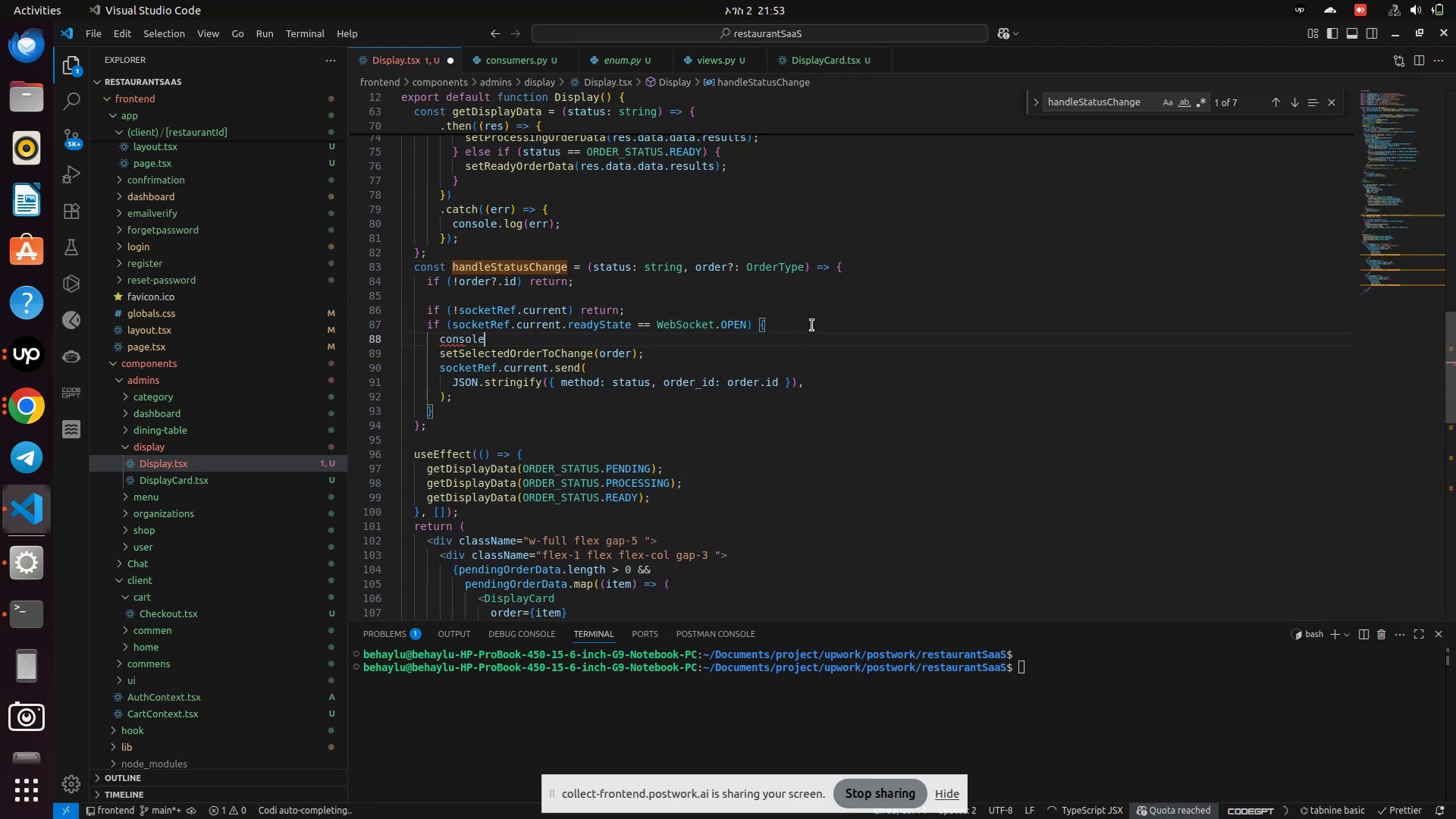 
type(.log(ord)
 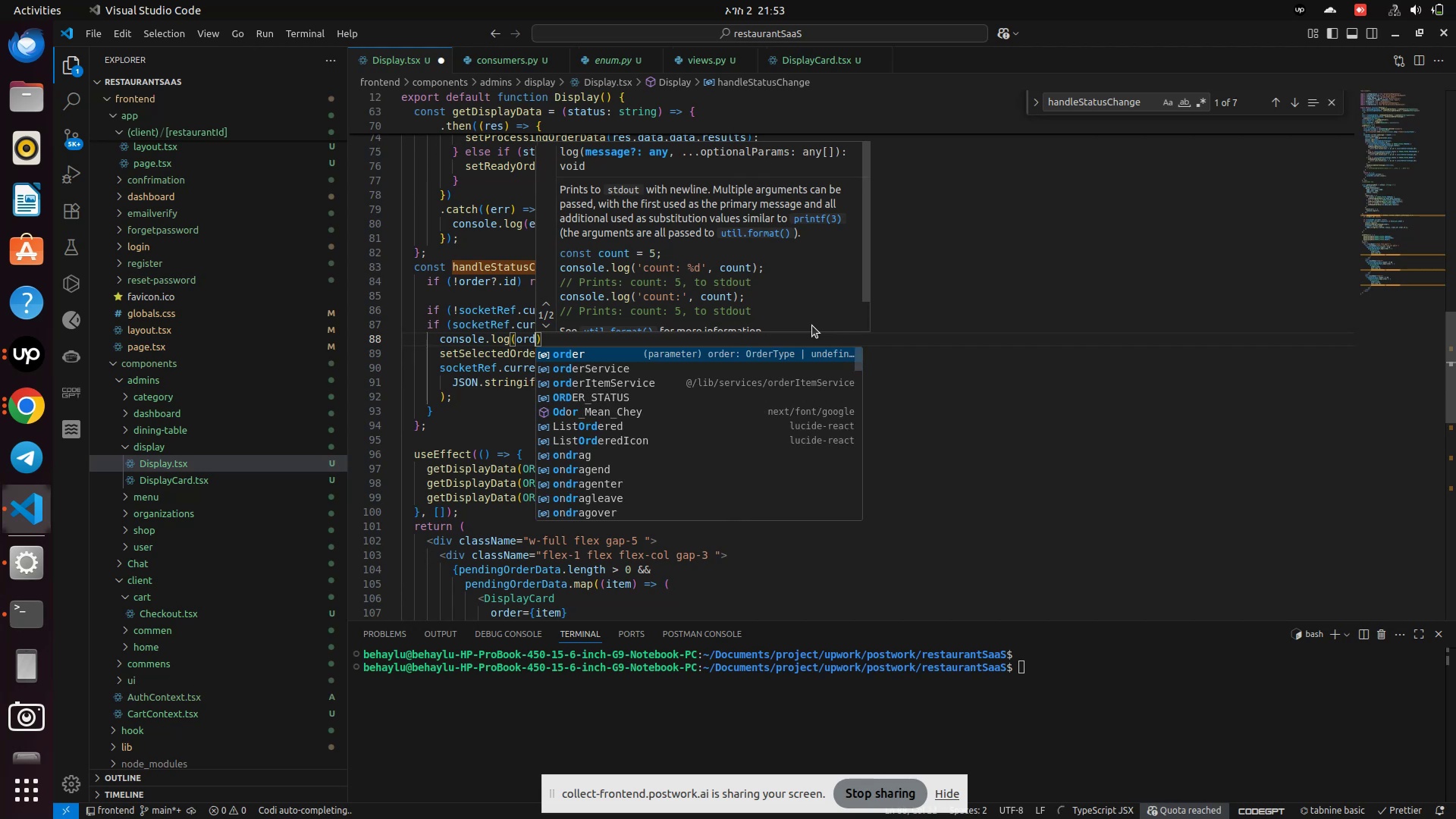 
 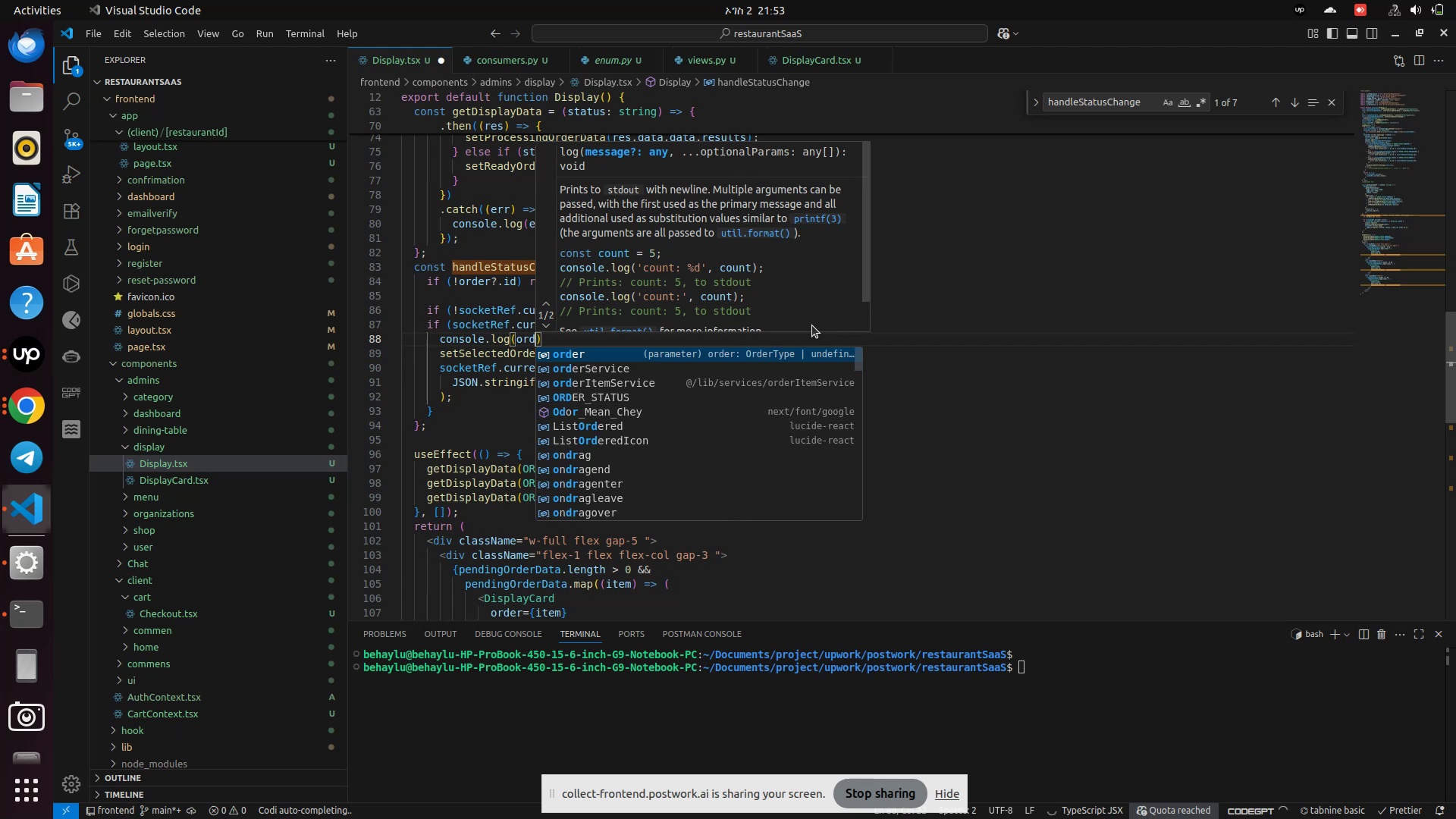 
key(Enter)
 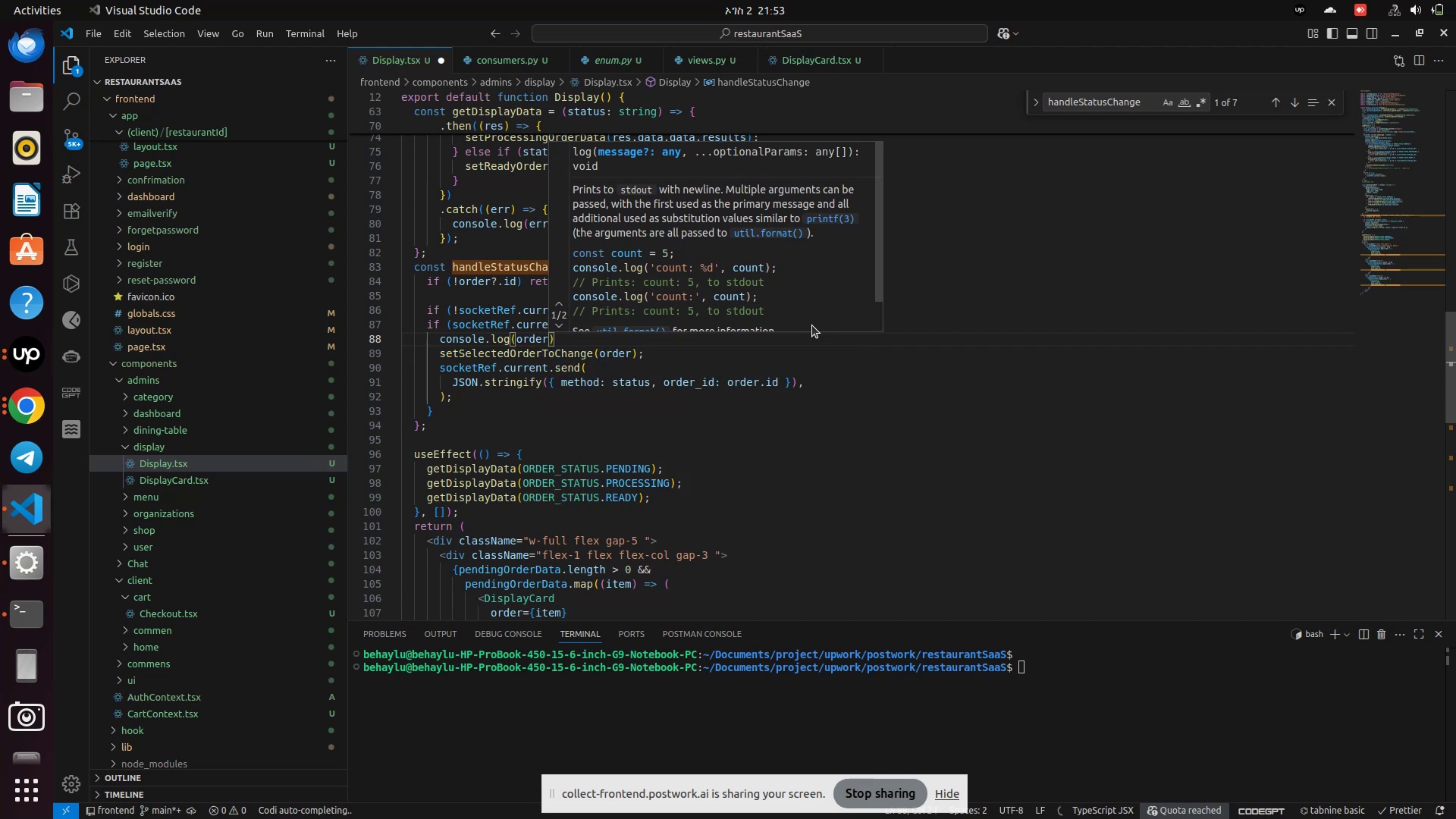 
key(Control+S)
 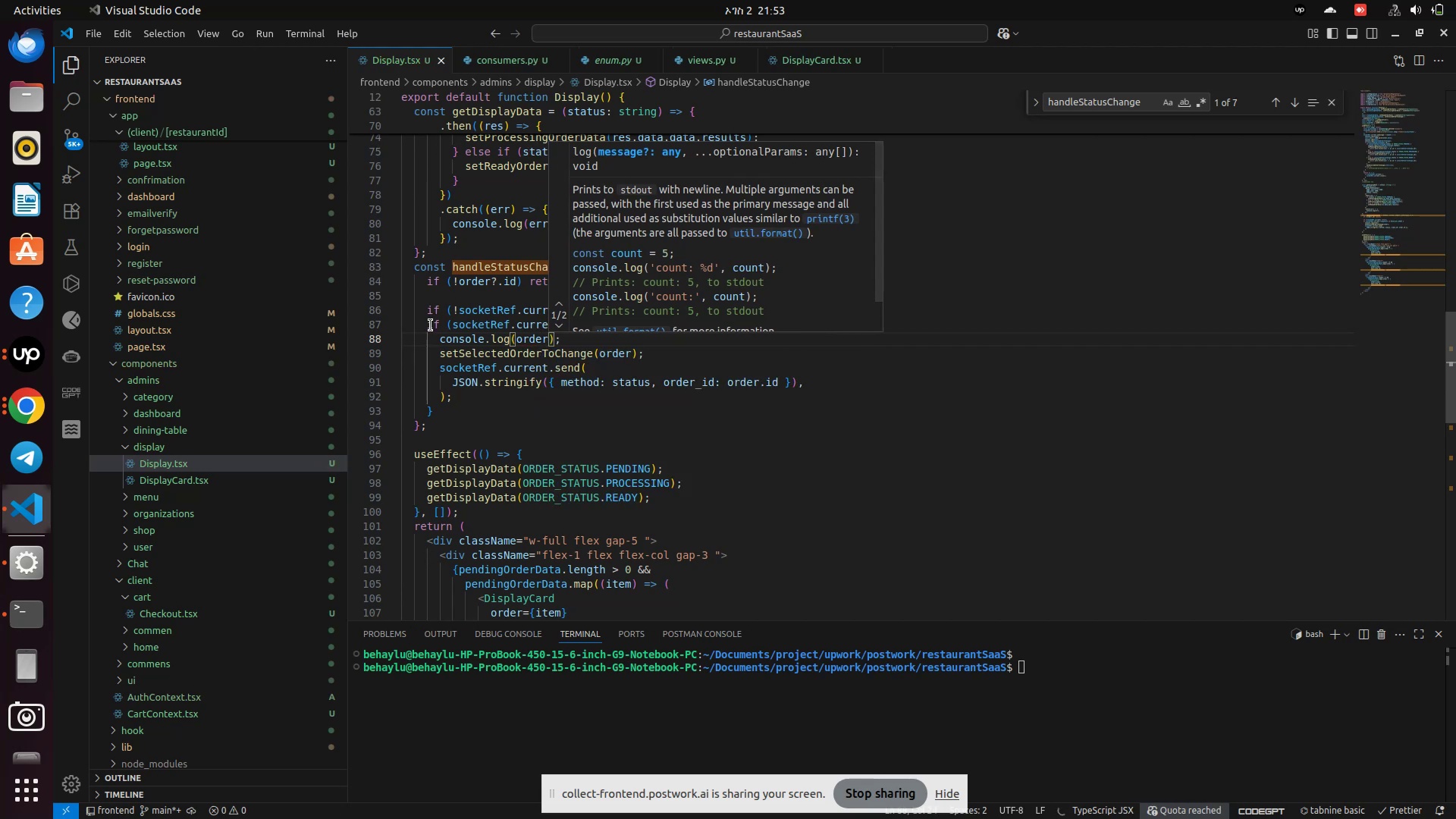 
left_click([425, 337])
 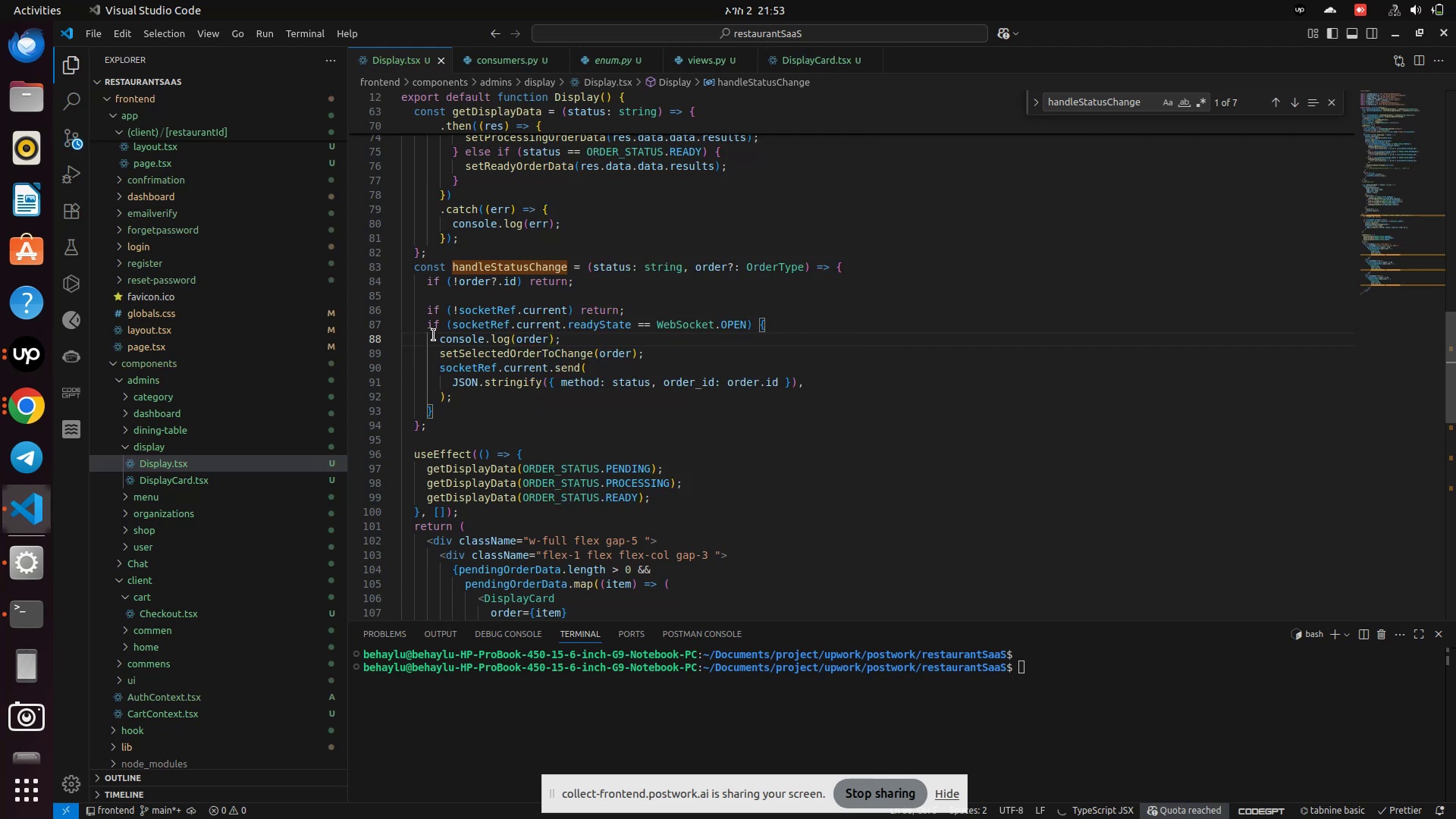 
key(Enter)
 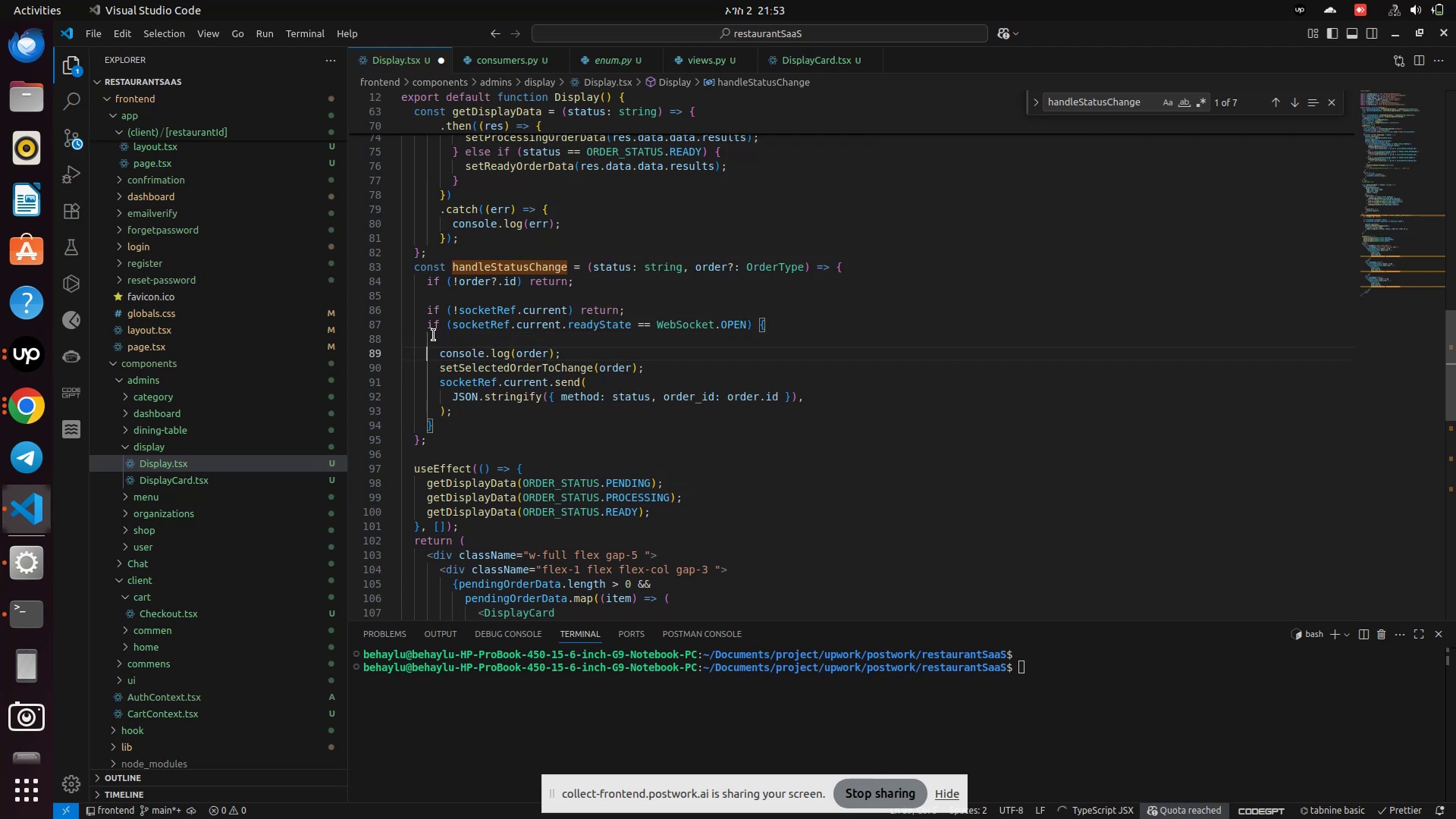 
key(ArrowUp)
 